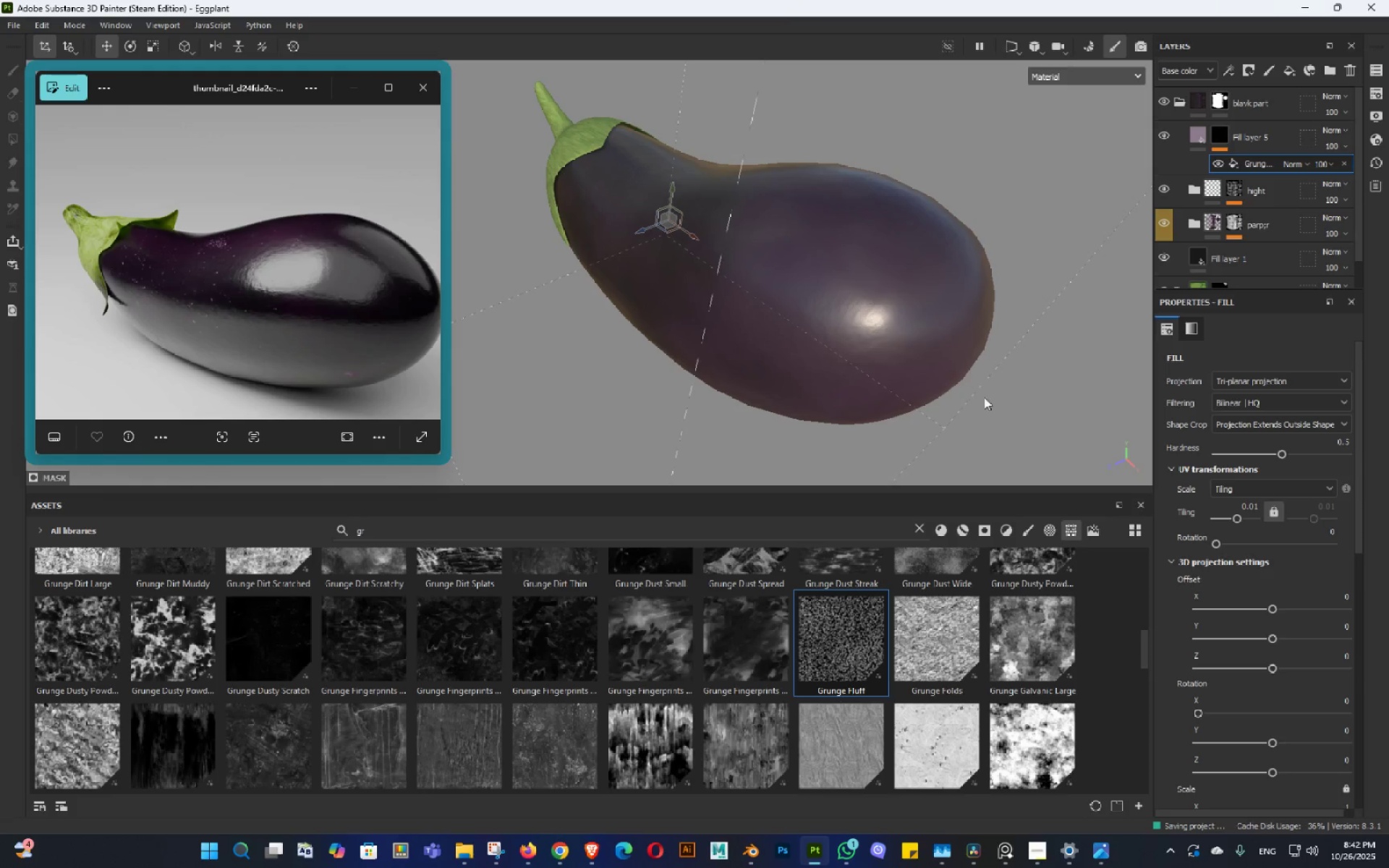 
hold_key(key=AltLeft, duration=0.56)
left_click_drag(start_coordinate=[987, 399], to_coordinate=[971, 391])
 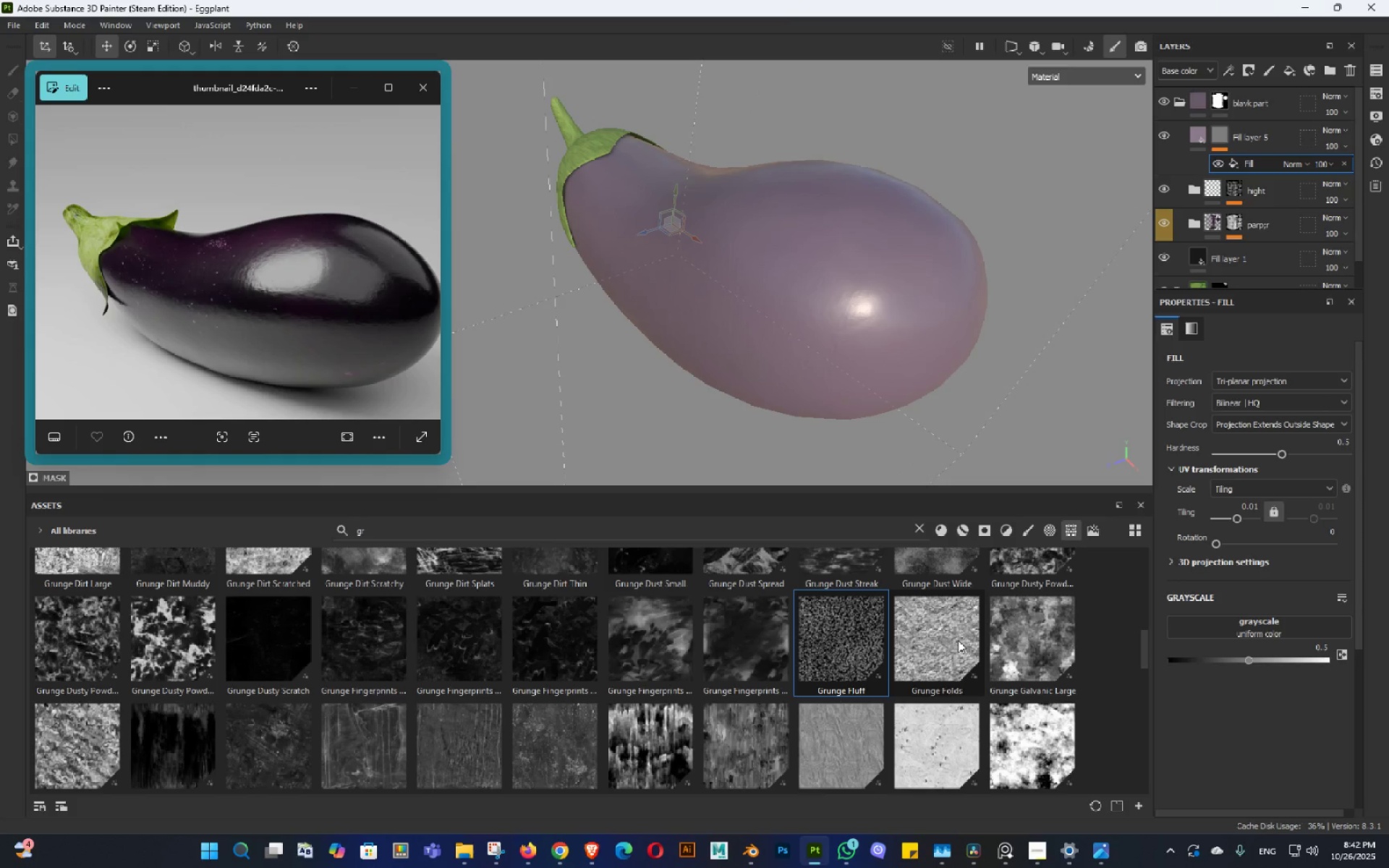 
scroll: coordinate [713, 684], scroll_direction: up, amount: 4.0
 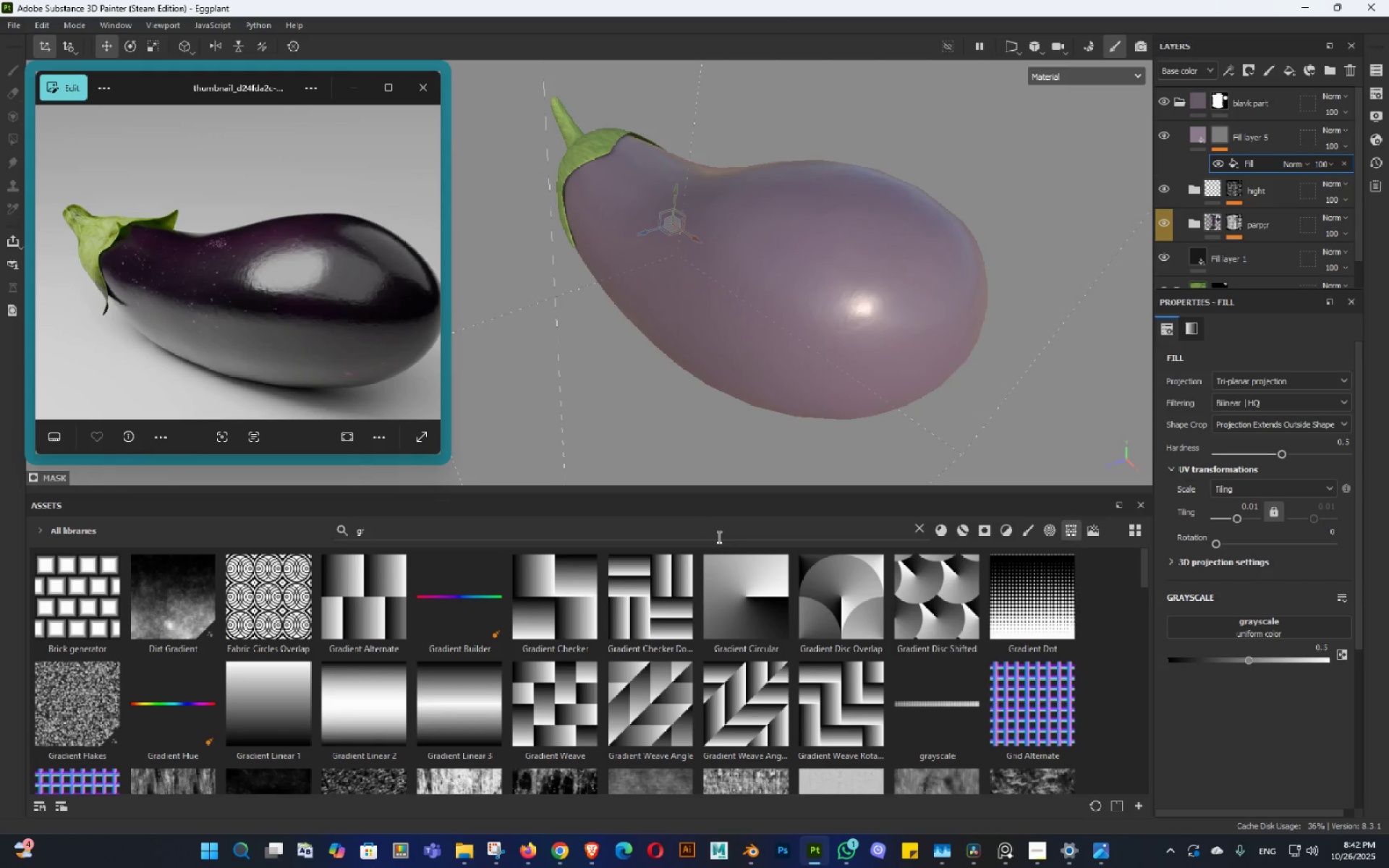 
left_click([719, 532])
 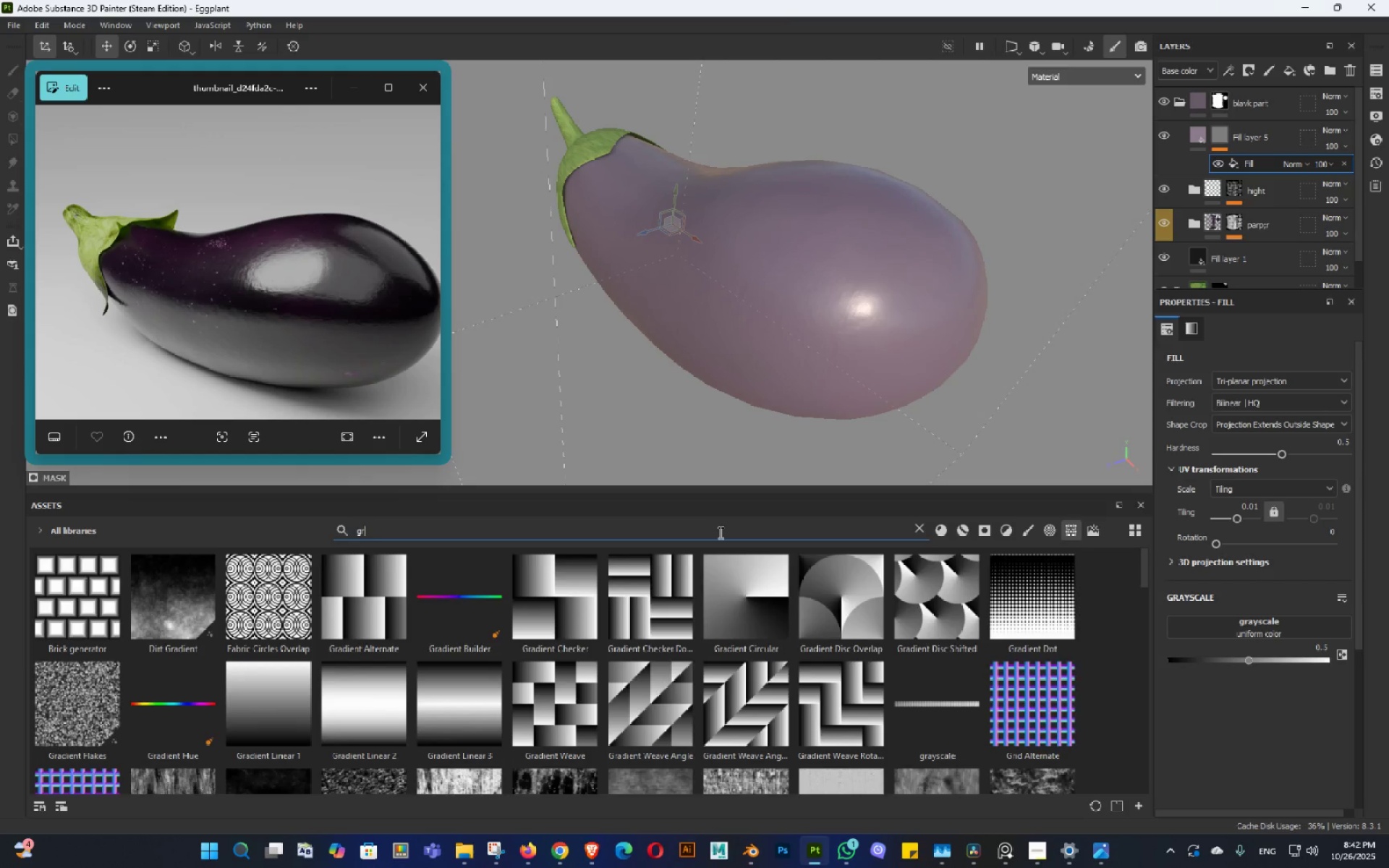 
key(Backspace)
 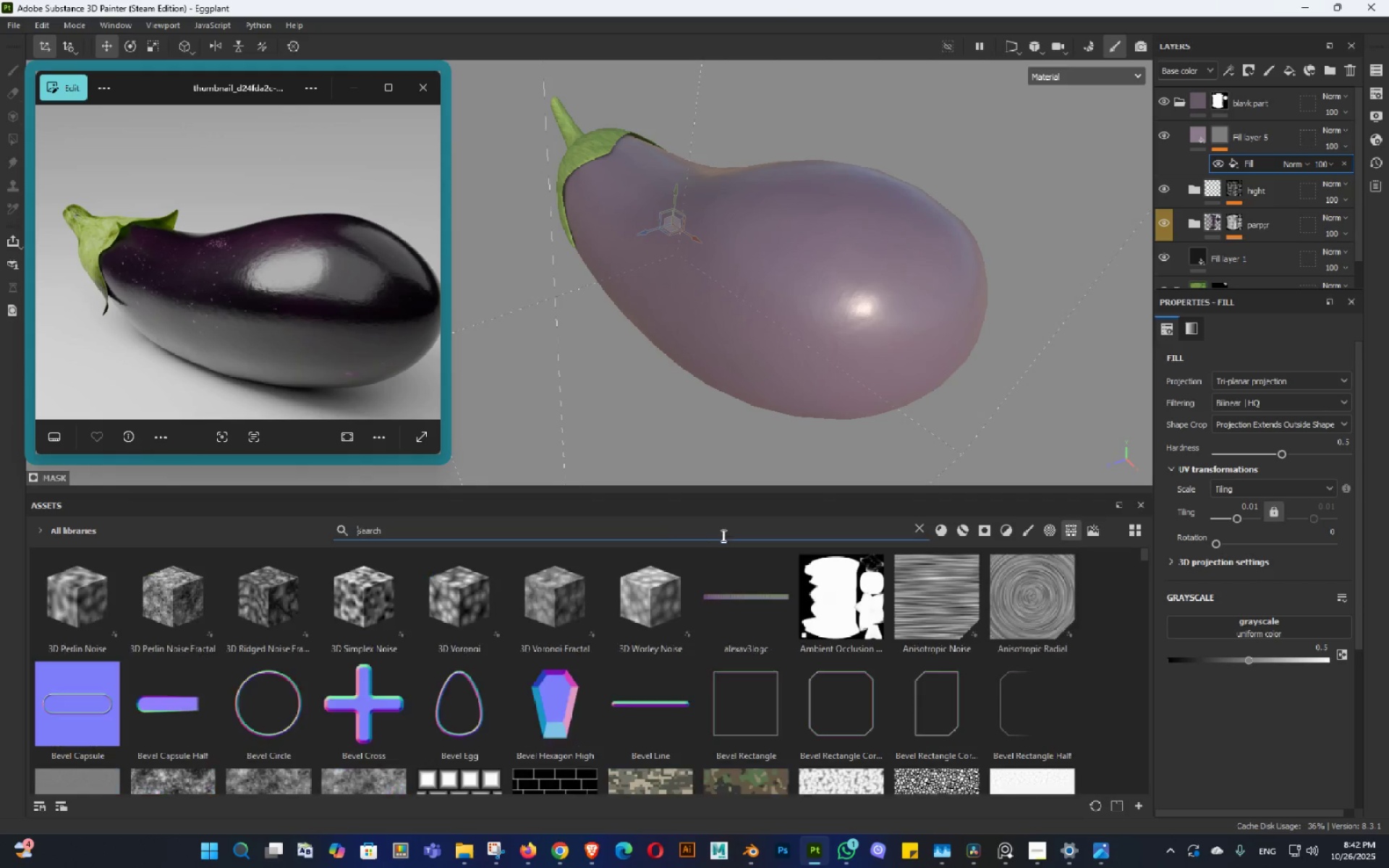 
key(Backspace)
 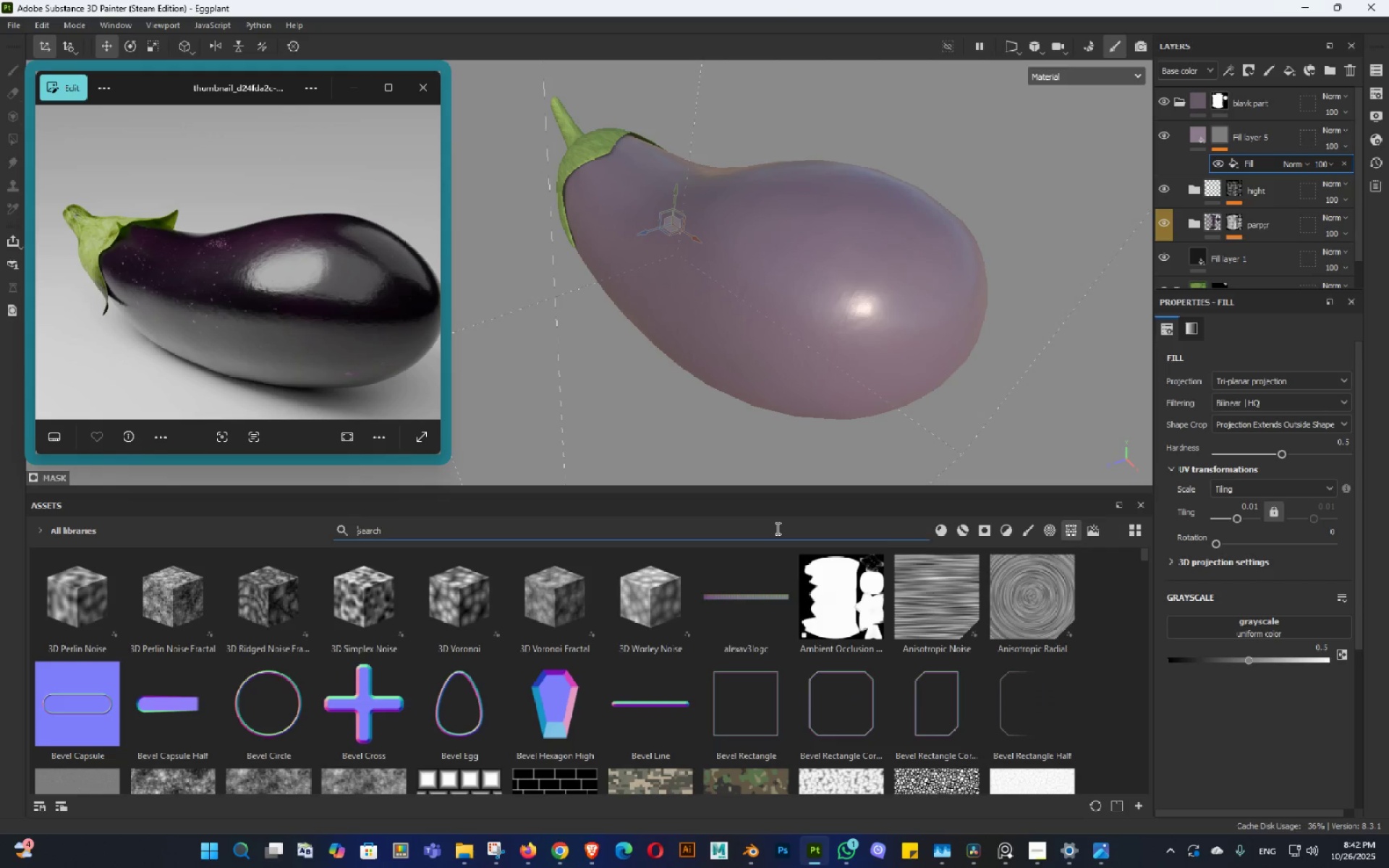 
key(Backspace)
 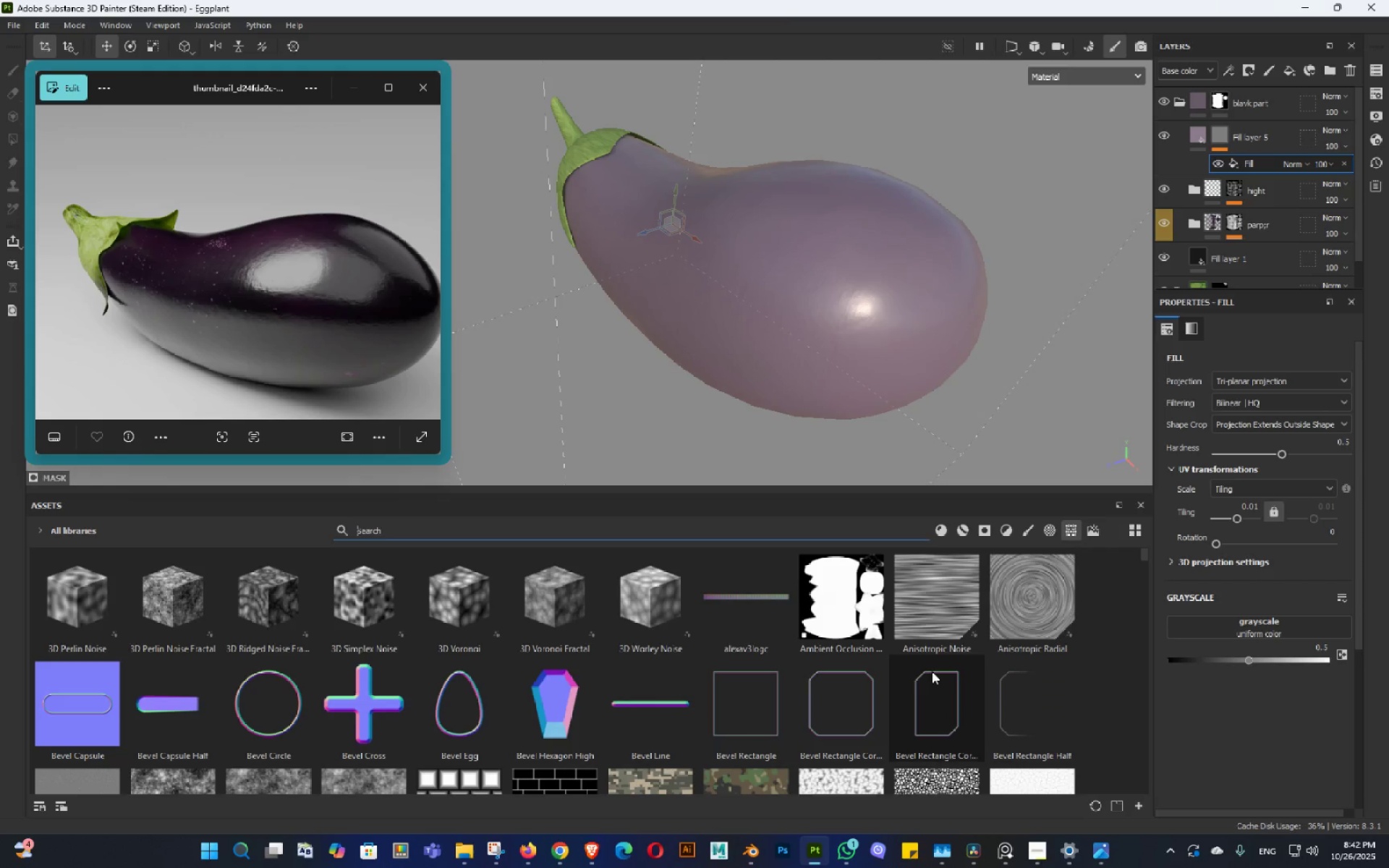 
scroll: coordinate [914, 671], scroll_direction: down, amount: 1.0
 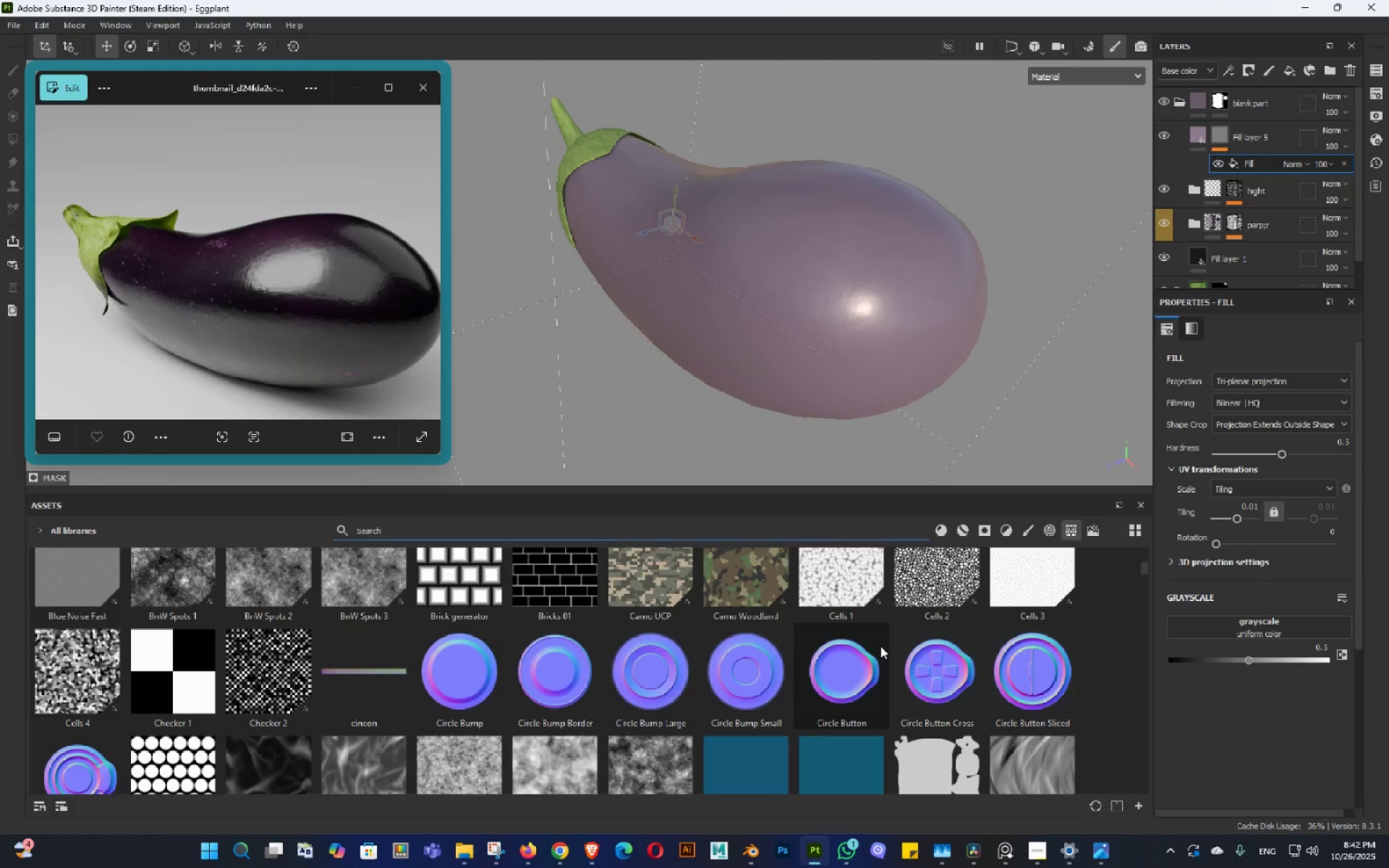 
mouse_move([855, 598])
 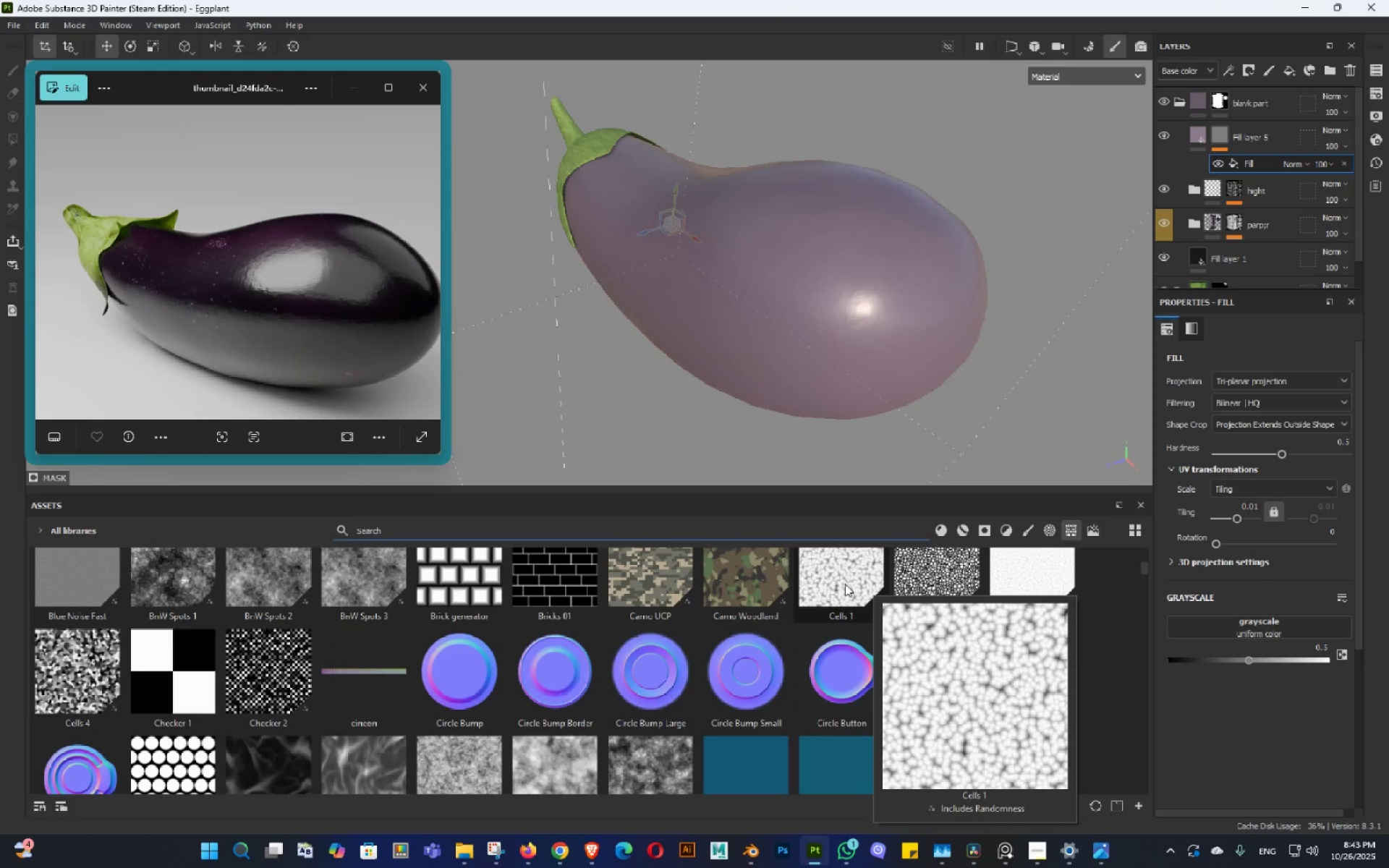 
left_click_drag(start_coordinate=[843, 582], to_coordinate=[1220, 621])
 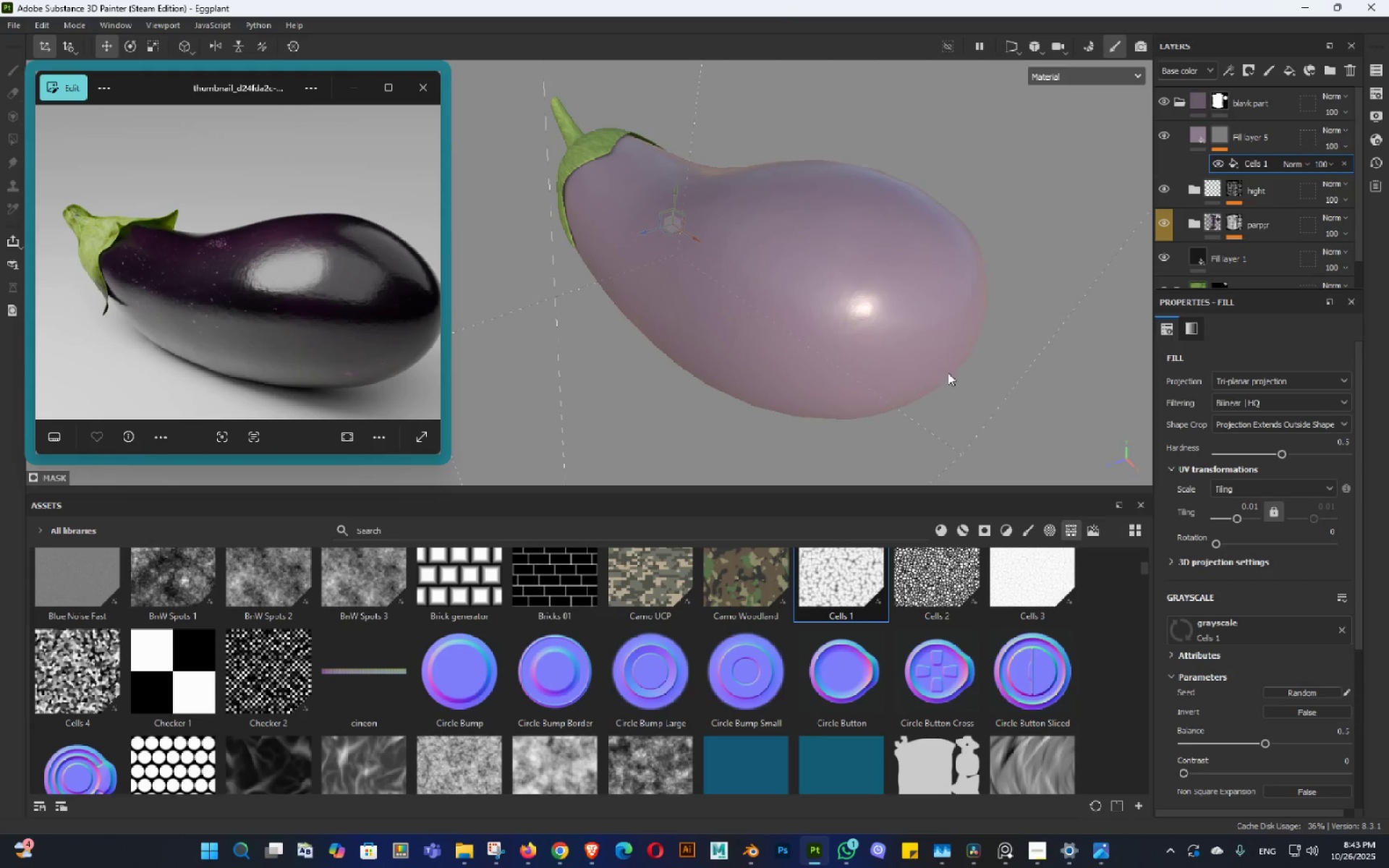 
hold_key(key=AltLeft, duration=0.74)
 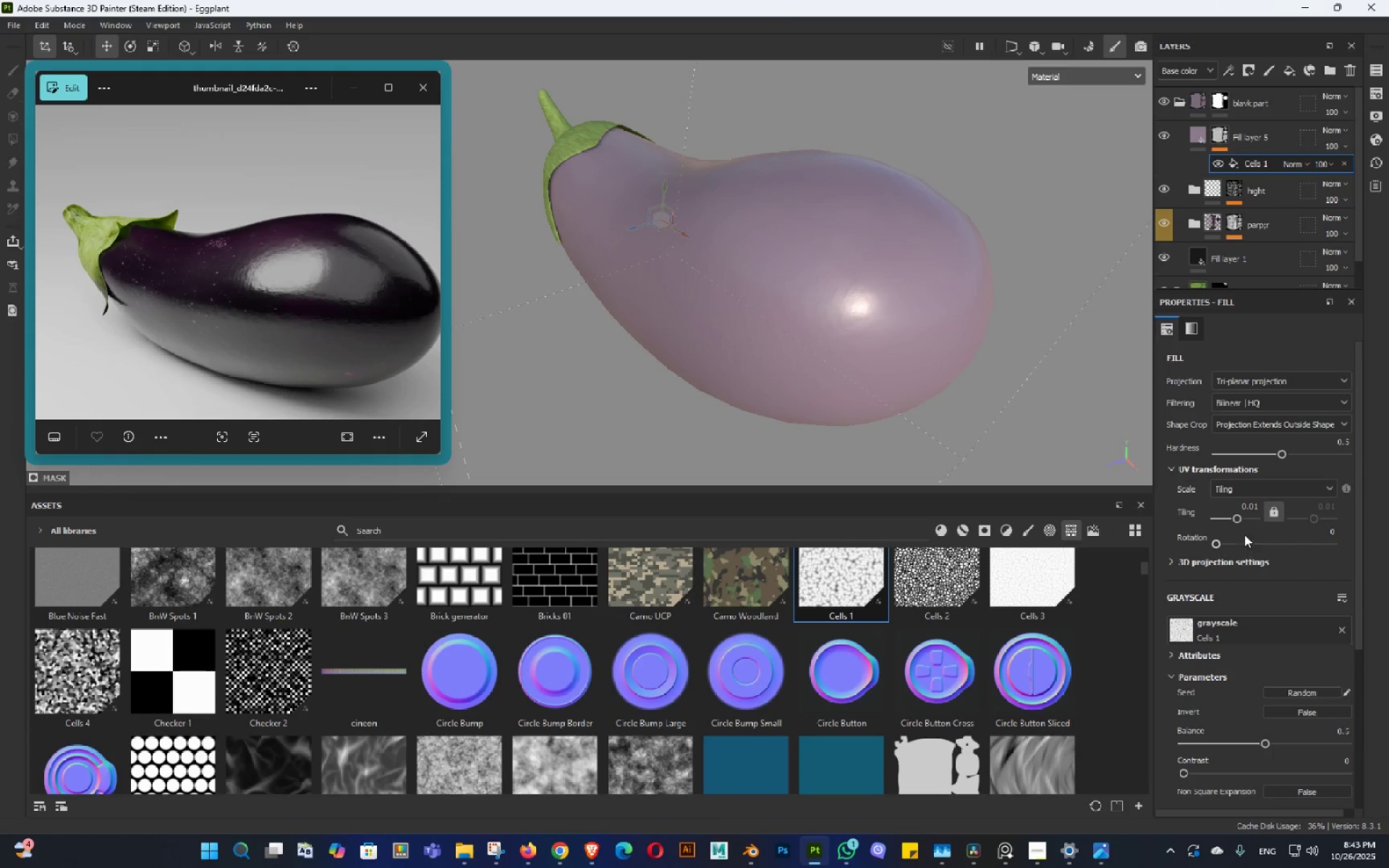 
left_click([1273, 511])
 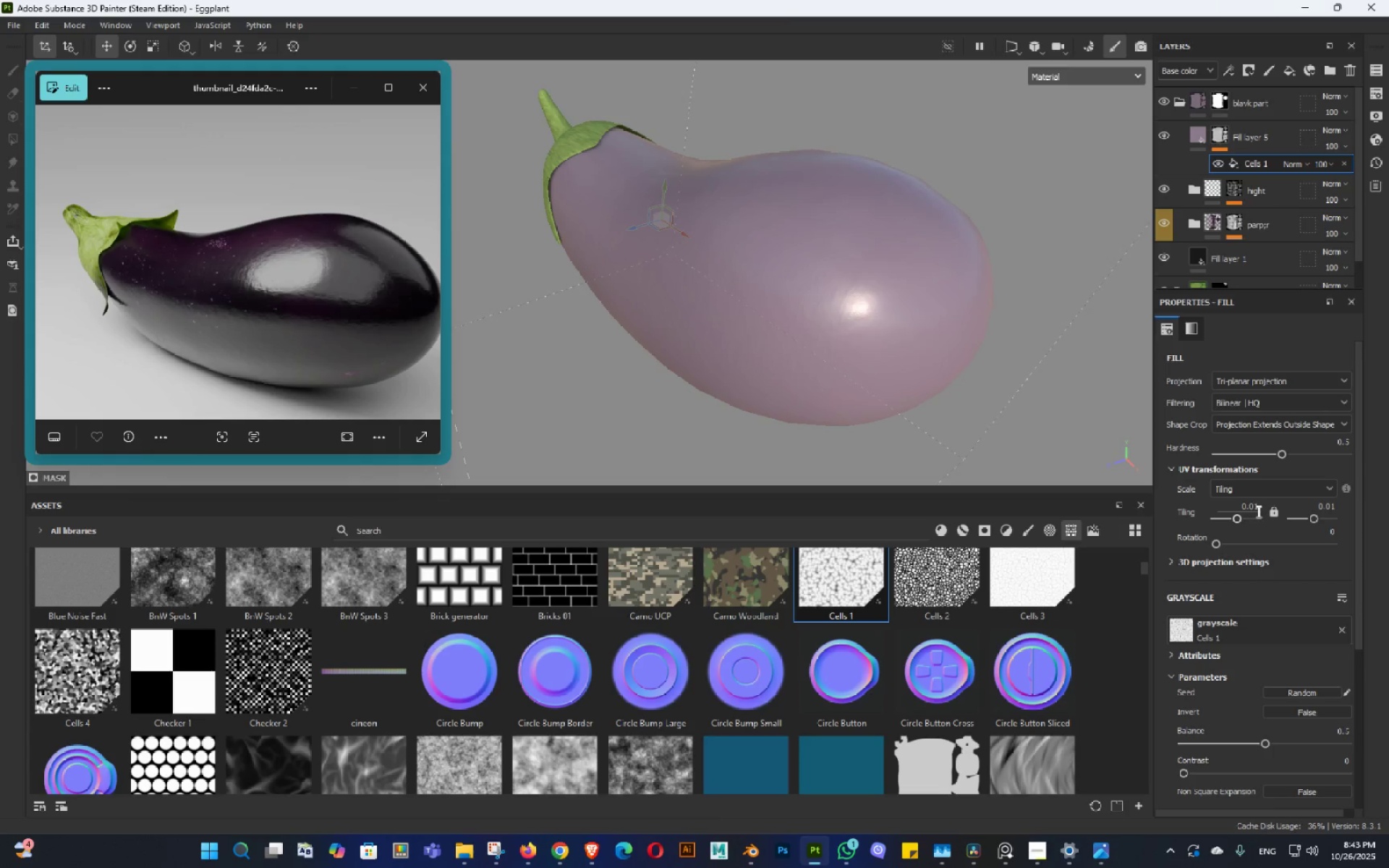 
left_click([1257, 511])
 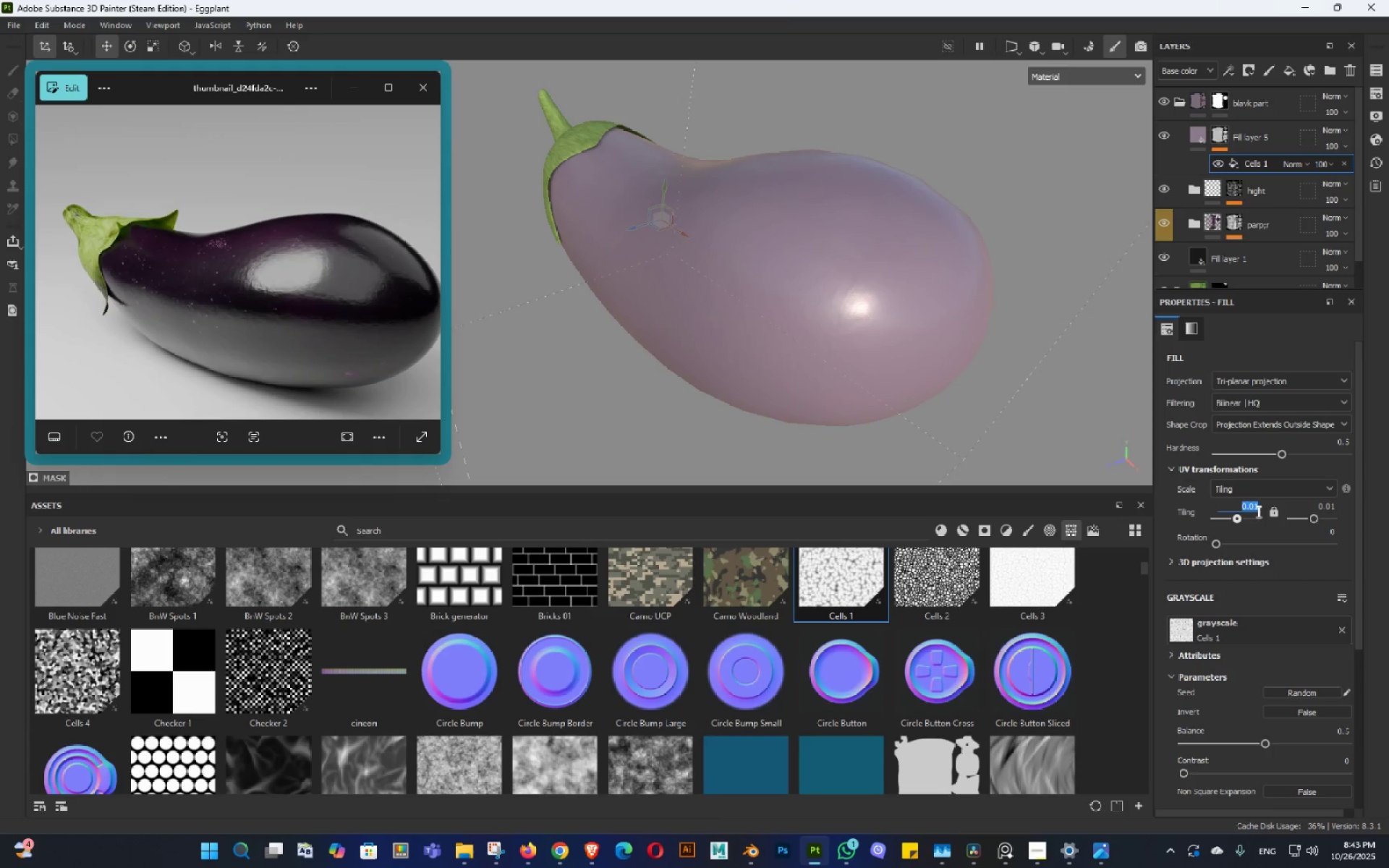 
key(Numpad1)
 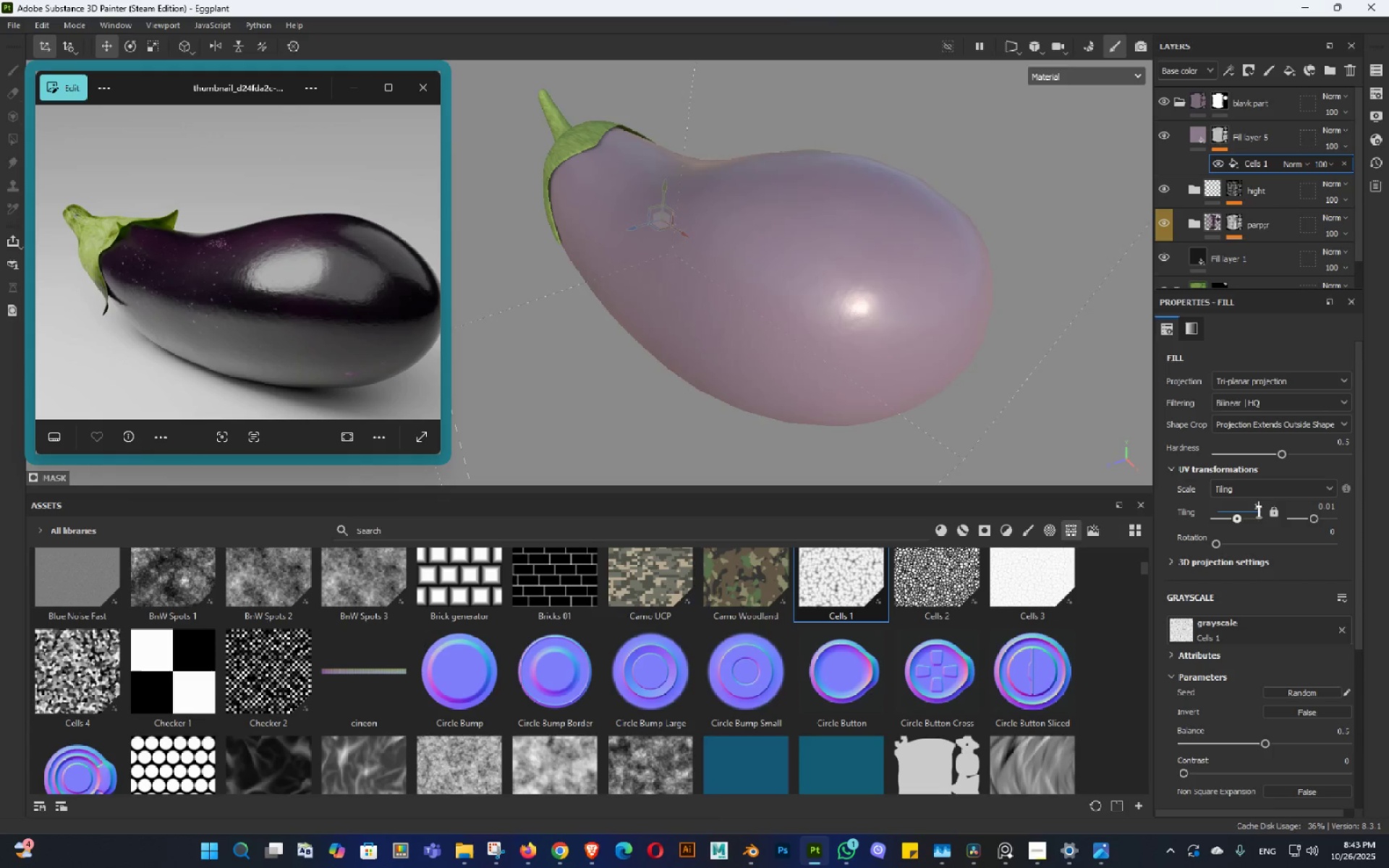 
key(NumpadEnter)
 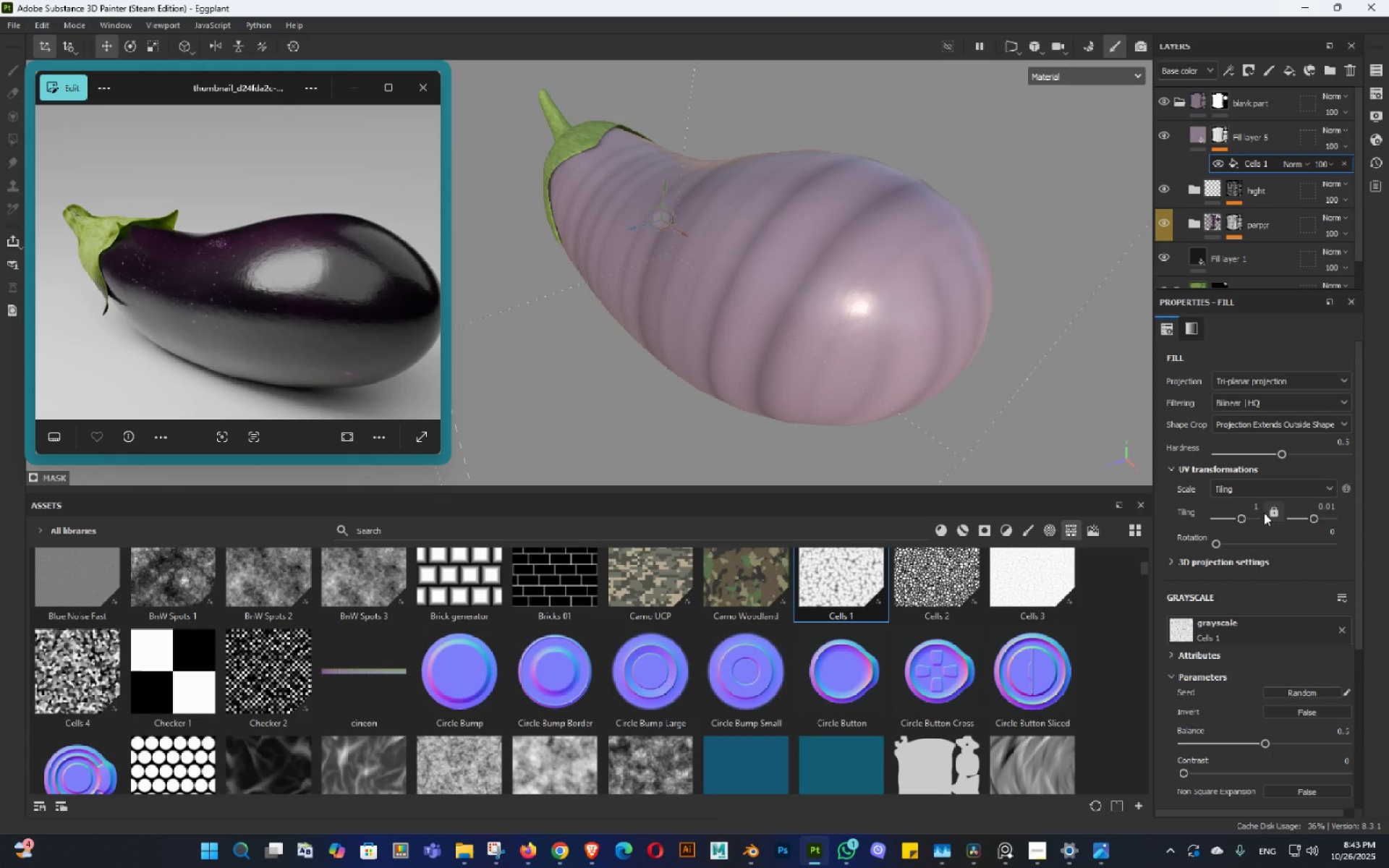 
left_click([1265, 513])
 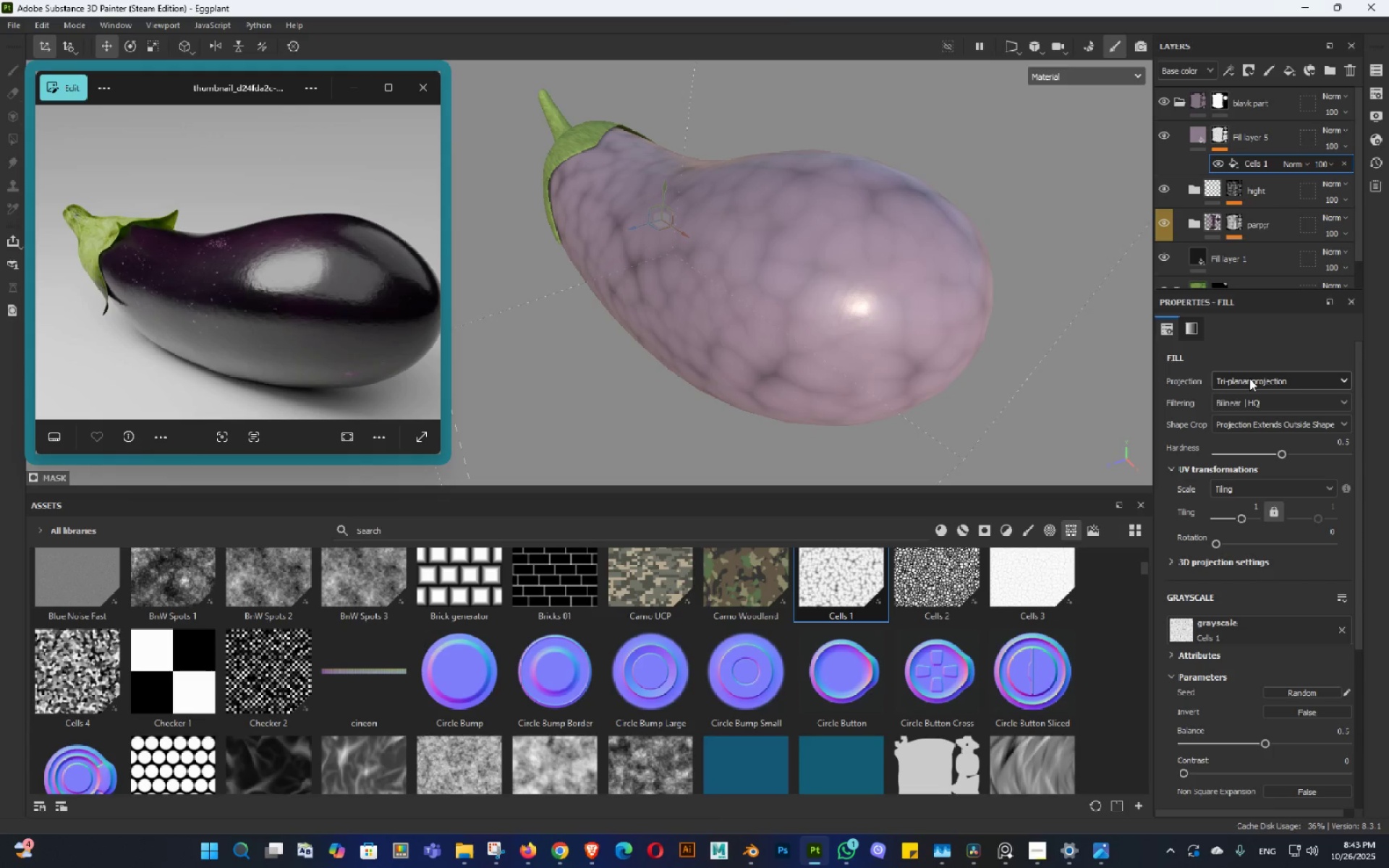 
hold_key(key=AltLeft, duration=0.6)
left_click_drag(start_coordinate=[927, 286], to_coordinate=[940, 297])
 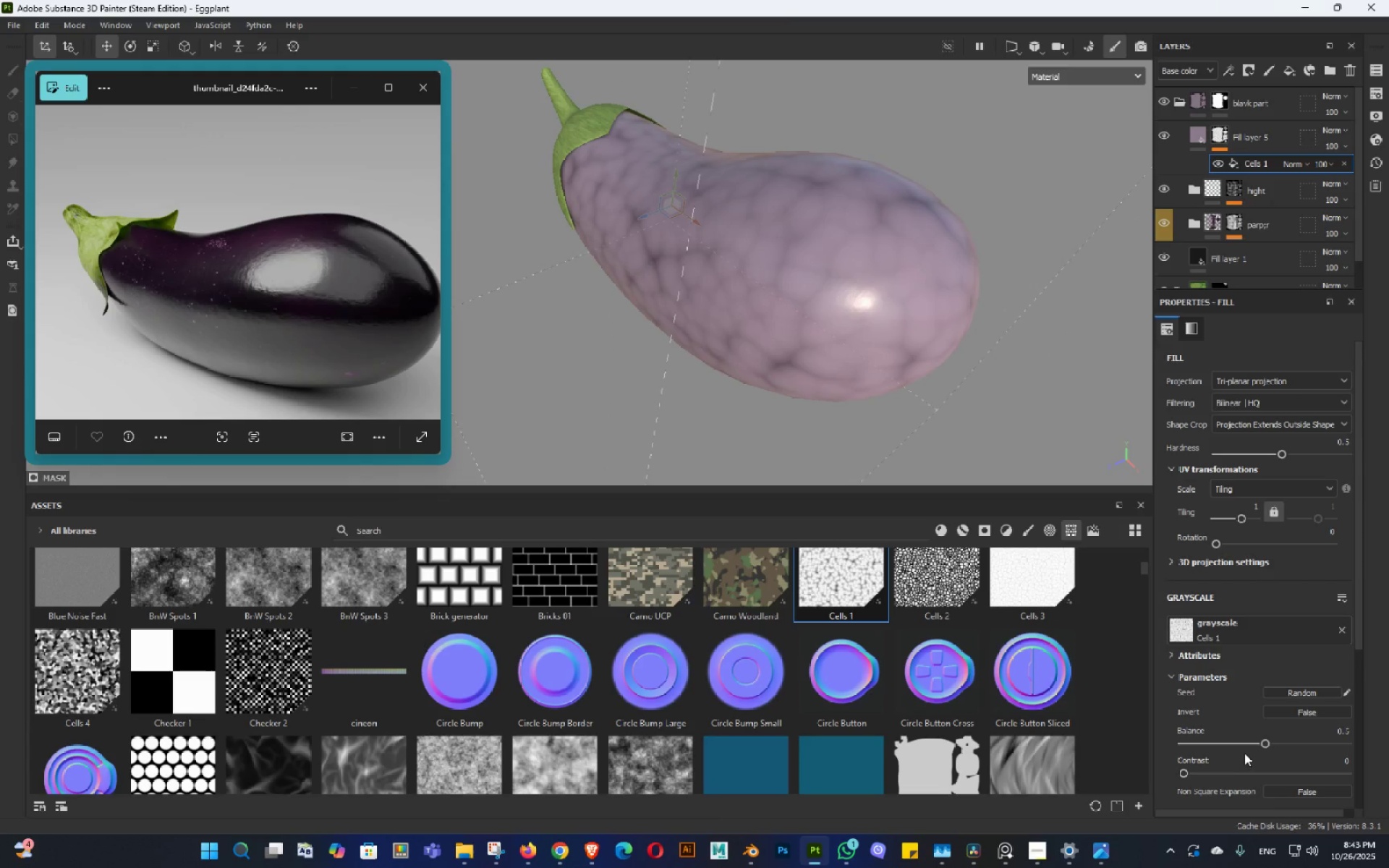 
left_click_drag(start_coordinate=[1233, 744], to_coordinate=[1014, 720])
 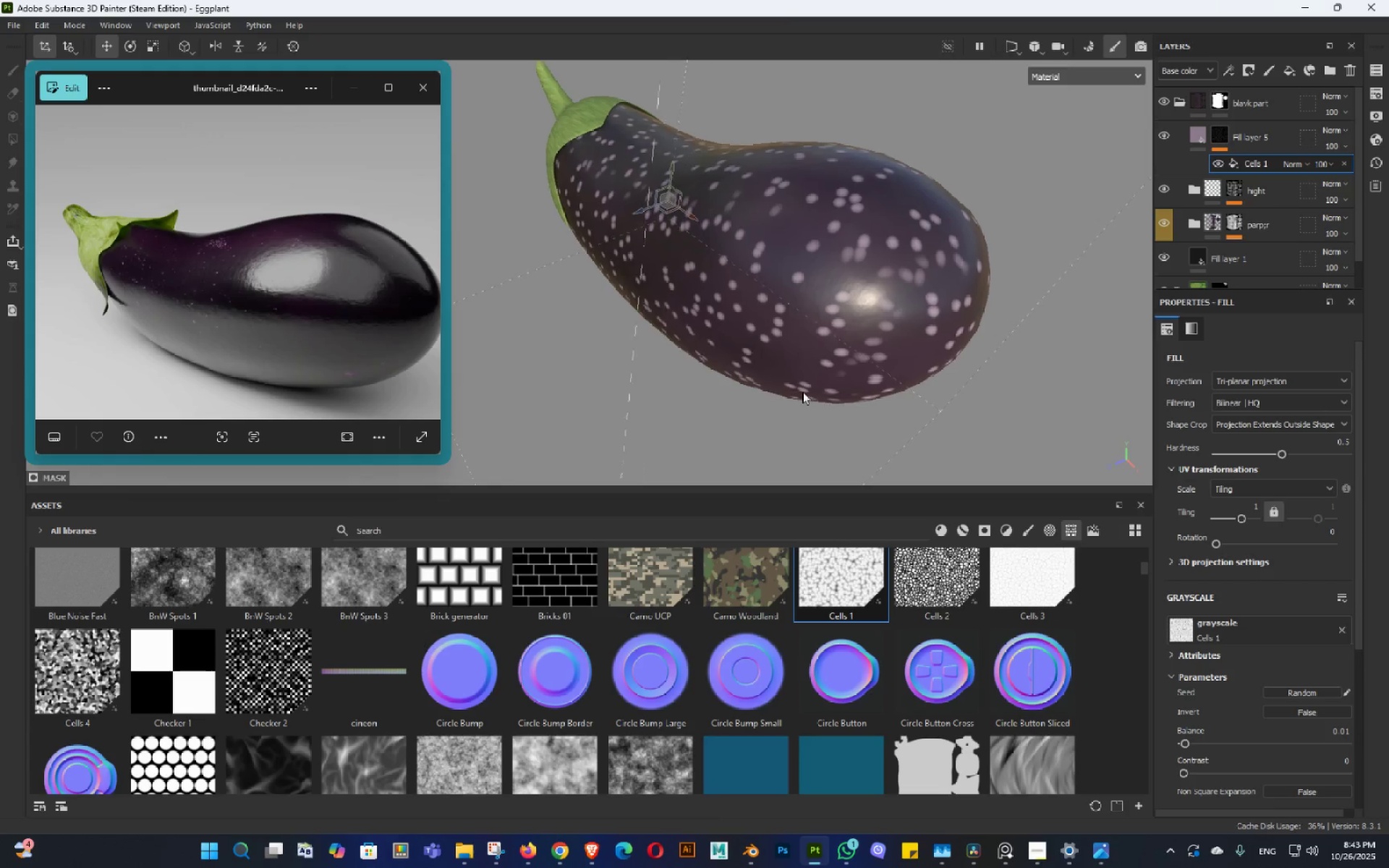 
hold_key(key=ShiftLeft, duration=1.5)
 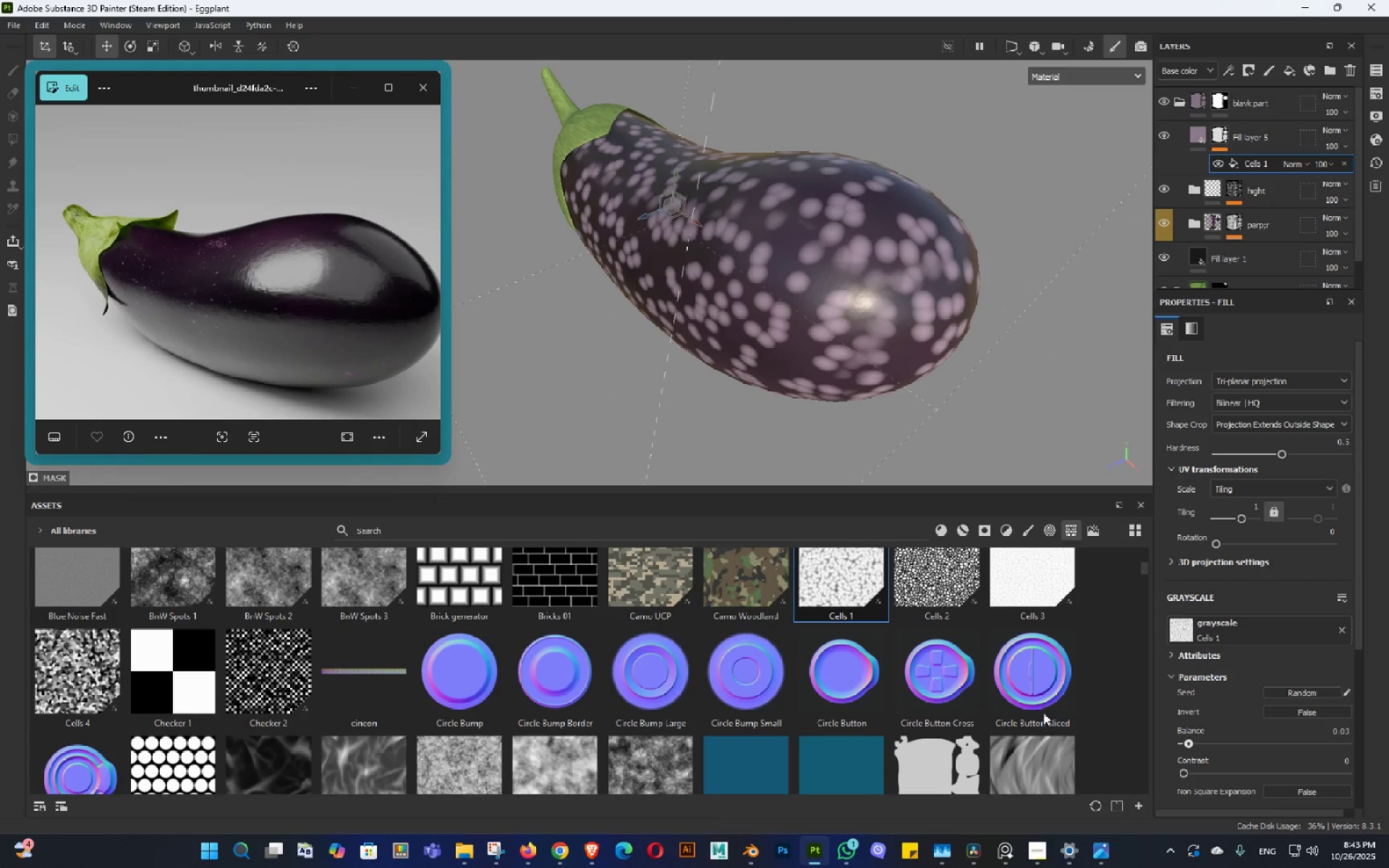 
hold_key(key=ShiftLeft, duration=1.51)
 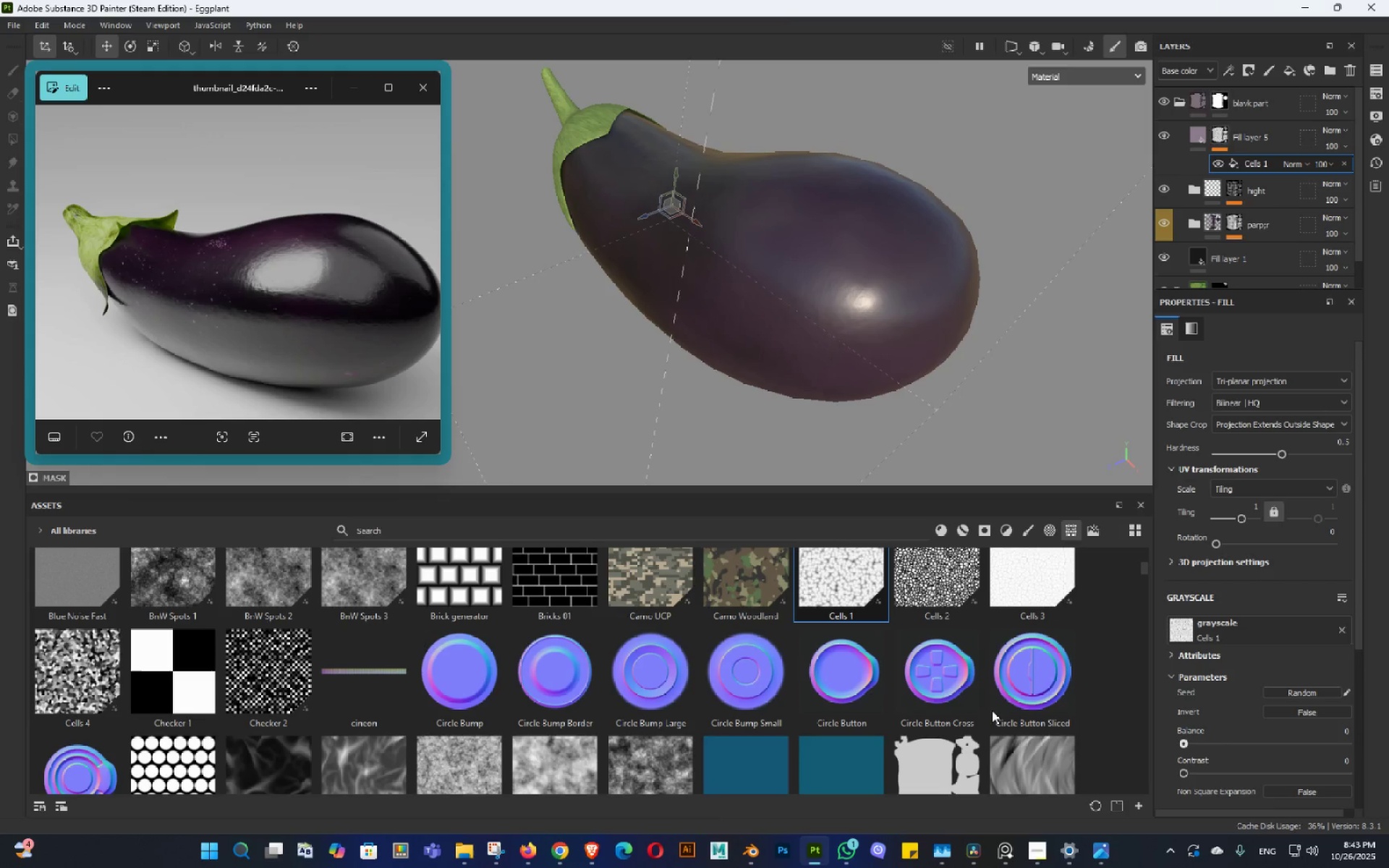 
hold_key(key=ShiftLeft, duration=1.52)
 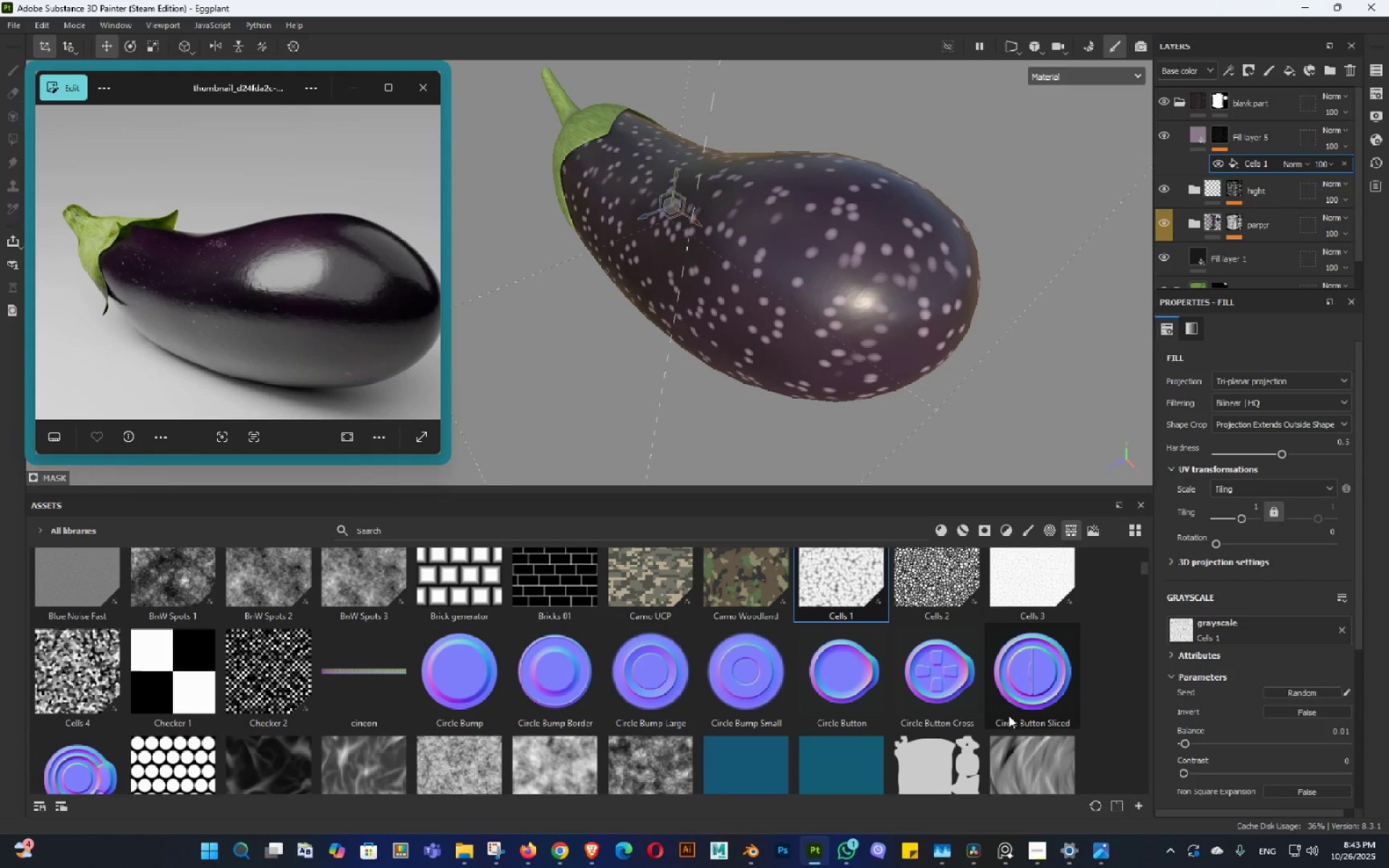 
hold_key(key=ShiftLeft, duration=0.66)
 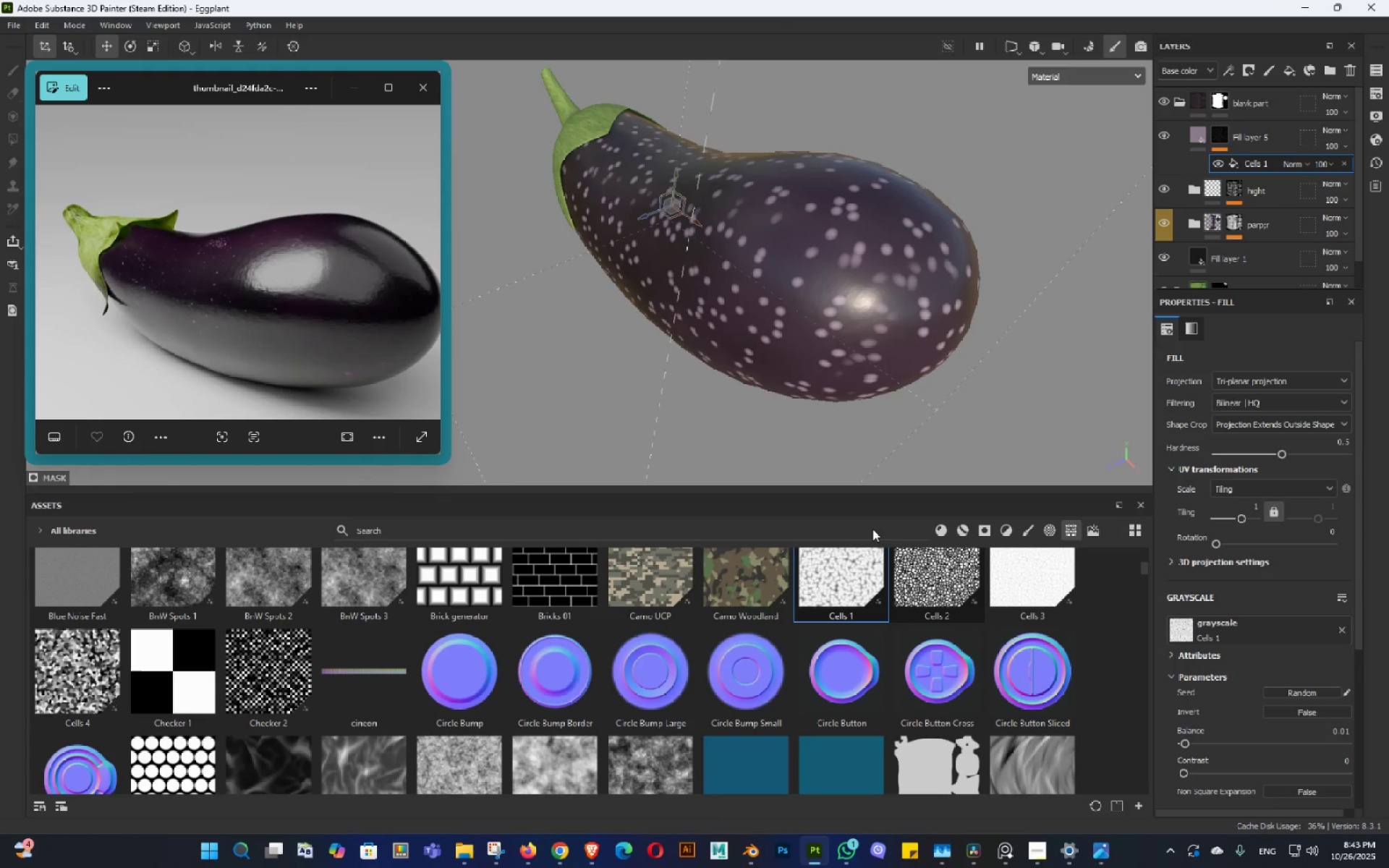 
hold_key(key=AltLeft, duration=0.67)
left_click_drag(start_coordinate=[823, 394], to_coordinate=[835, 393])
 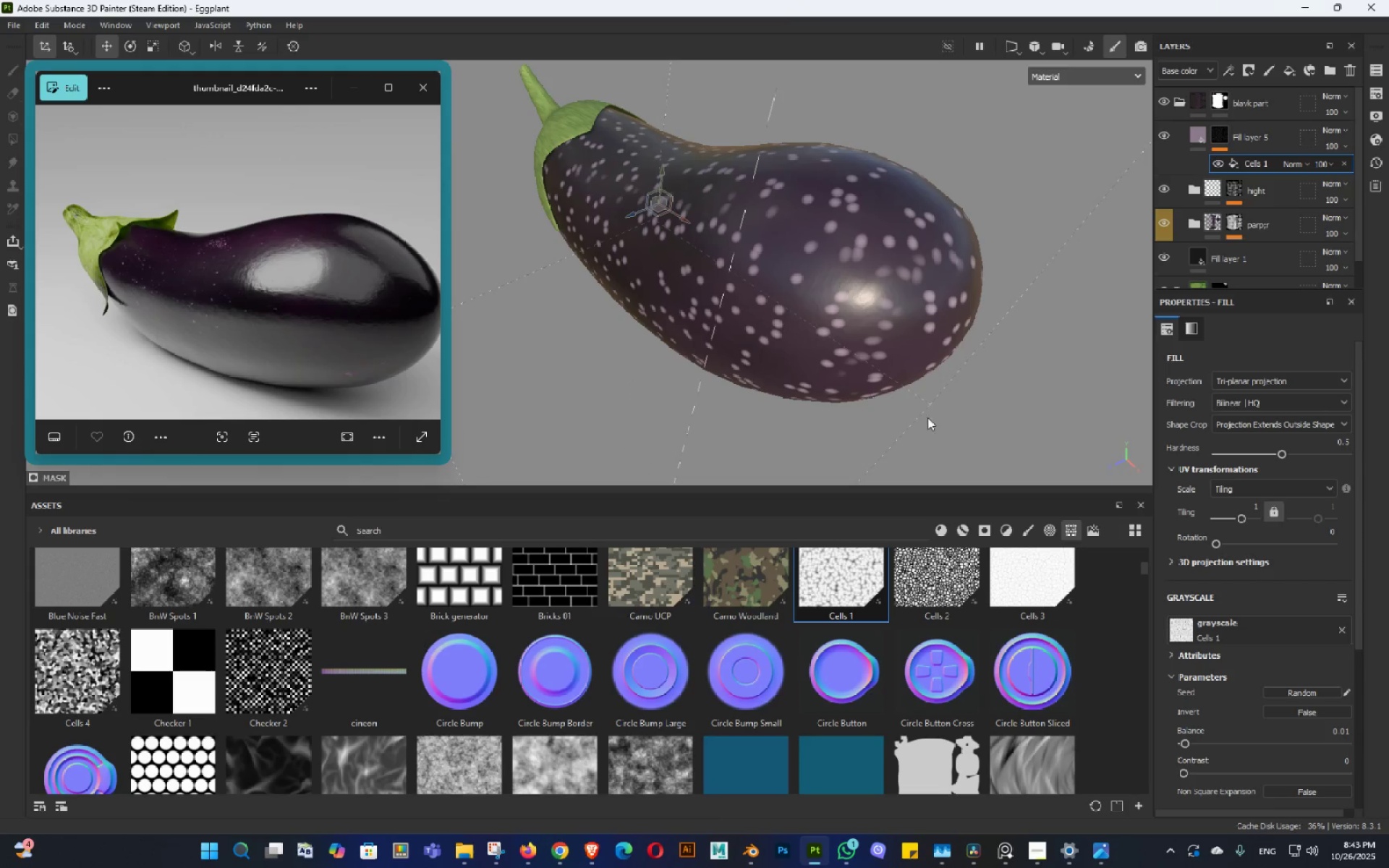 
hold_key(key=AltLeft, duration=0.63)
 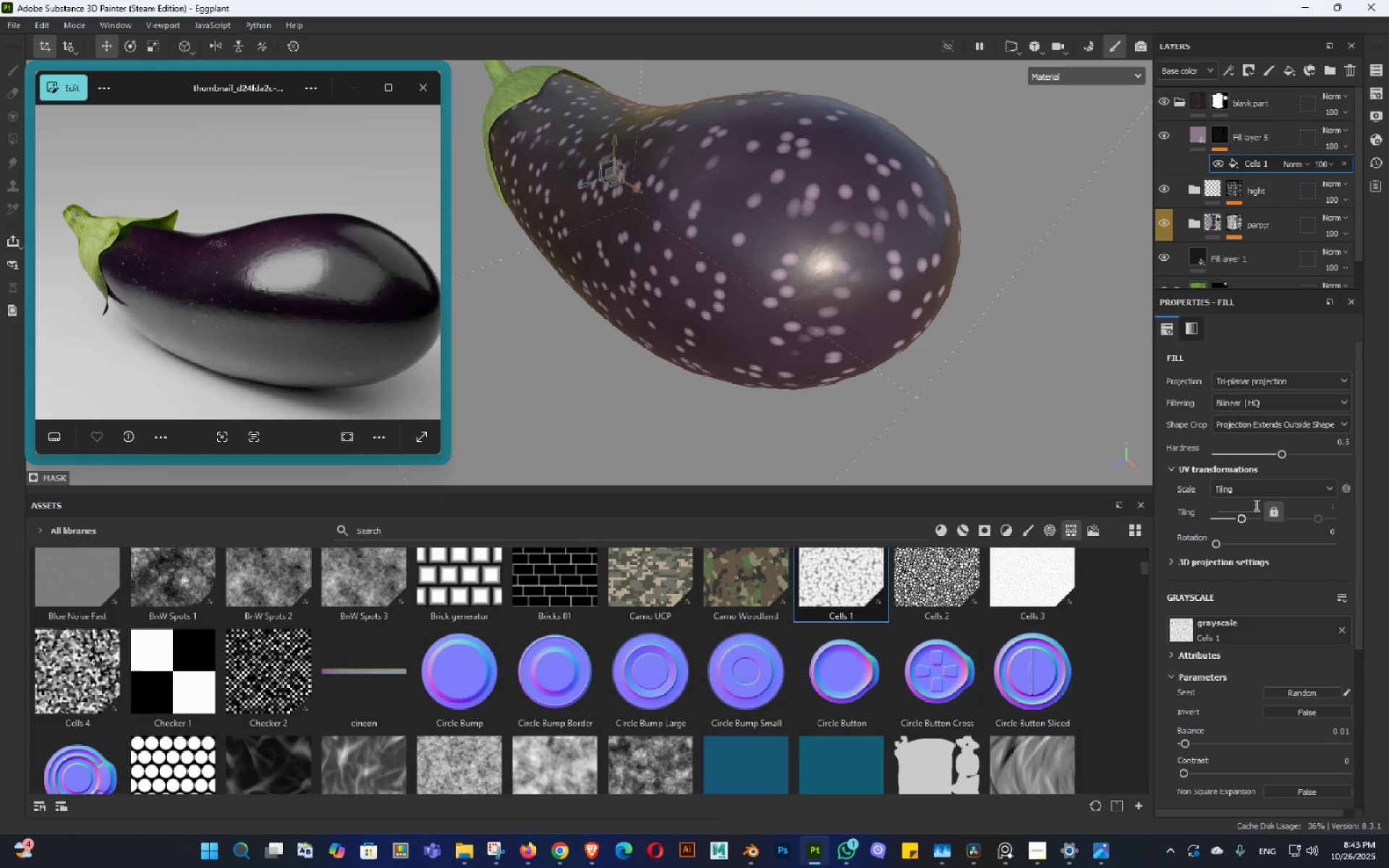 
left_click([1255, 505])
 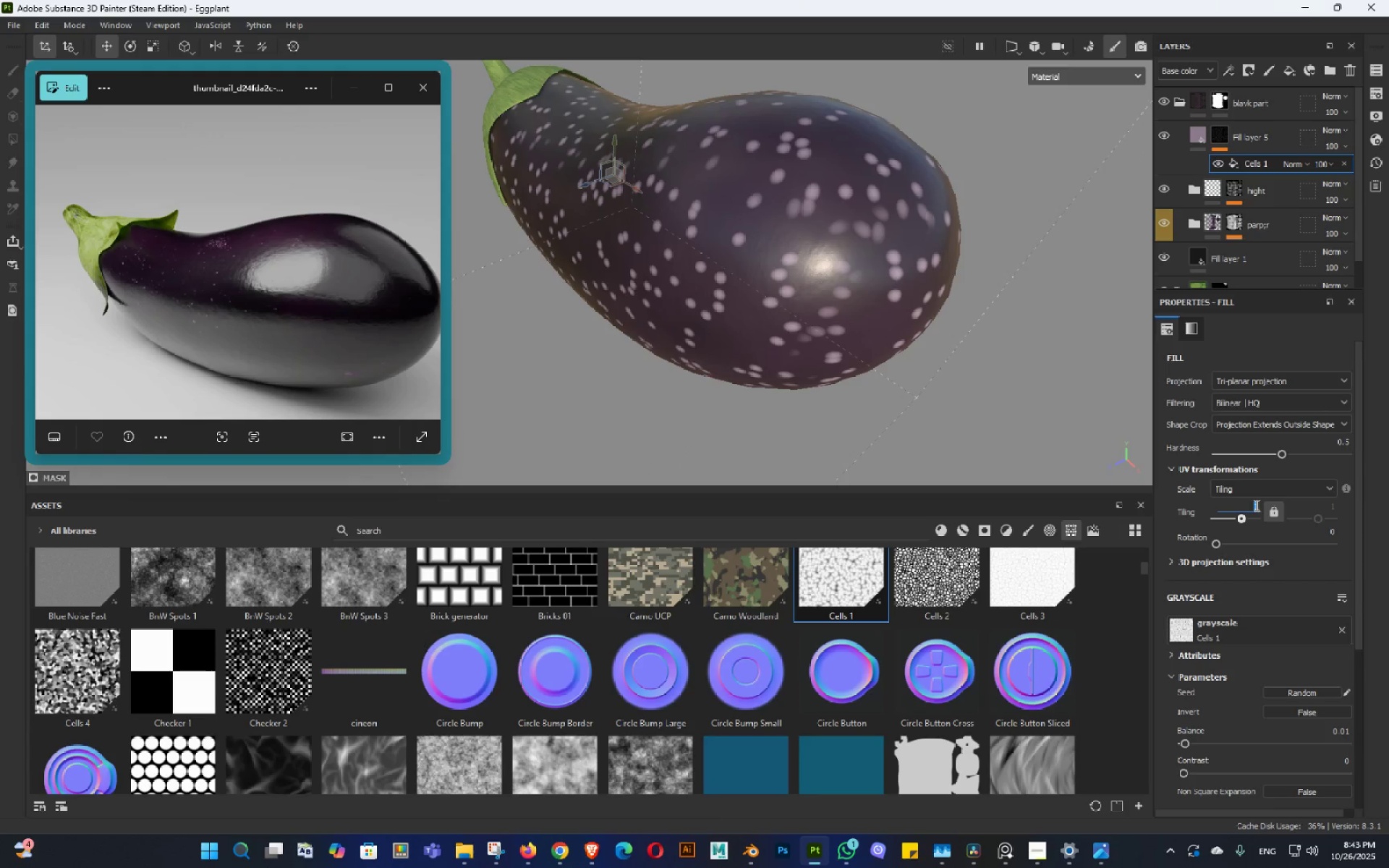 
key(NumpadDecimal)
 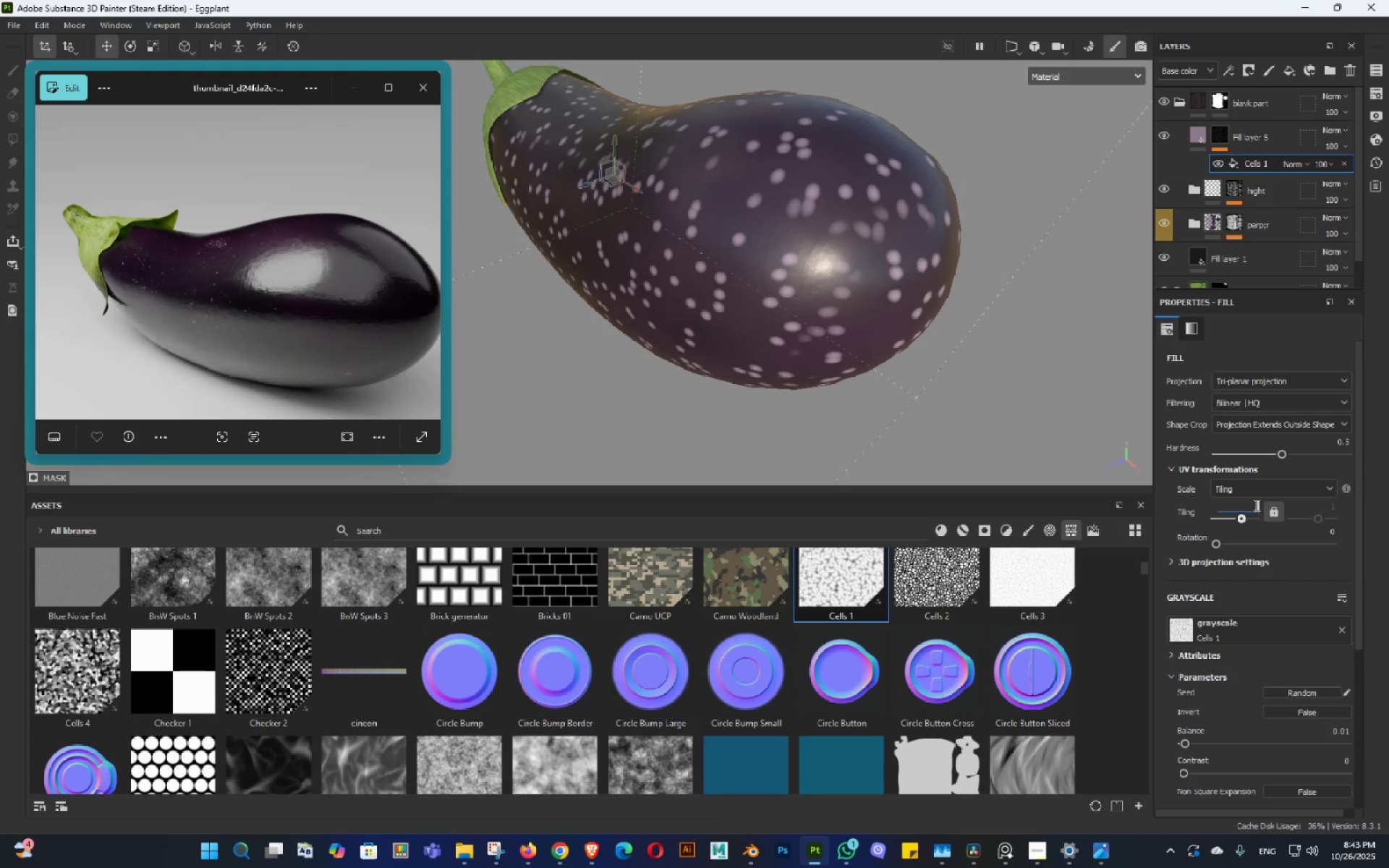 
key(Numpad5)
 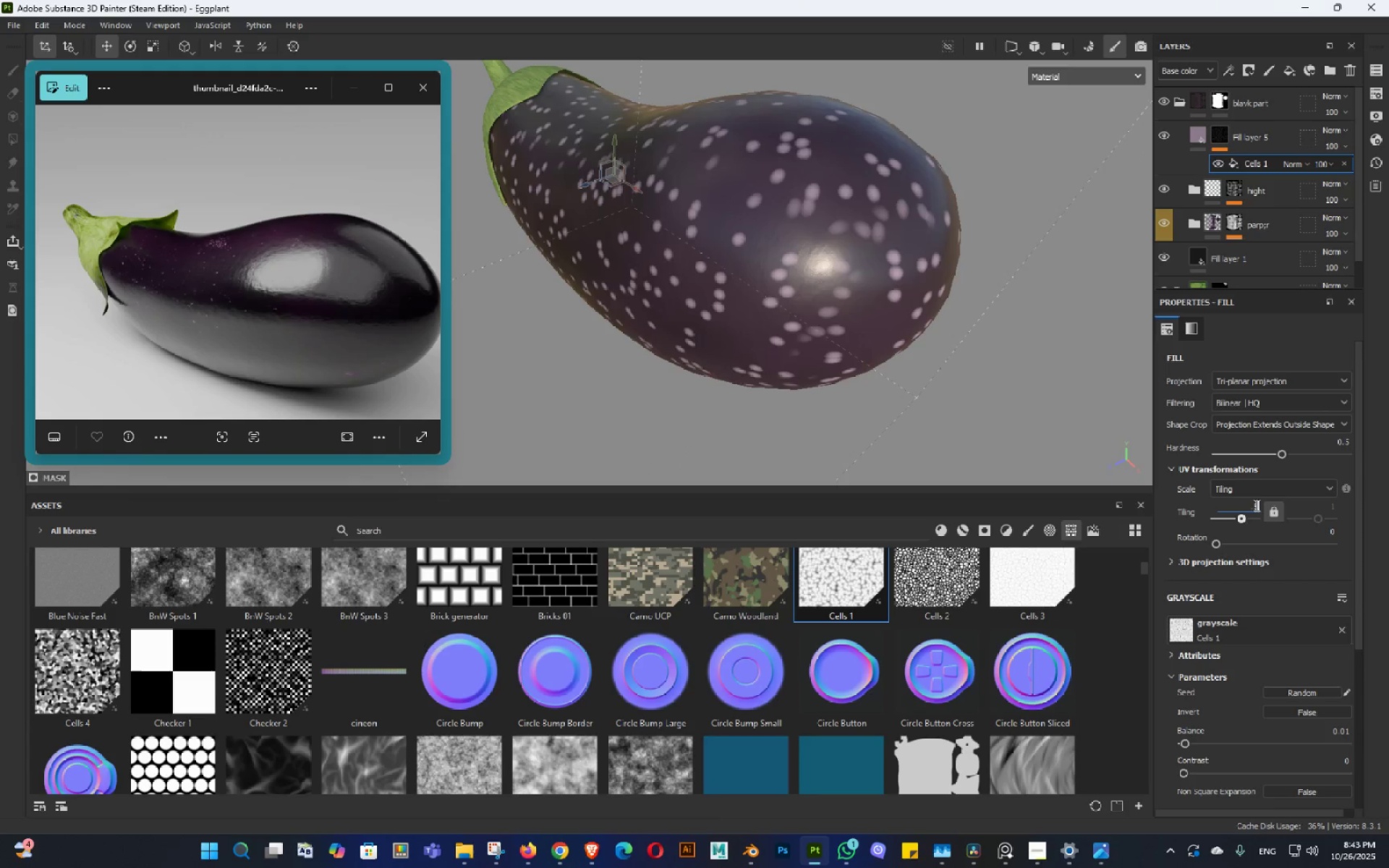 
key(NumpadEnter)
 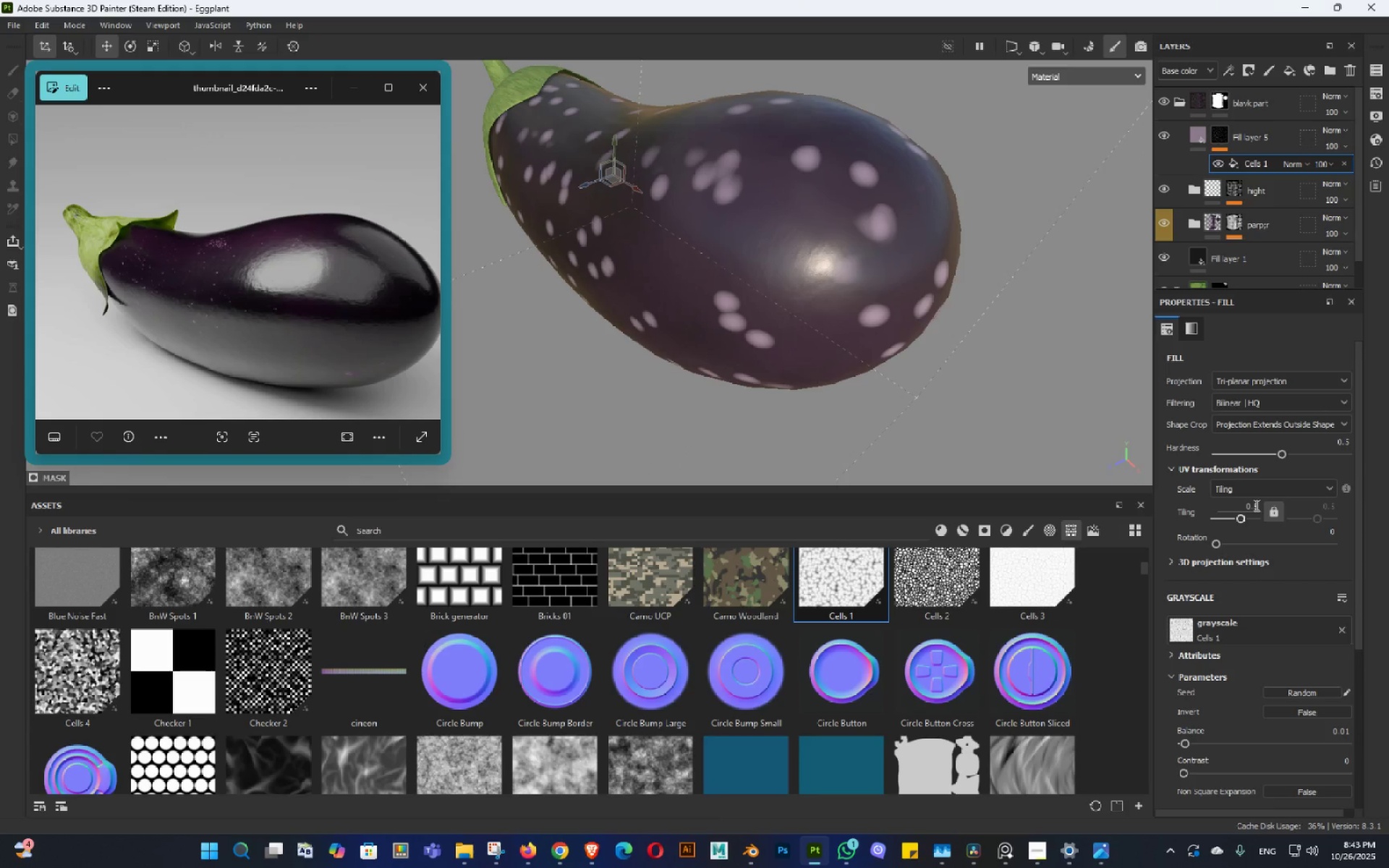 
key(Control+ControlLeft)
 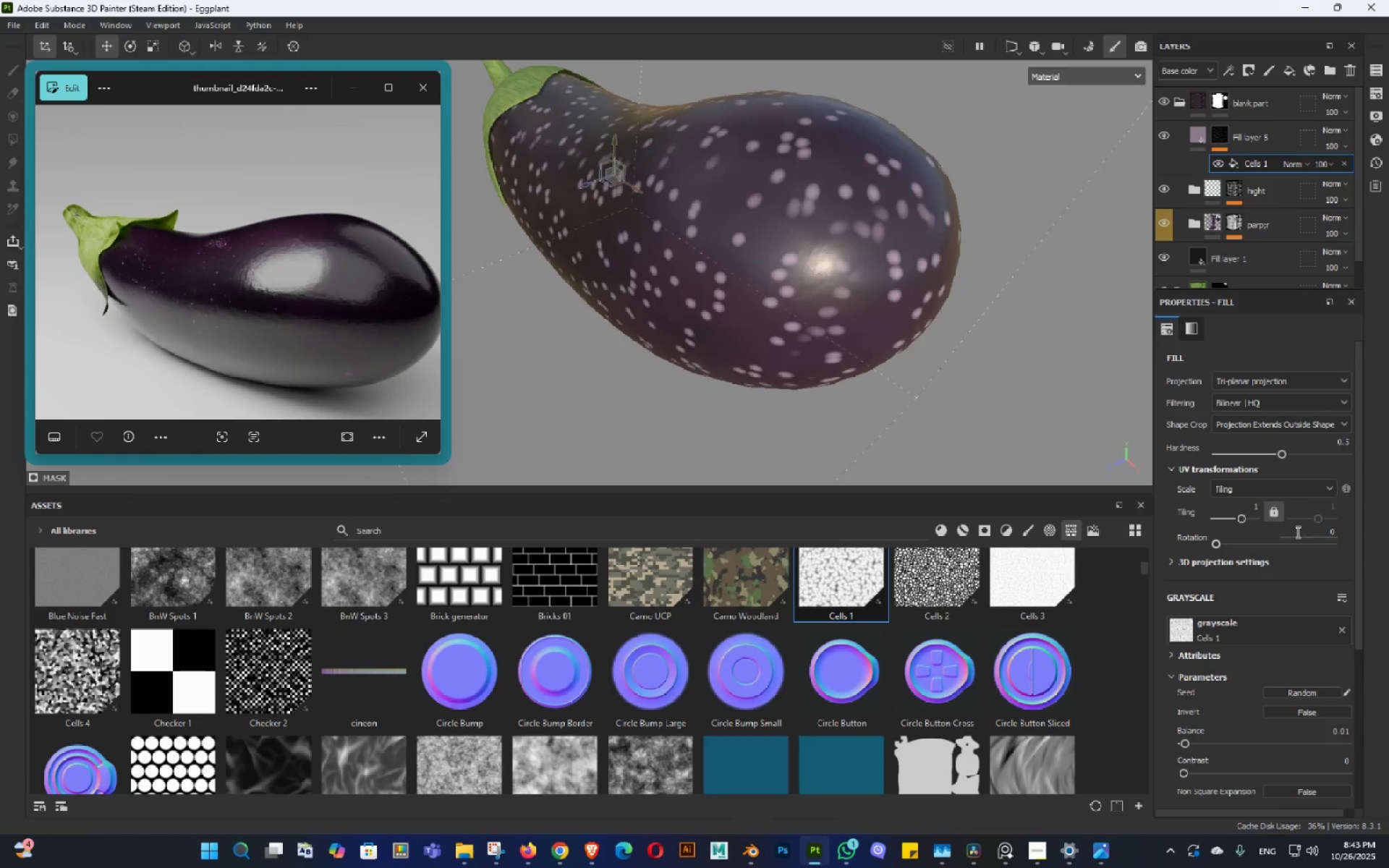 
key(Control+Z)
 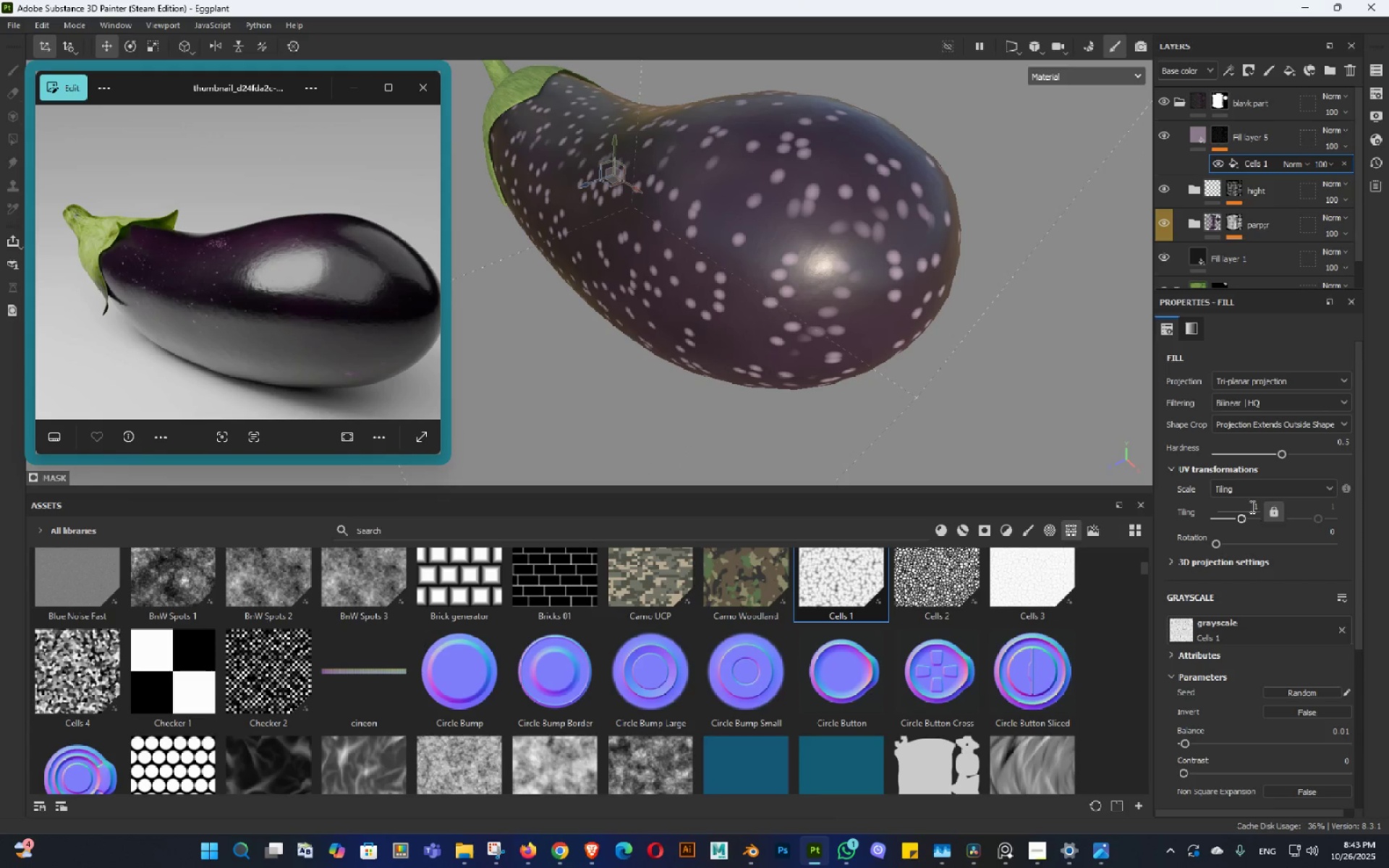 
left_click([1251, 506])
 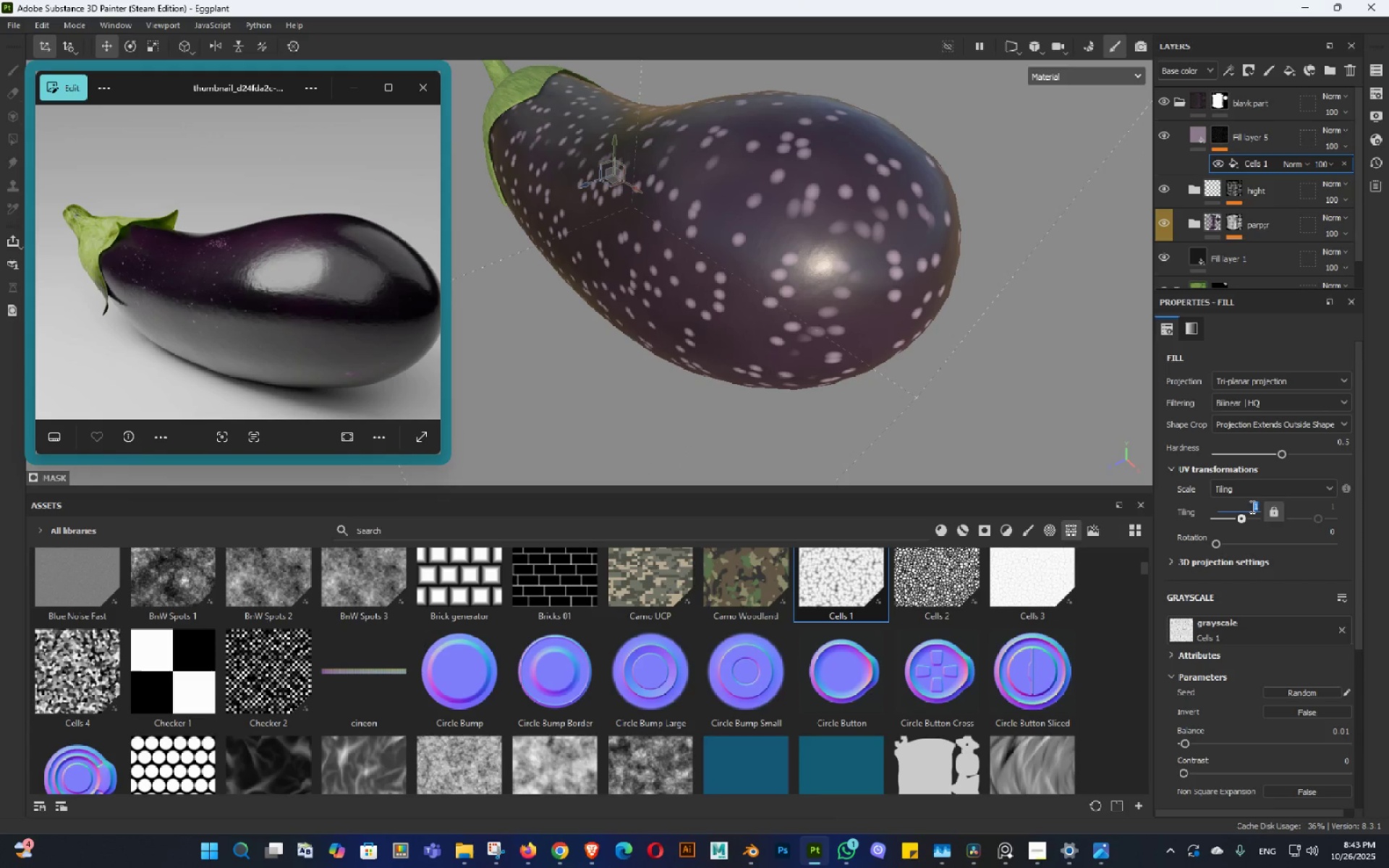 
key(Numpad3)
 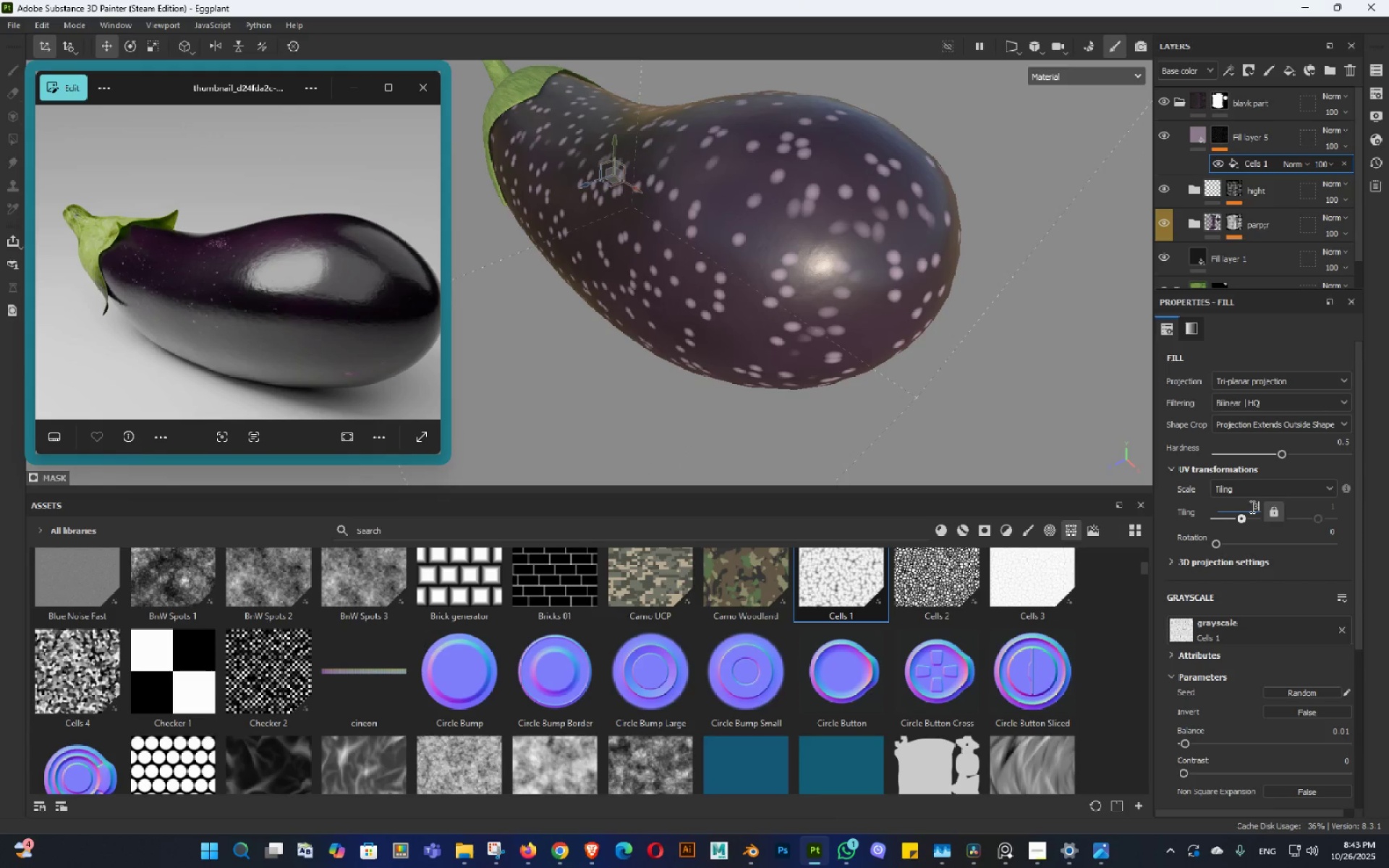 
key(NumpadEnter)
 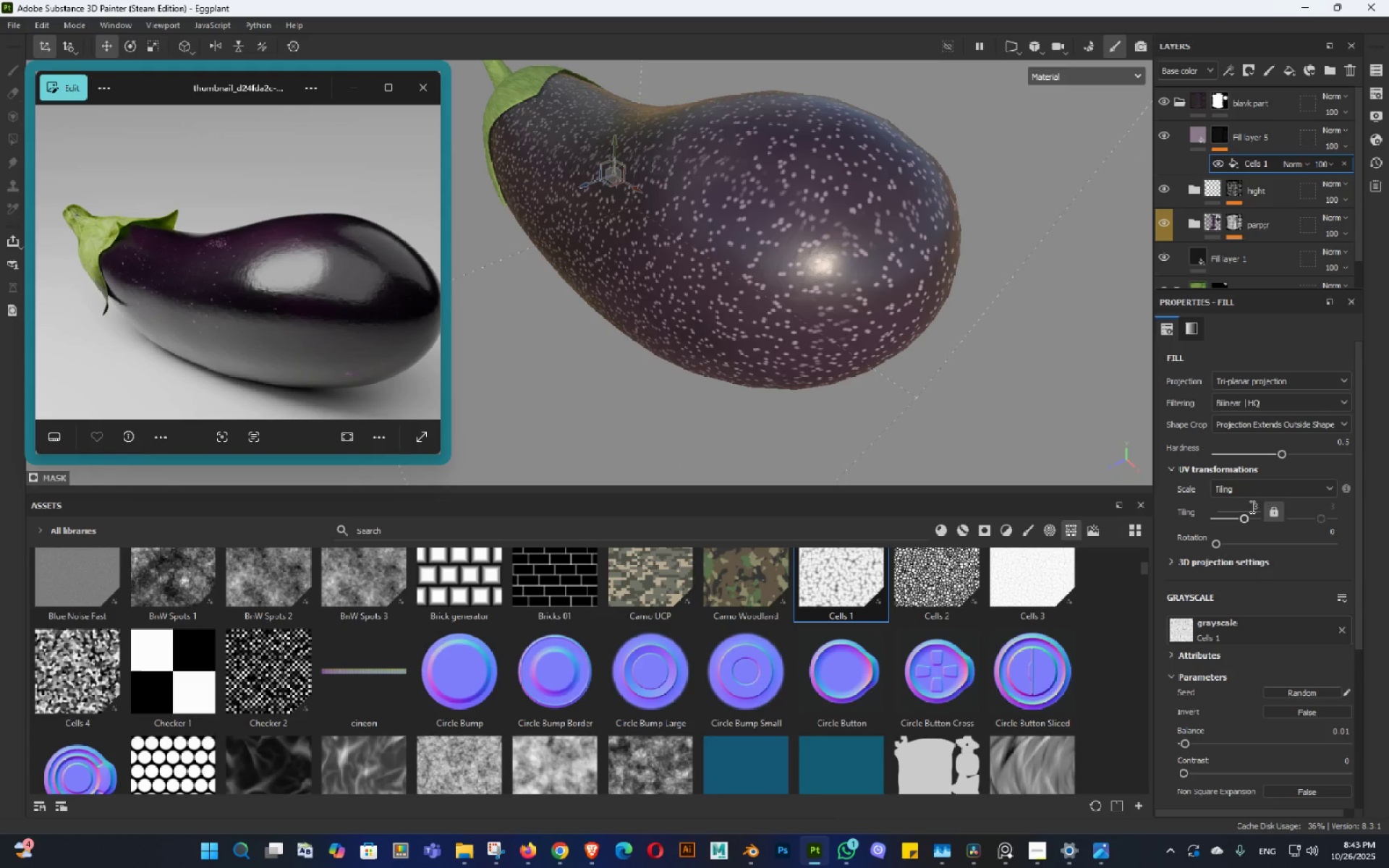 
left_click([1251, 506])
 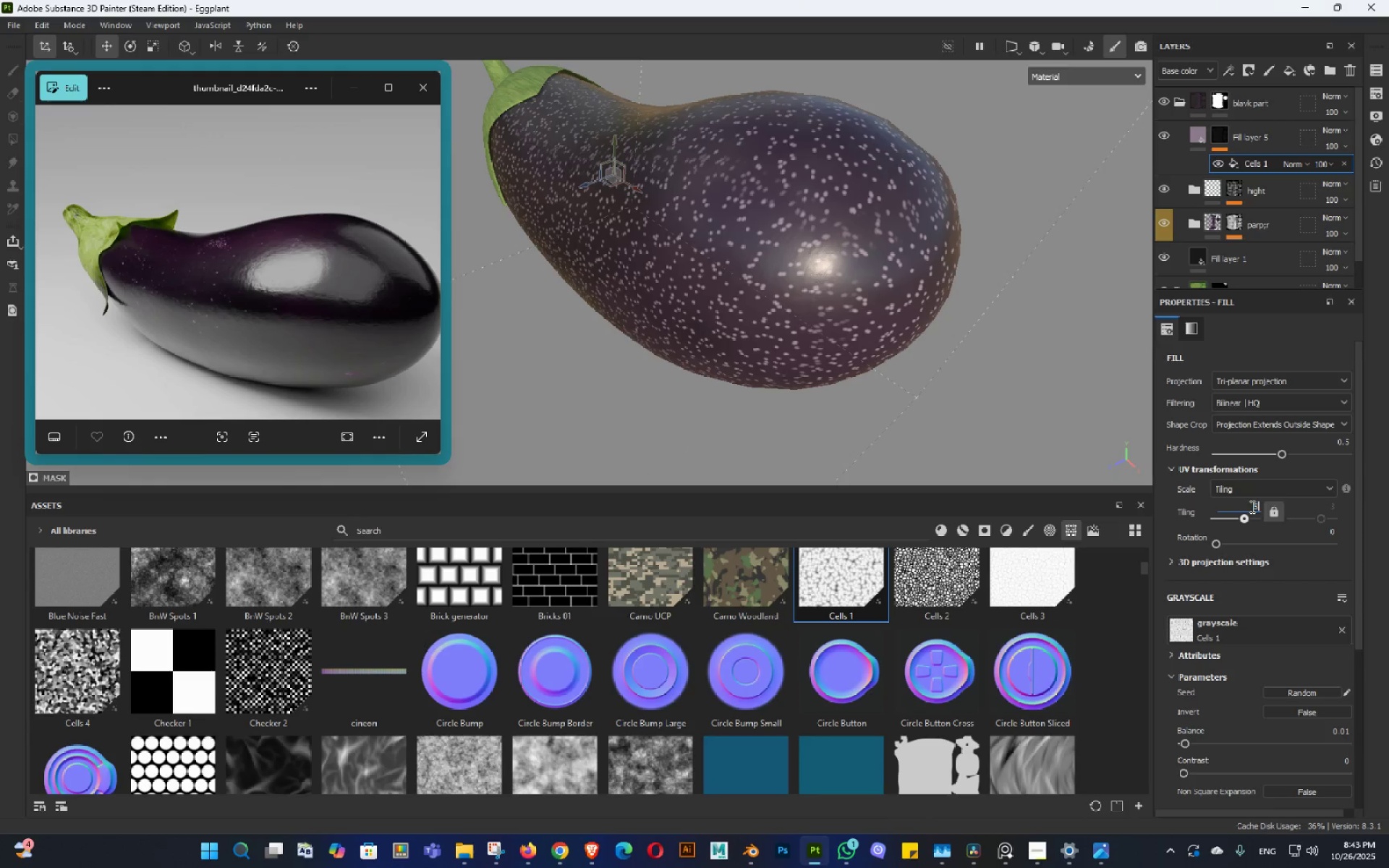 
key(Numpad5)
 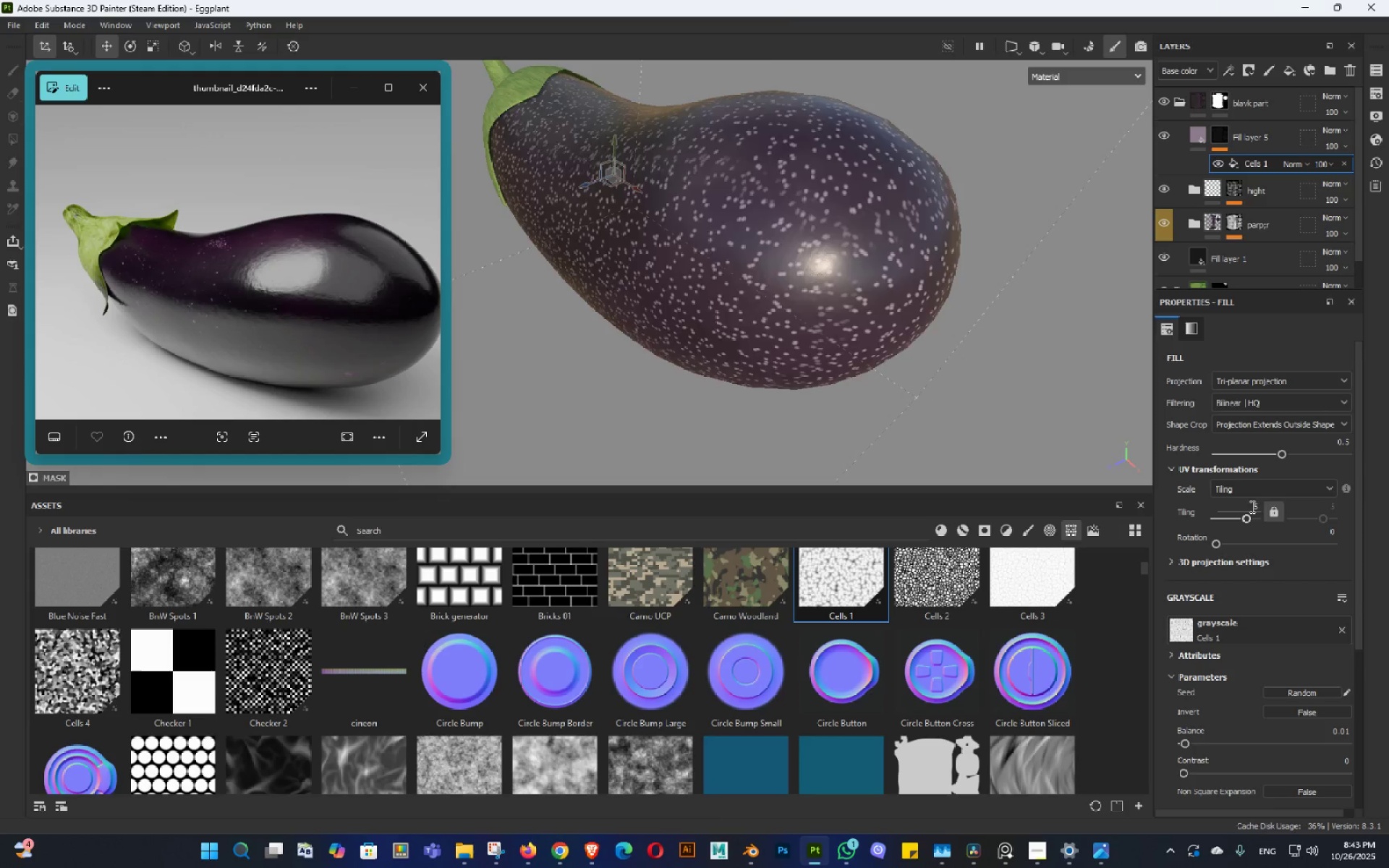 
key(NumpadEnter)
 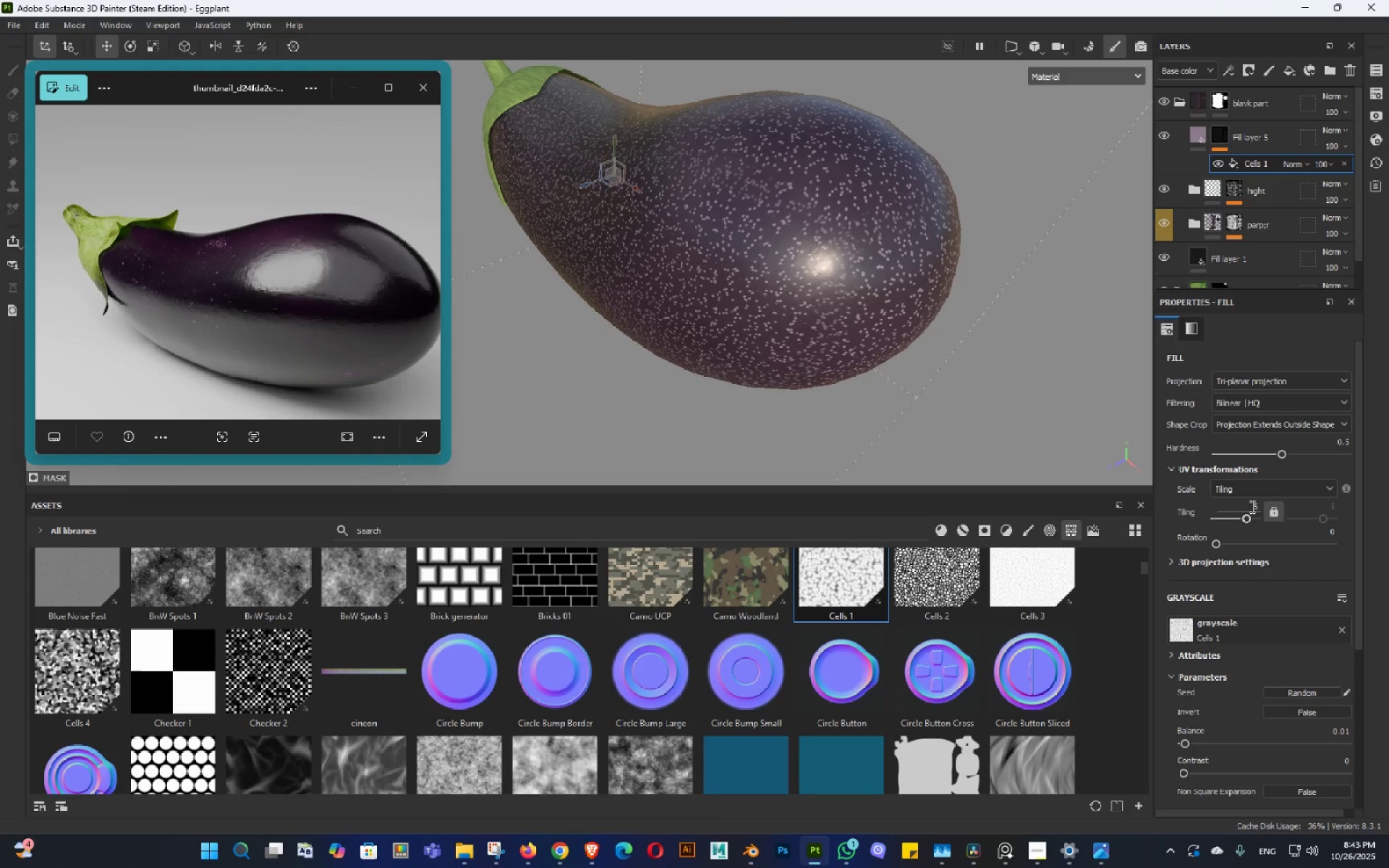 
hold_key(key=AltLeft, duration=1.53)
 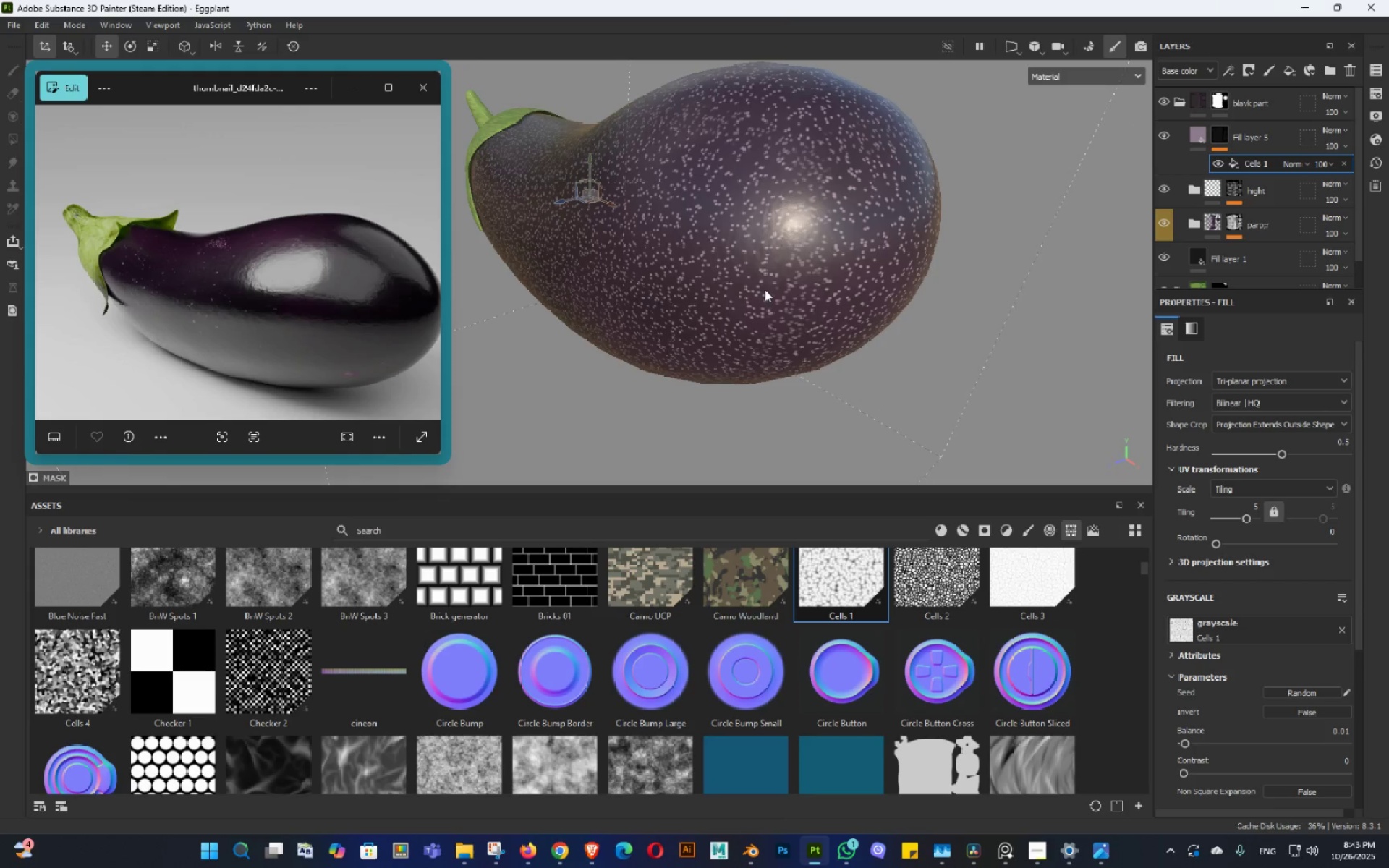 
key(Alt+AltLeft)
 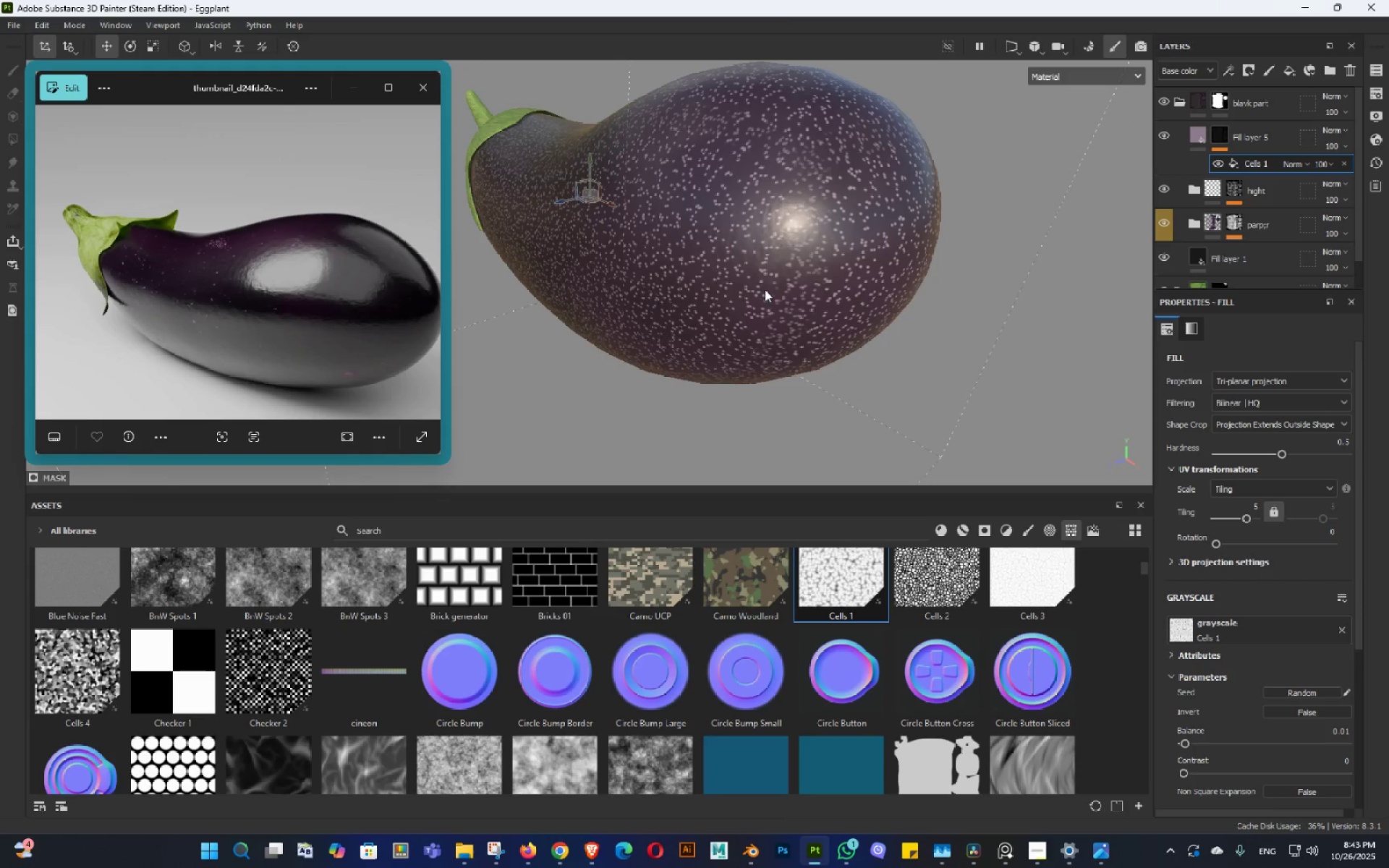 
key(Alt+AltLeft)
 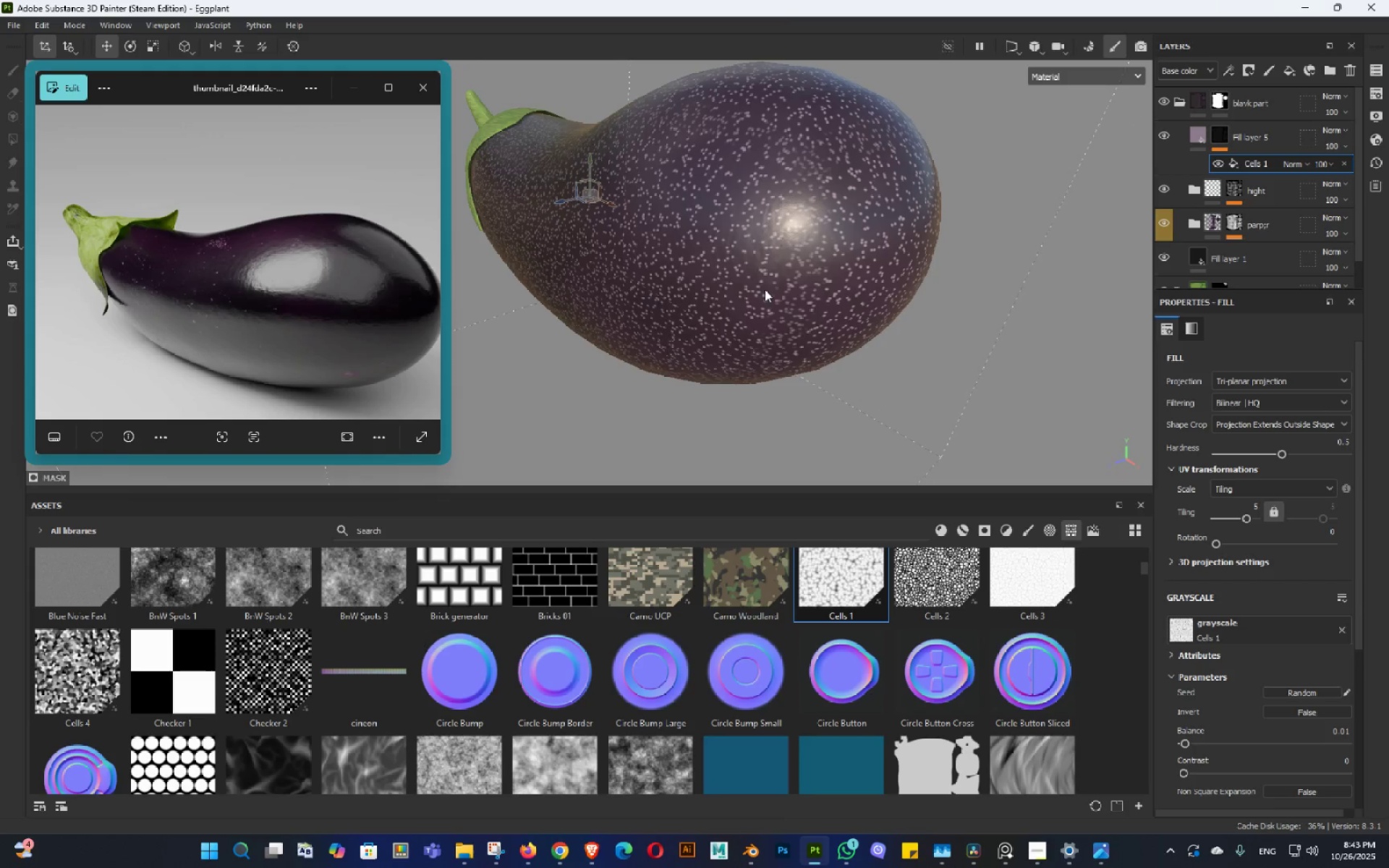 
key(Alt+AltLeft)
 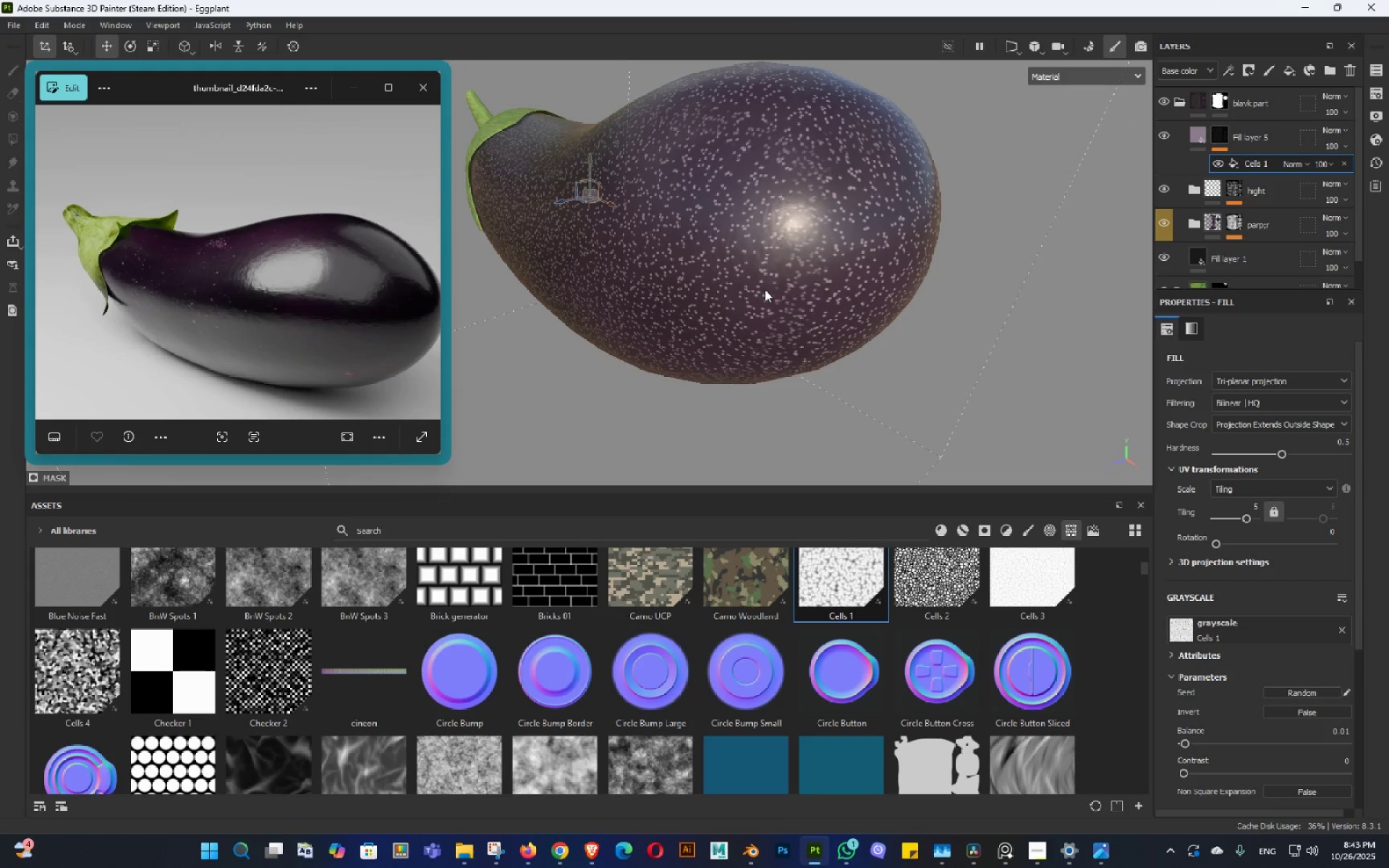 
key(Alt+AltLeft)
 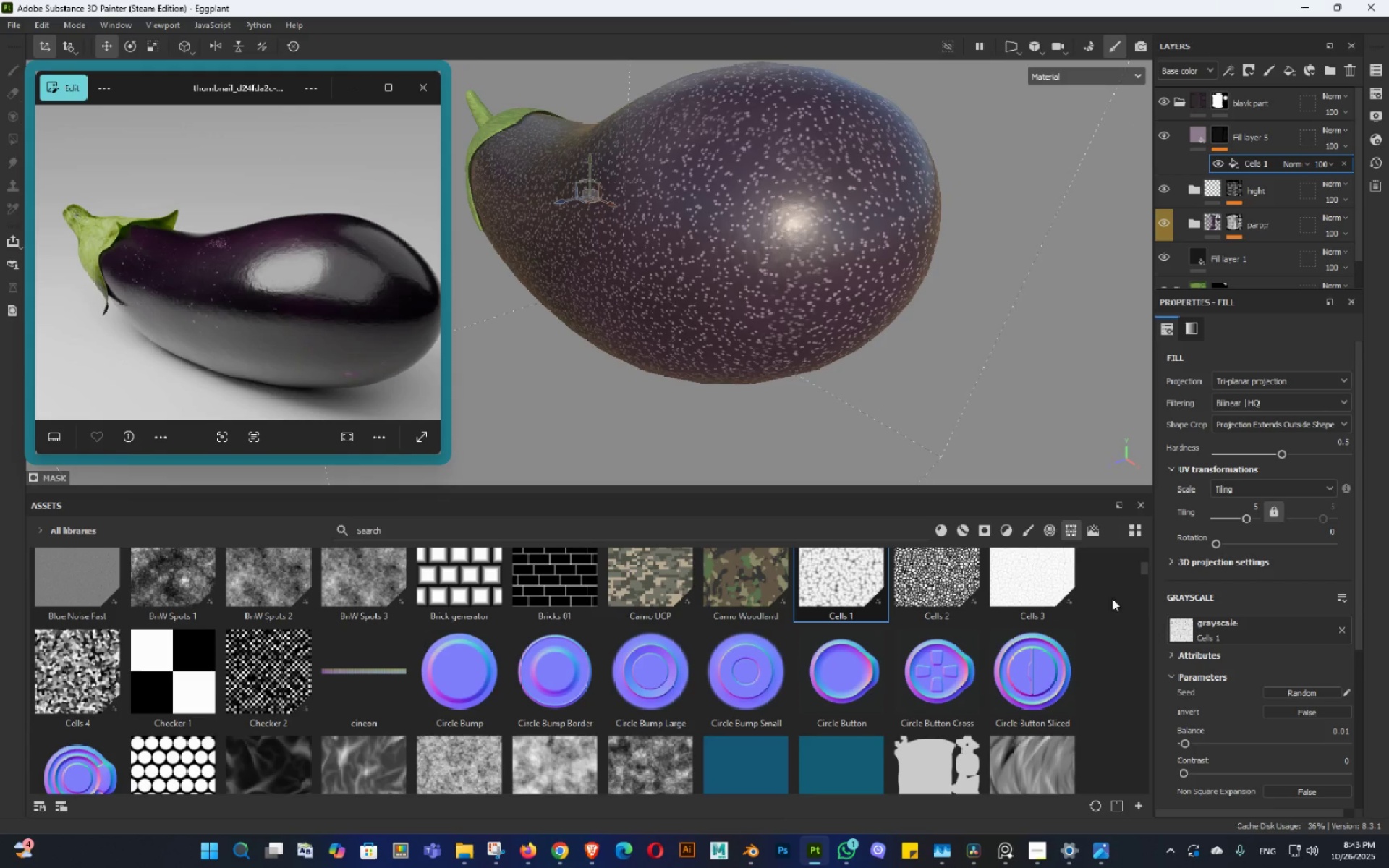 
hold_key(key=AltLeft, duration=0.42)
 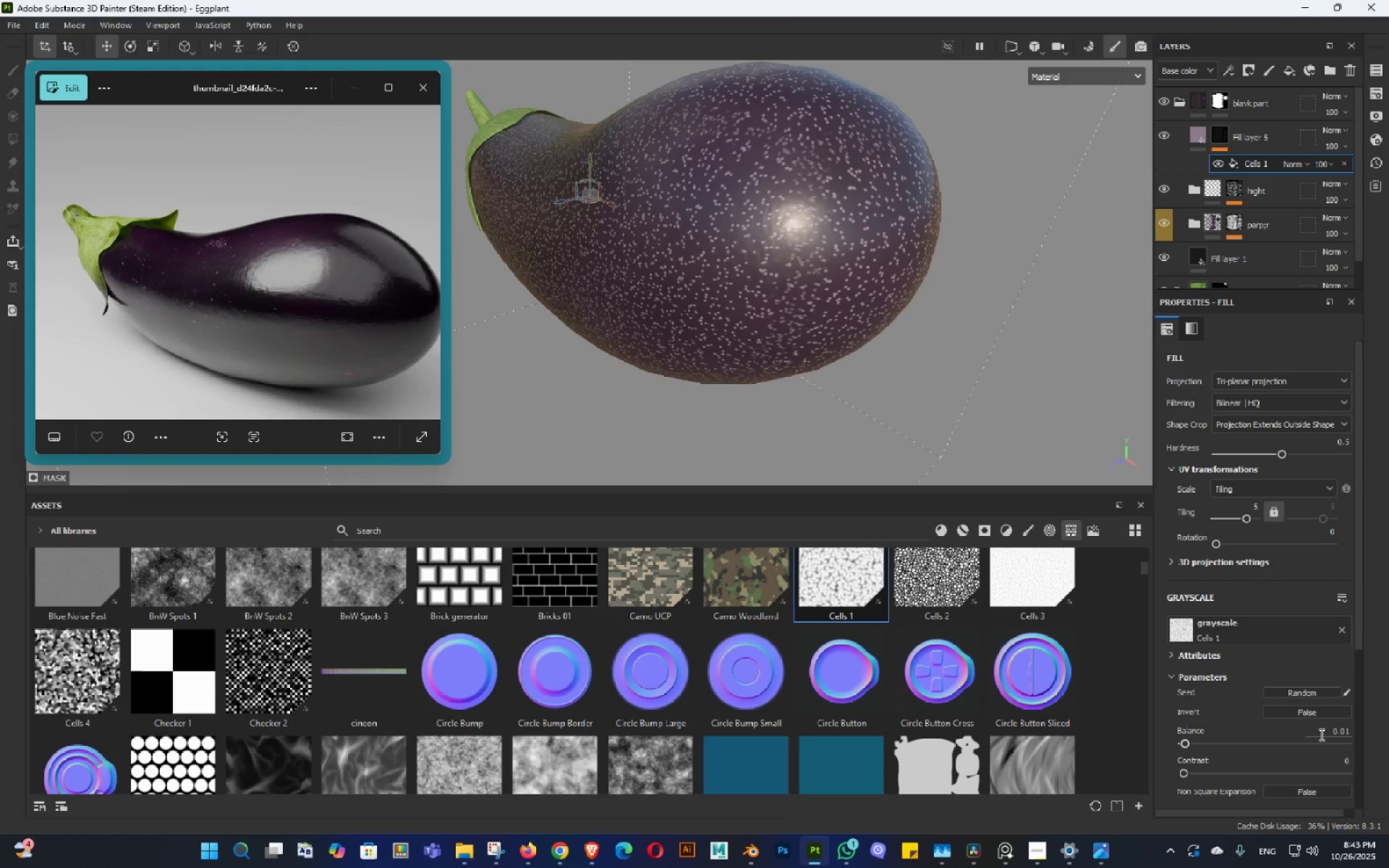 
left_click([1322, 731])
 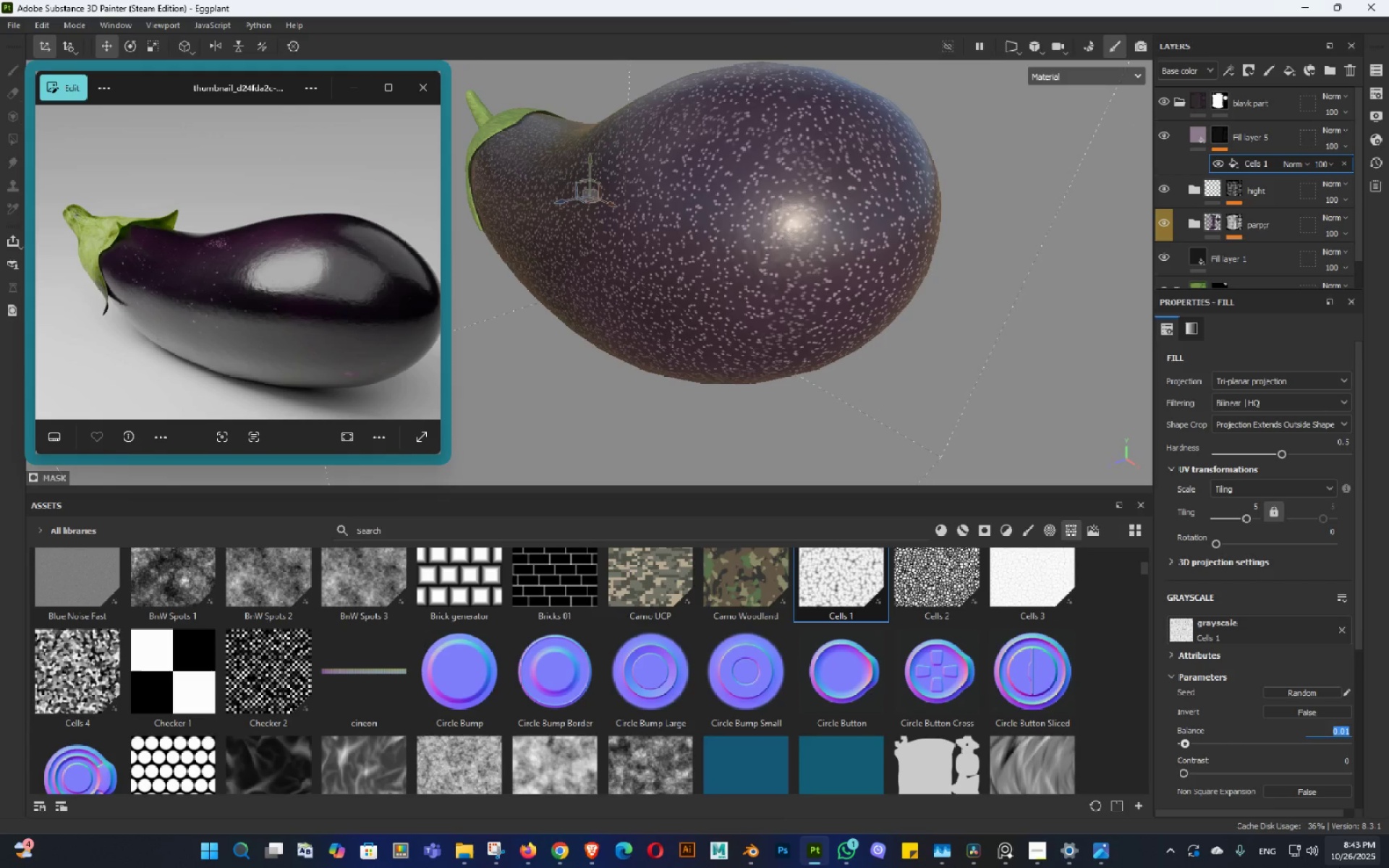 
key(Numpad0)
 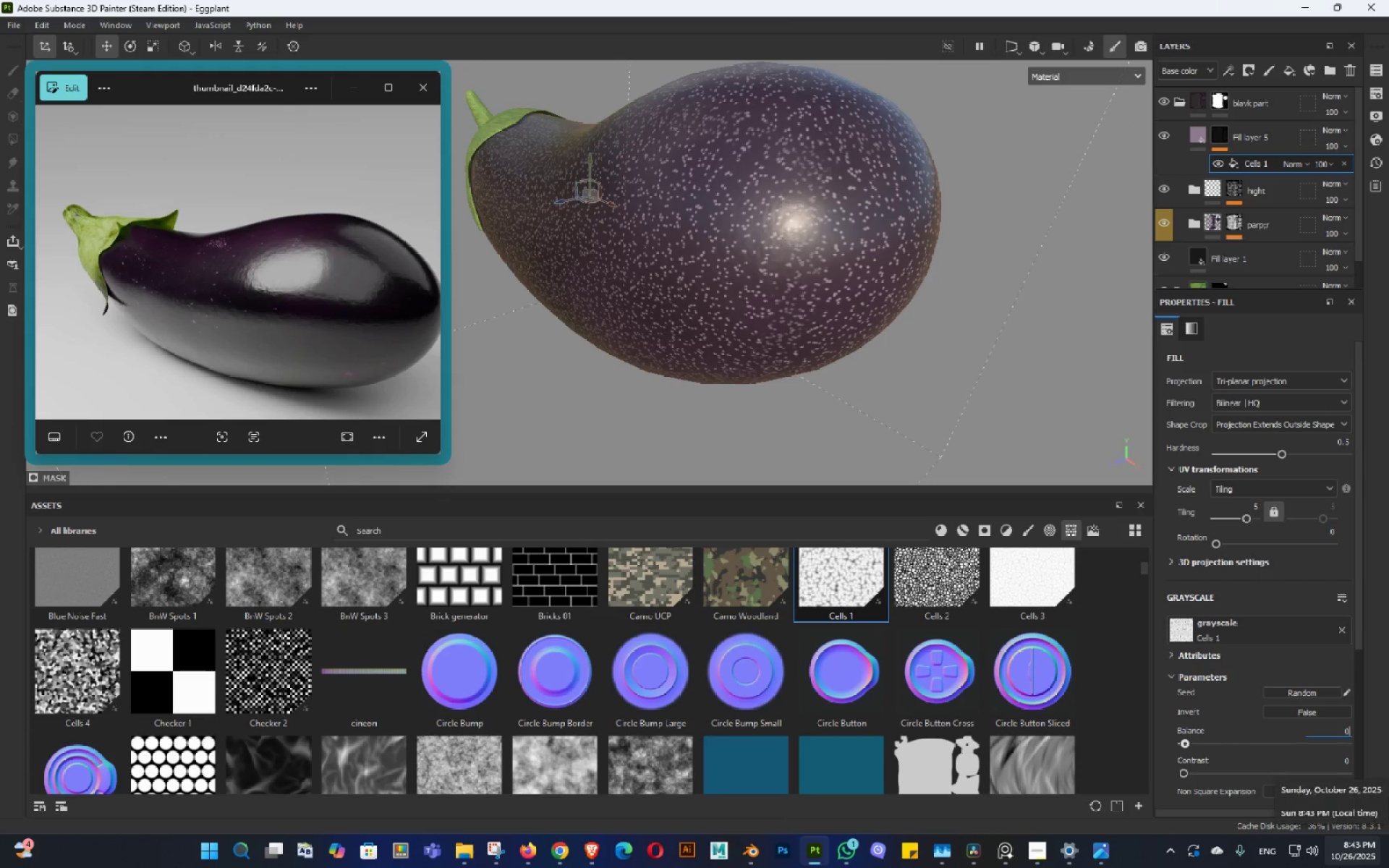 
key(NumpadDecimal)
 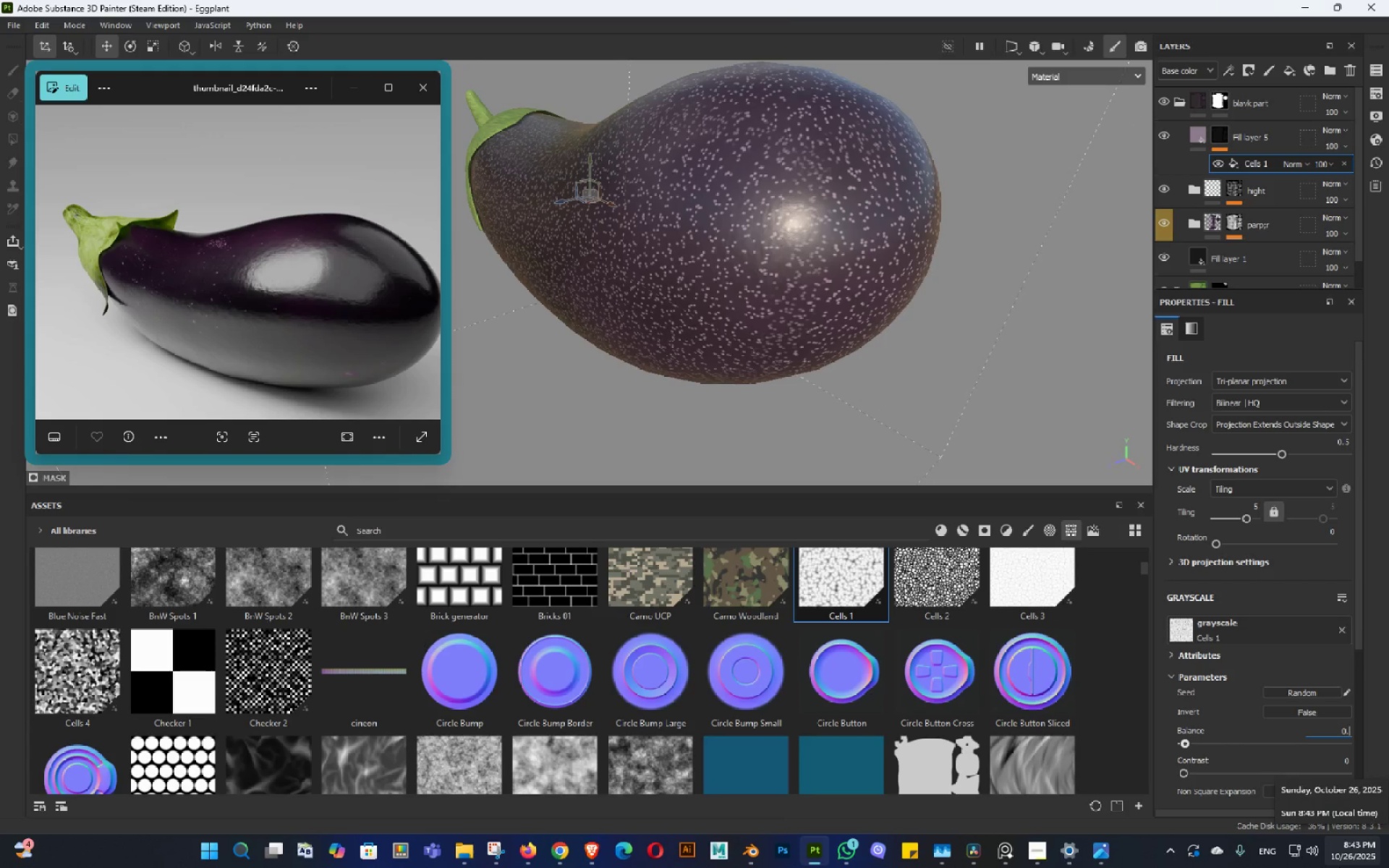 
key(Numpad0)
 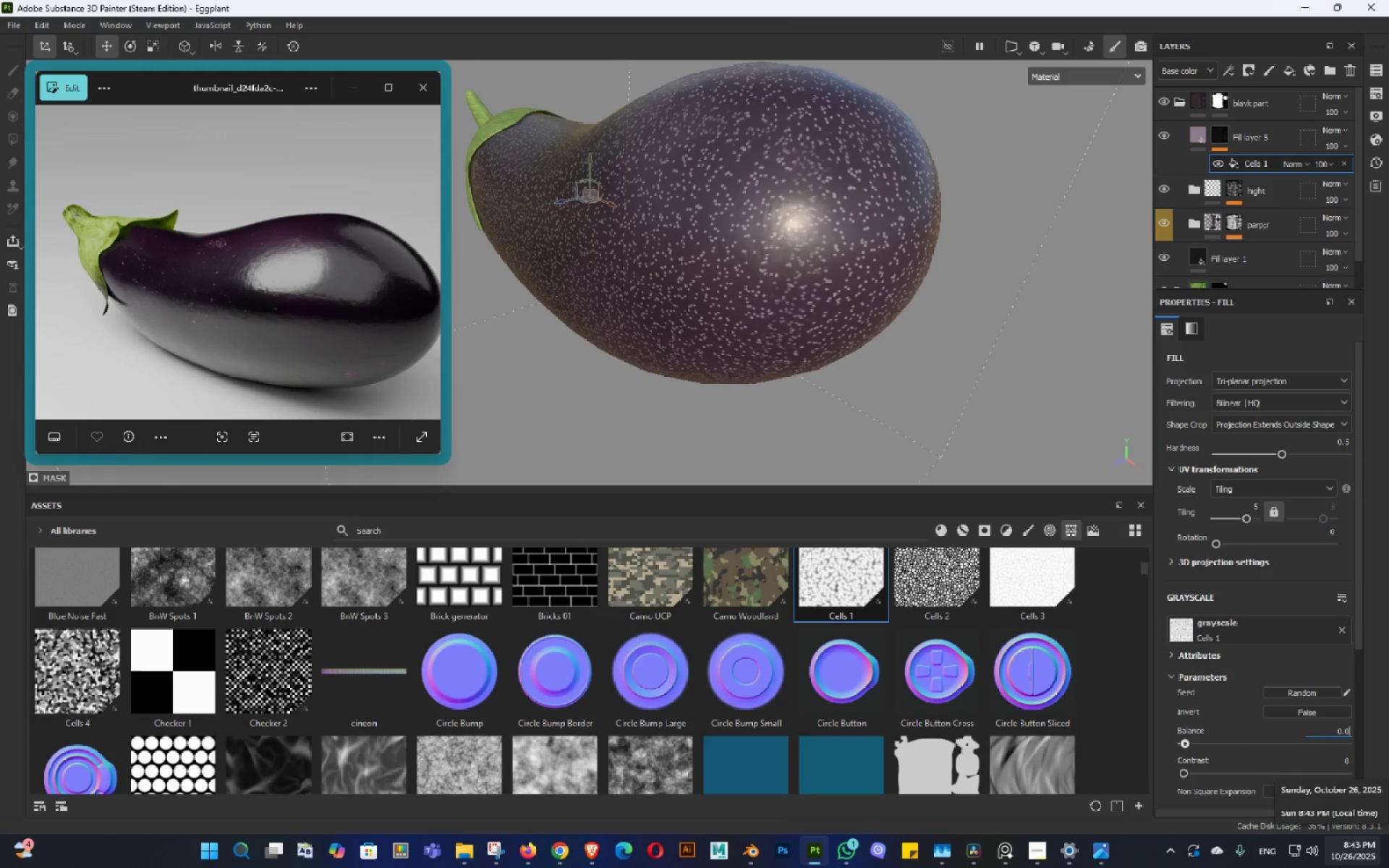 
key(Numpad0)
 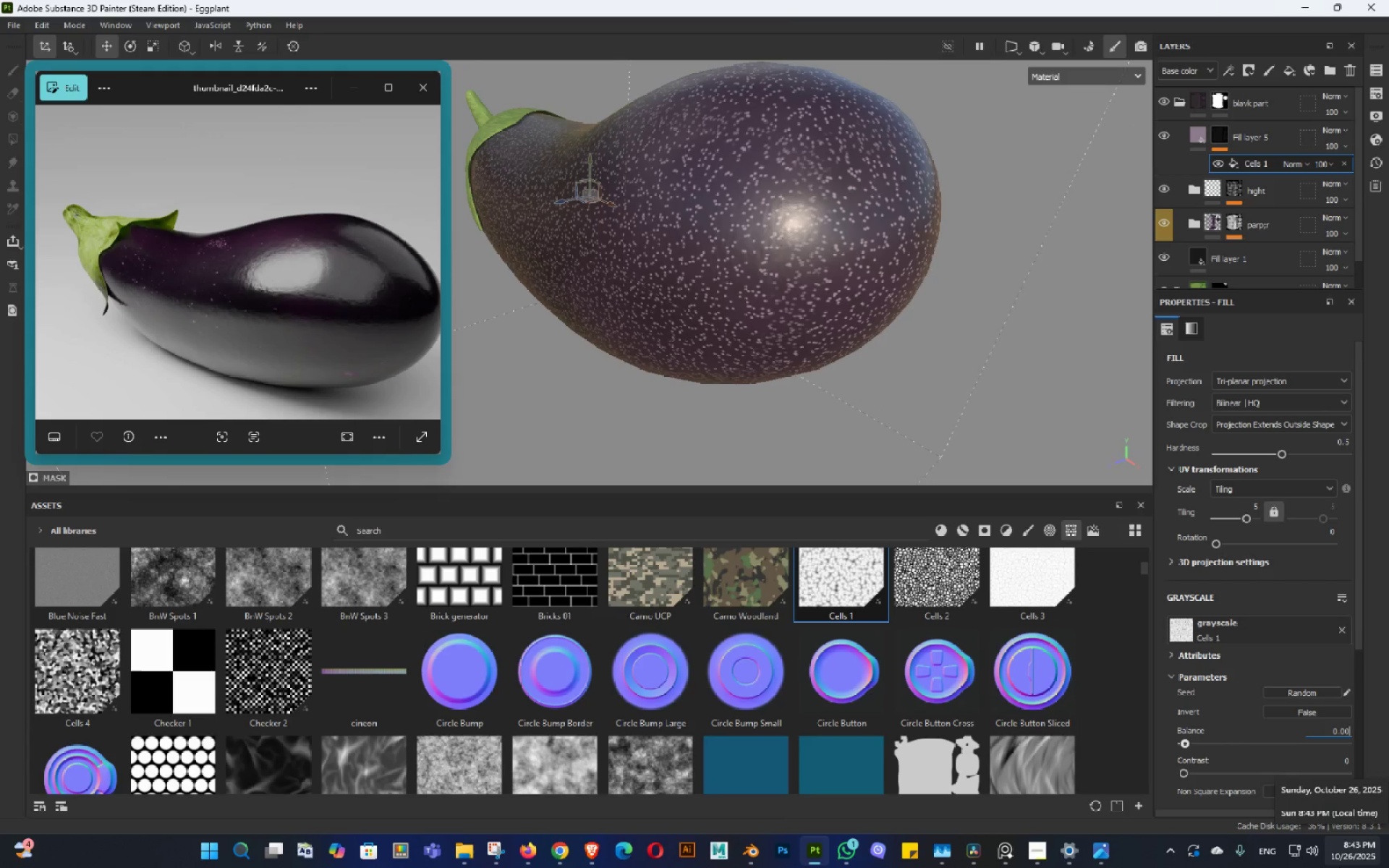 
key(Numpad1)
 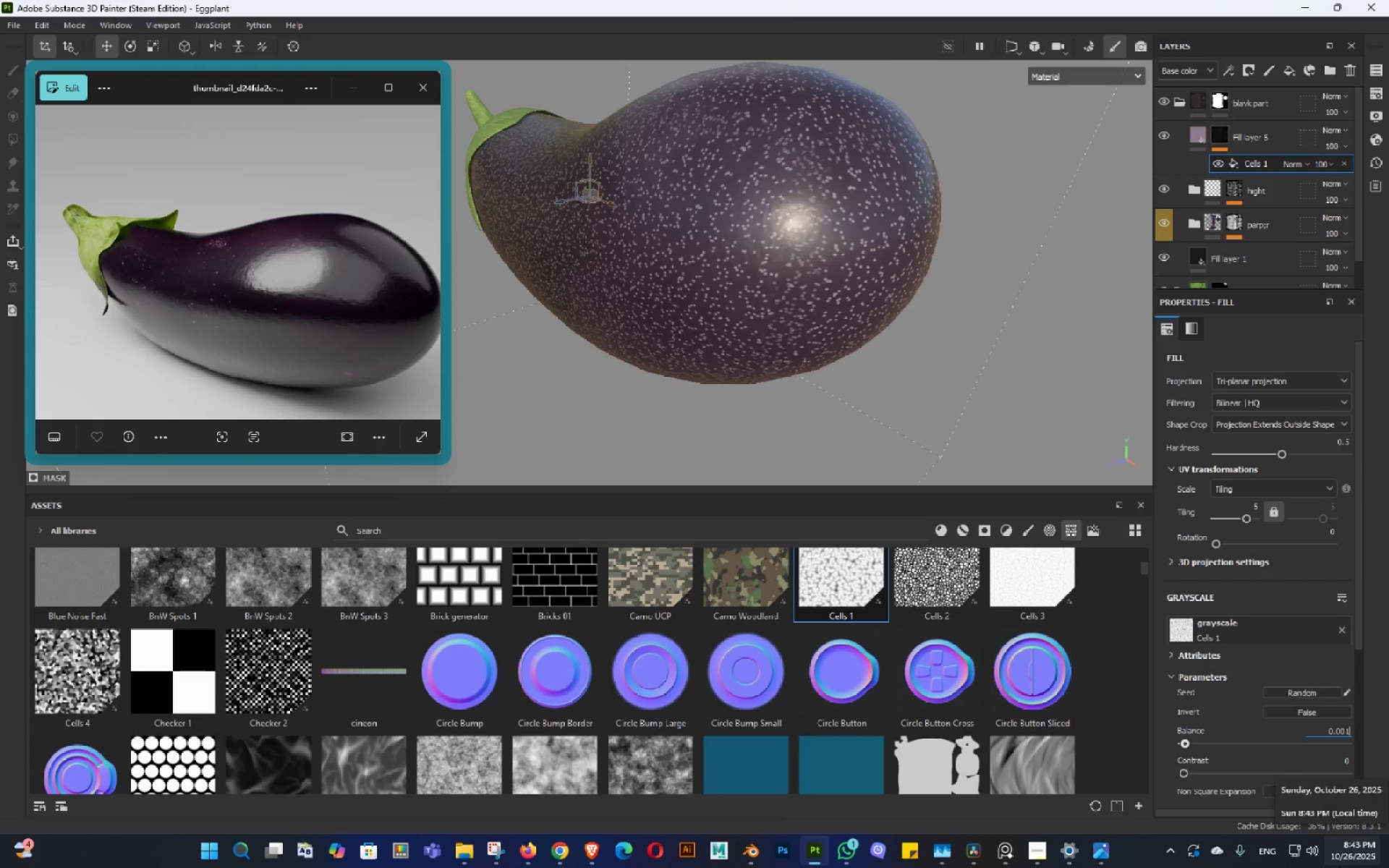 
key(NumpadEnter)
 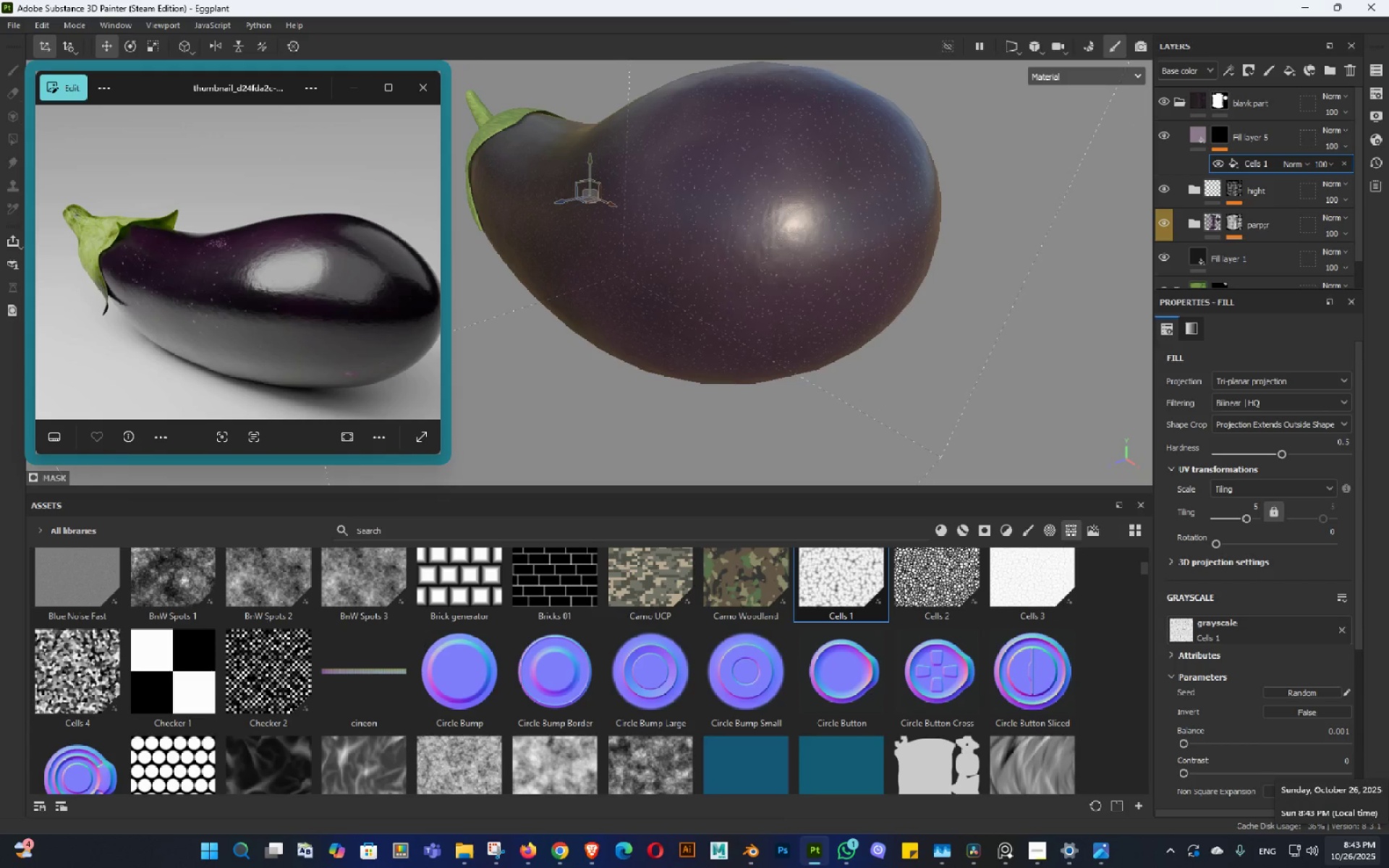 
hold_key(key=AltLeft, duration=1.5)
 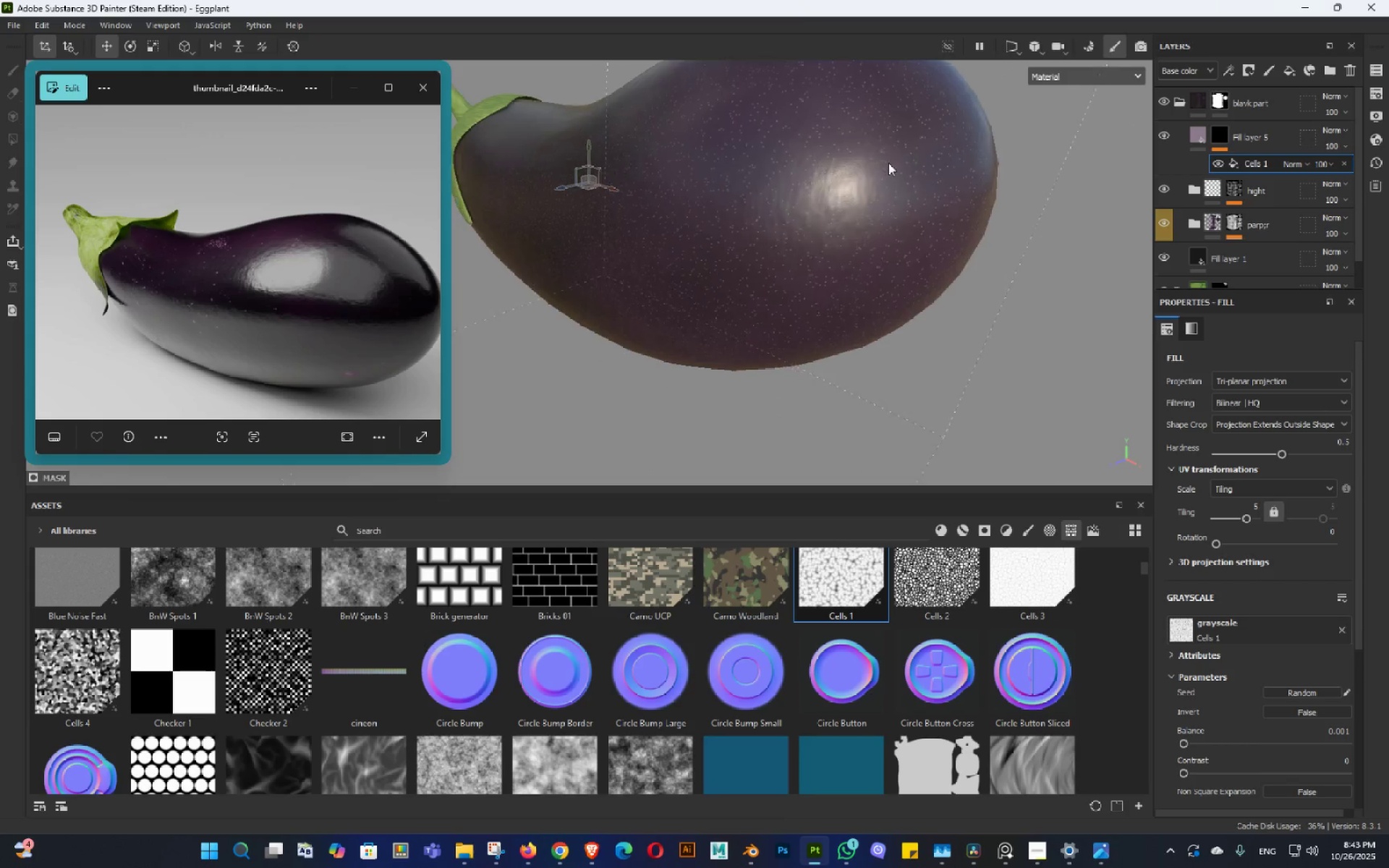 
hold_key(key=AltLeft, duration=0.77)
 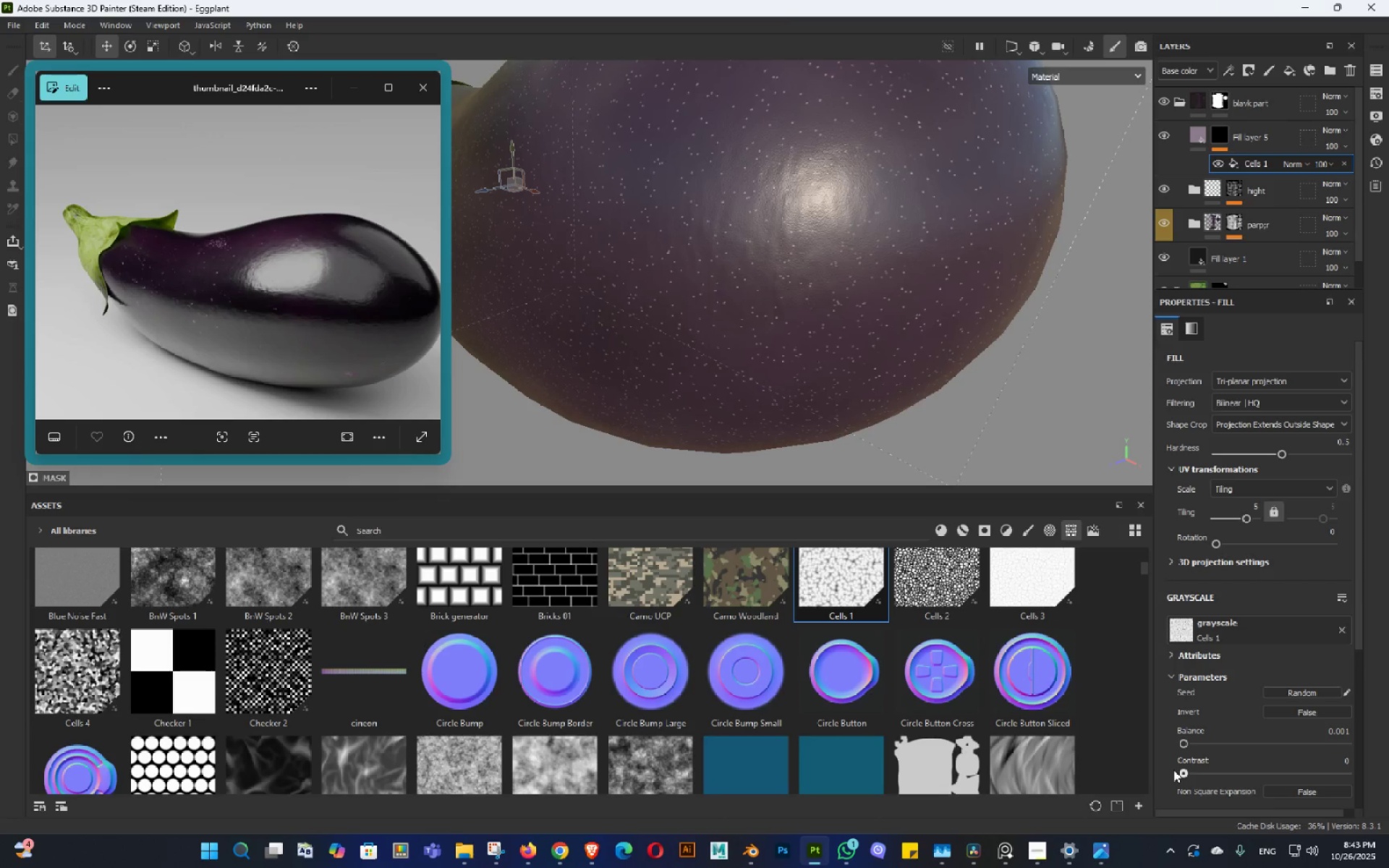 
hold_key(key=AltLeft, duration=1.5)
left_click_drag(start_coordinate=[734, 234], to_coordinate=[807, 292])
 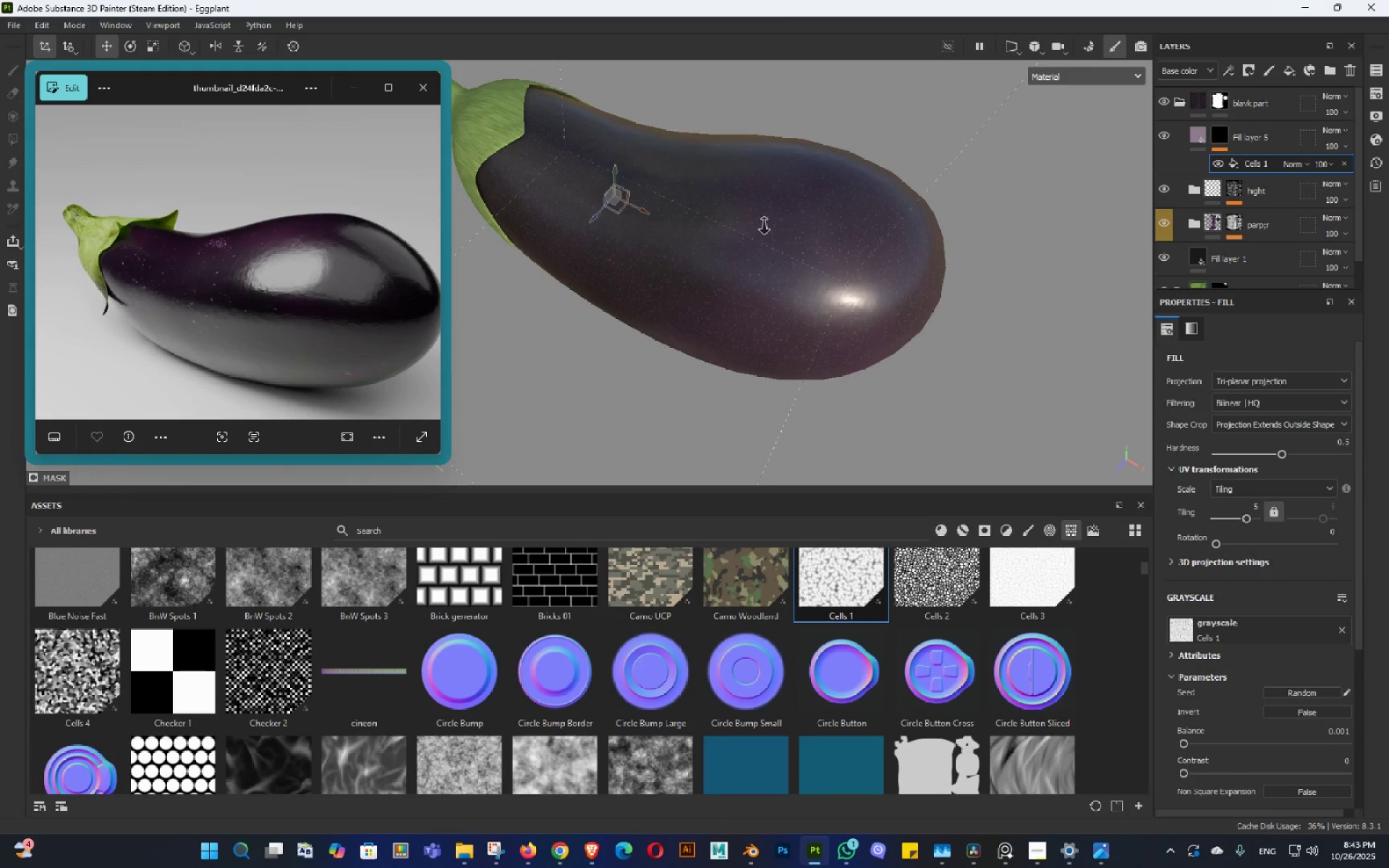 
hold_key(key=AltLeft, duration=1.51)
left_click_drag(start_coordinate=[846, 381], to_coordinate=[821, 350])
 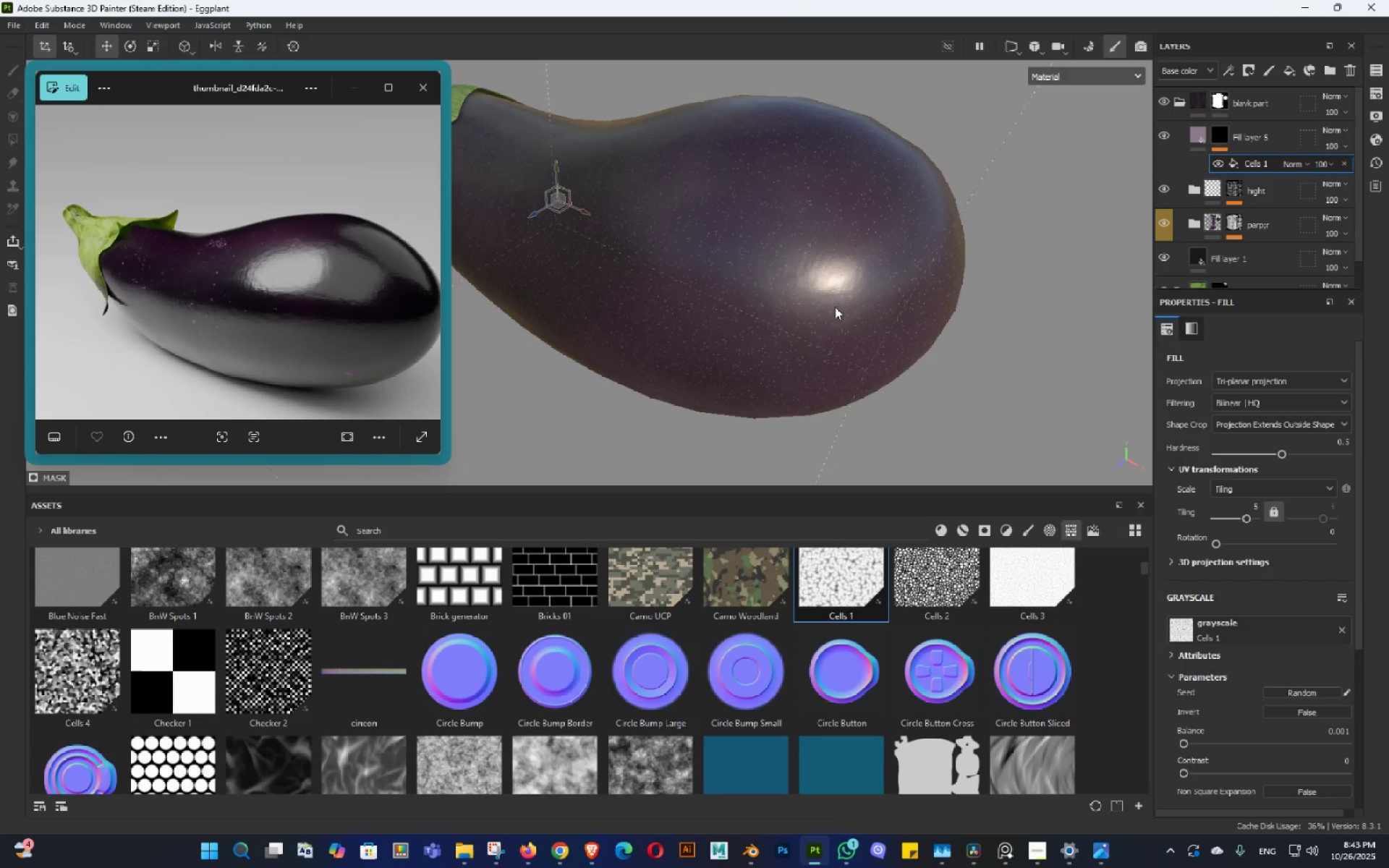 
left_click_drag(start_coordinate=[836, 283], to_coordinate=[833, 281])
 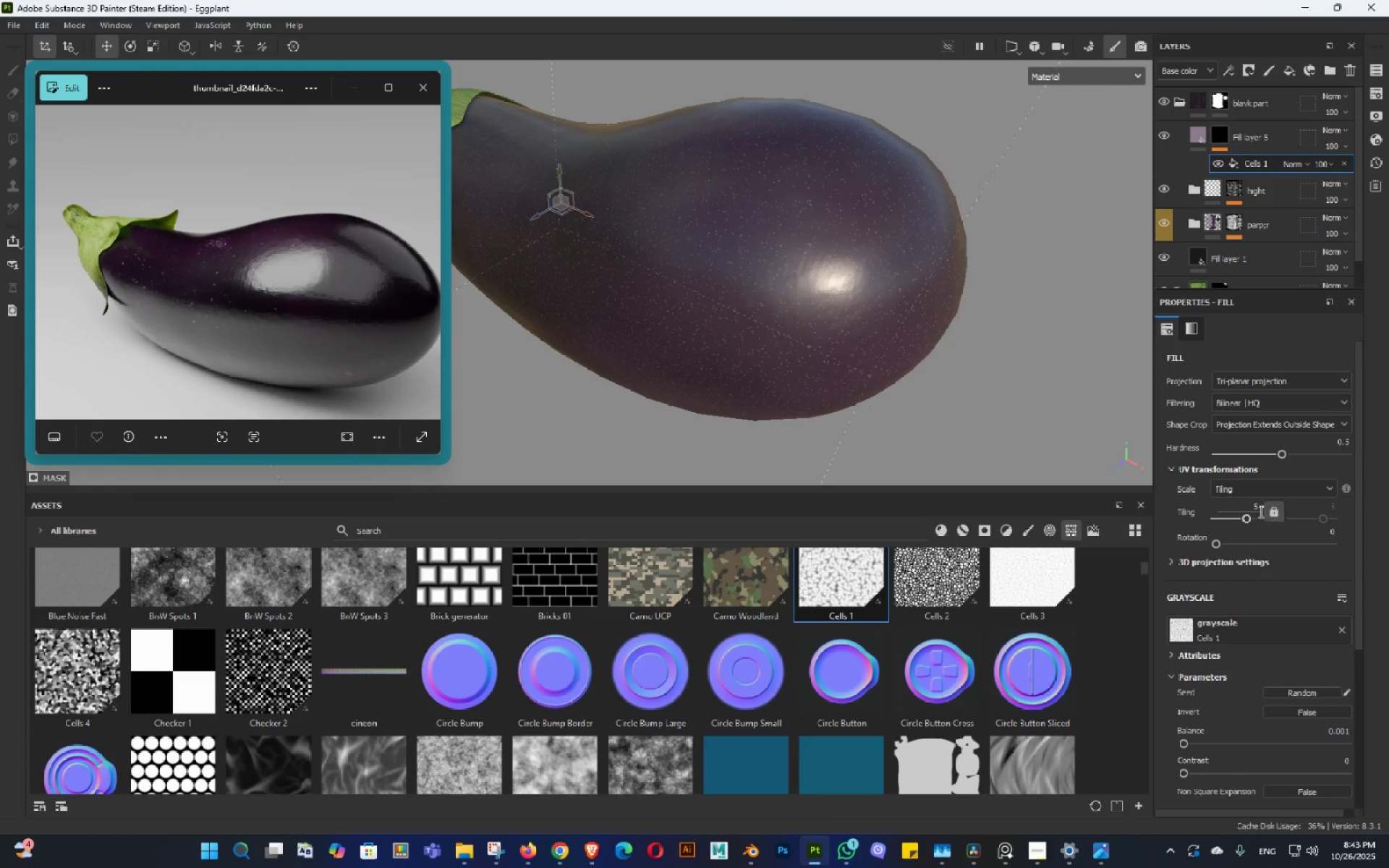 
left_click_drag(start_coordinate=[1255, 509], to_coordinate=[1258, 516])
 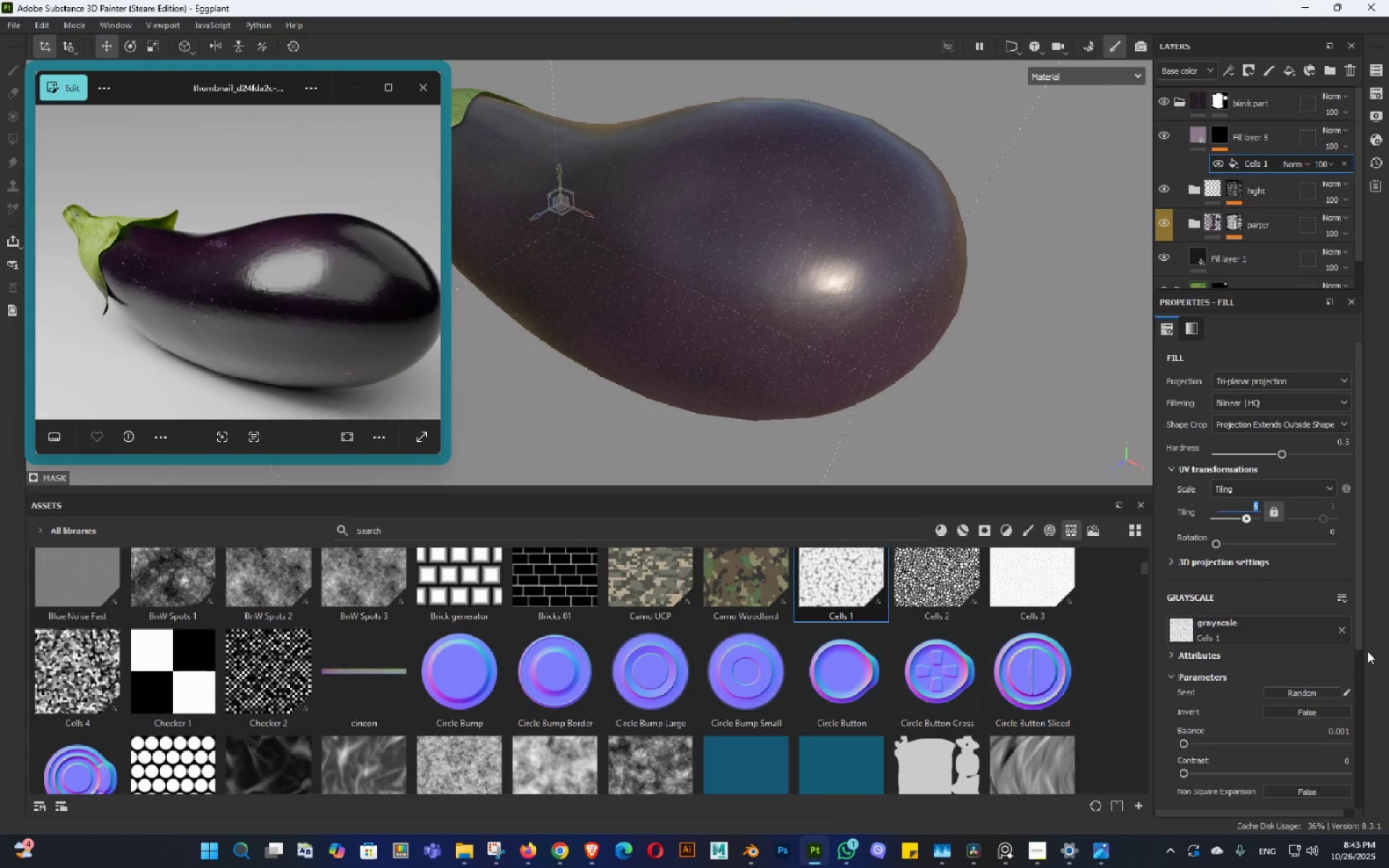 
key(Numpad3)
 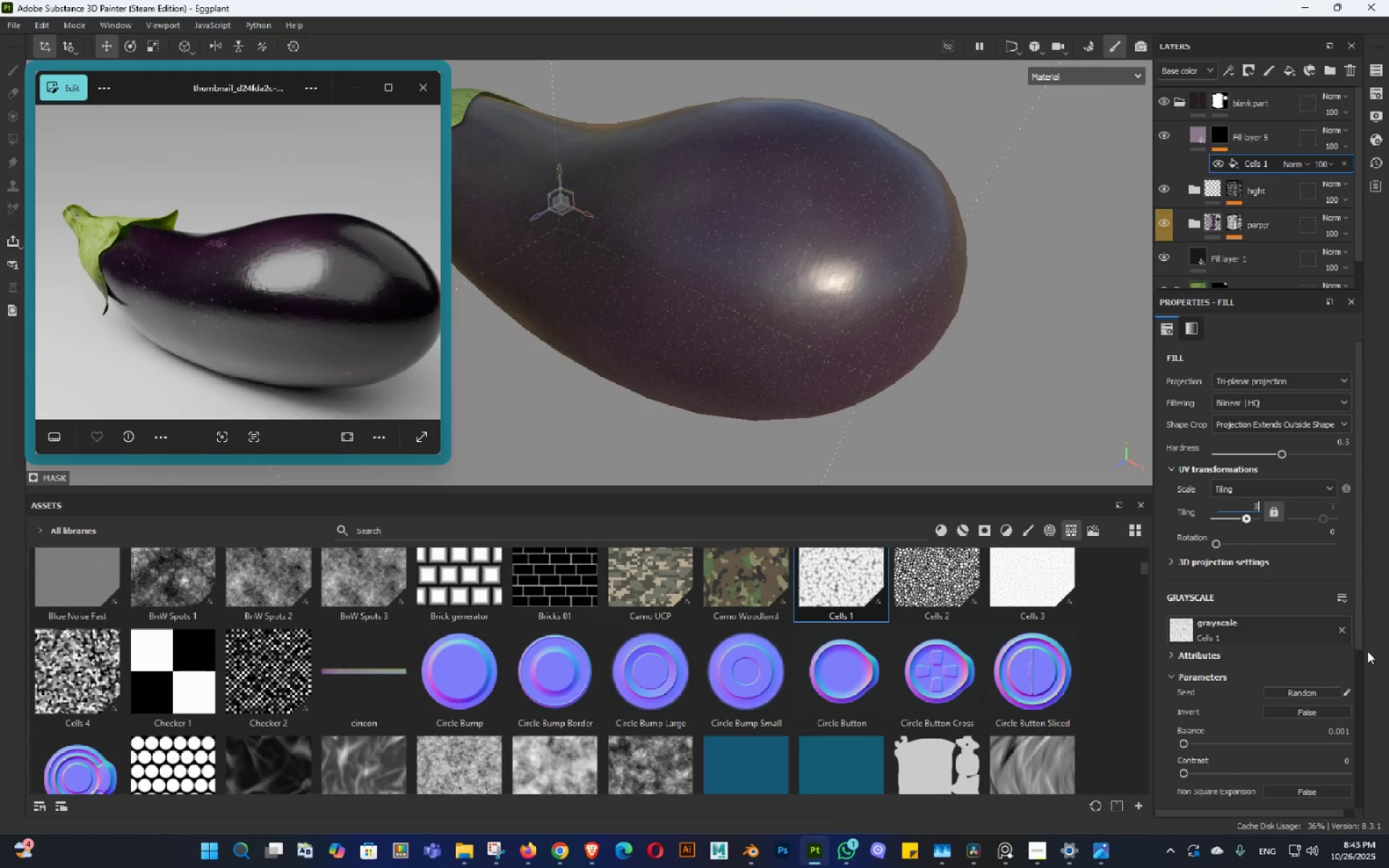 
key(NumpadEnter)
 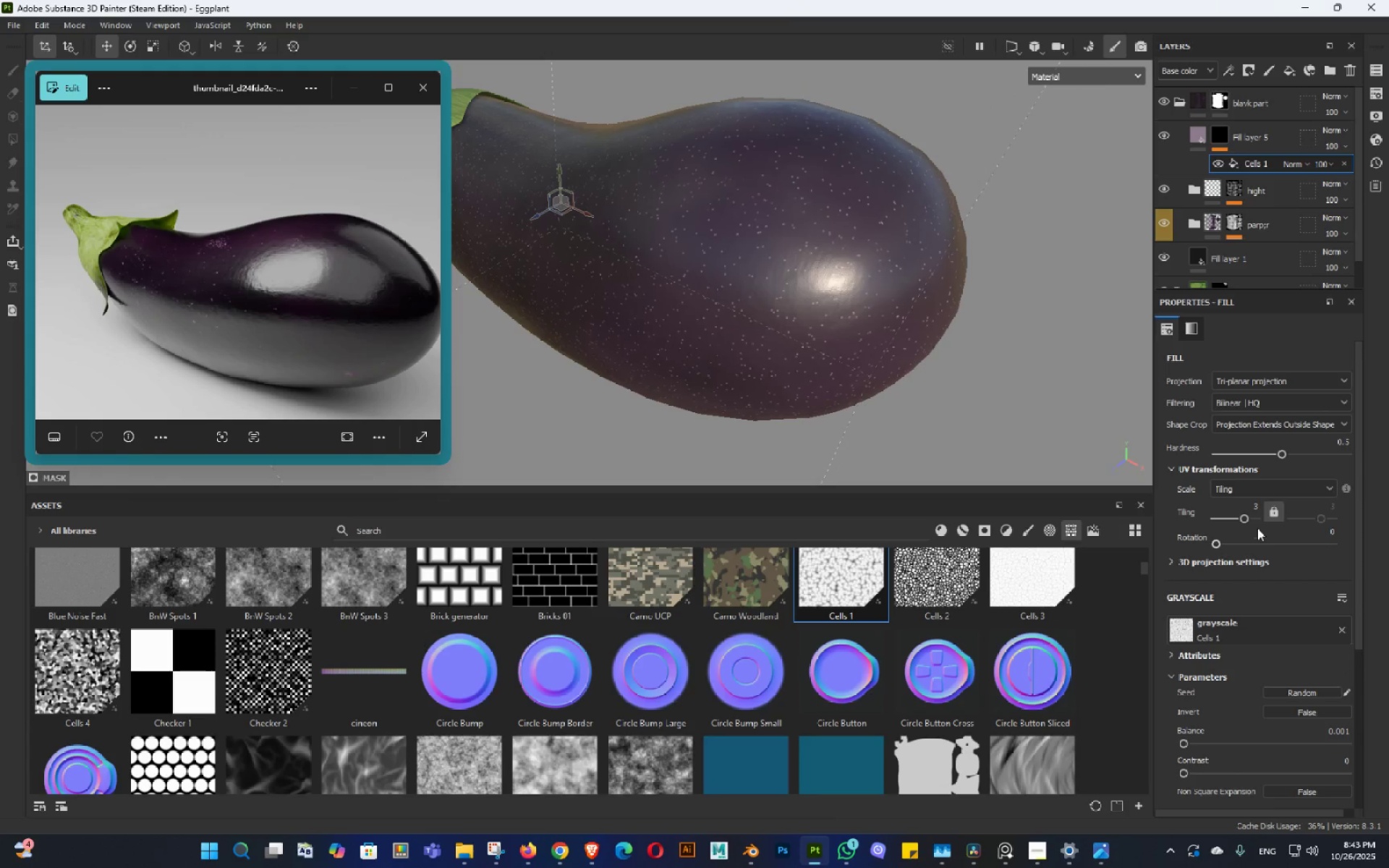 
left_click([1248, 506])
 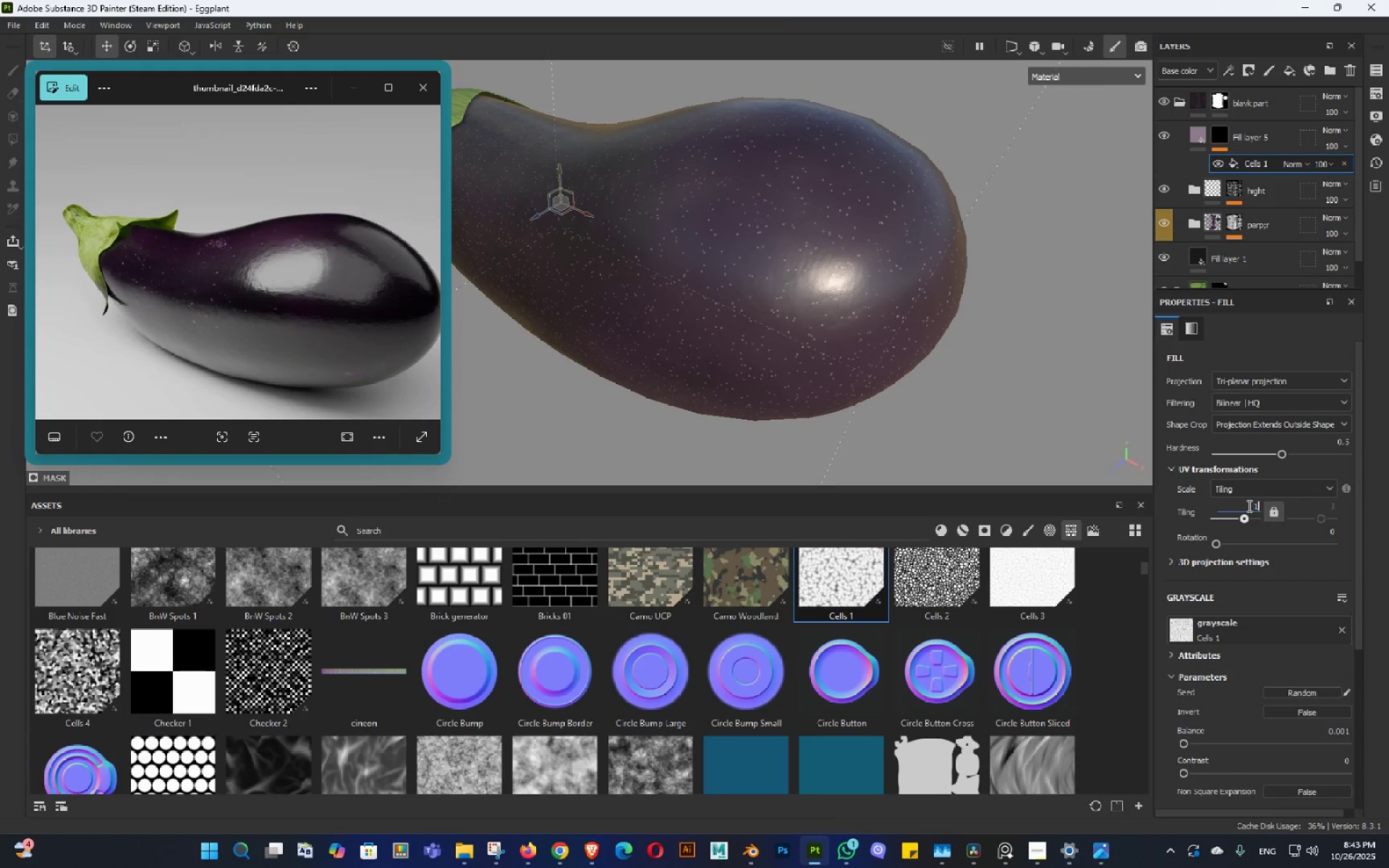 
key(Numpad1)
 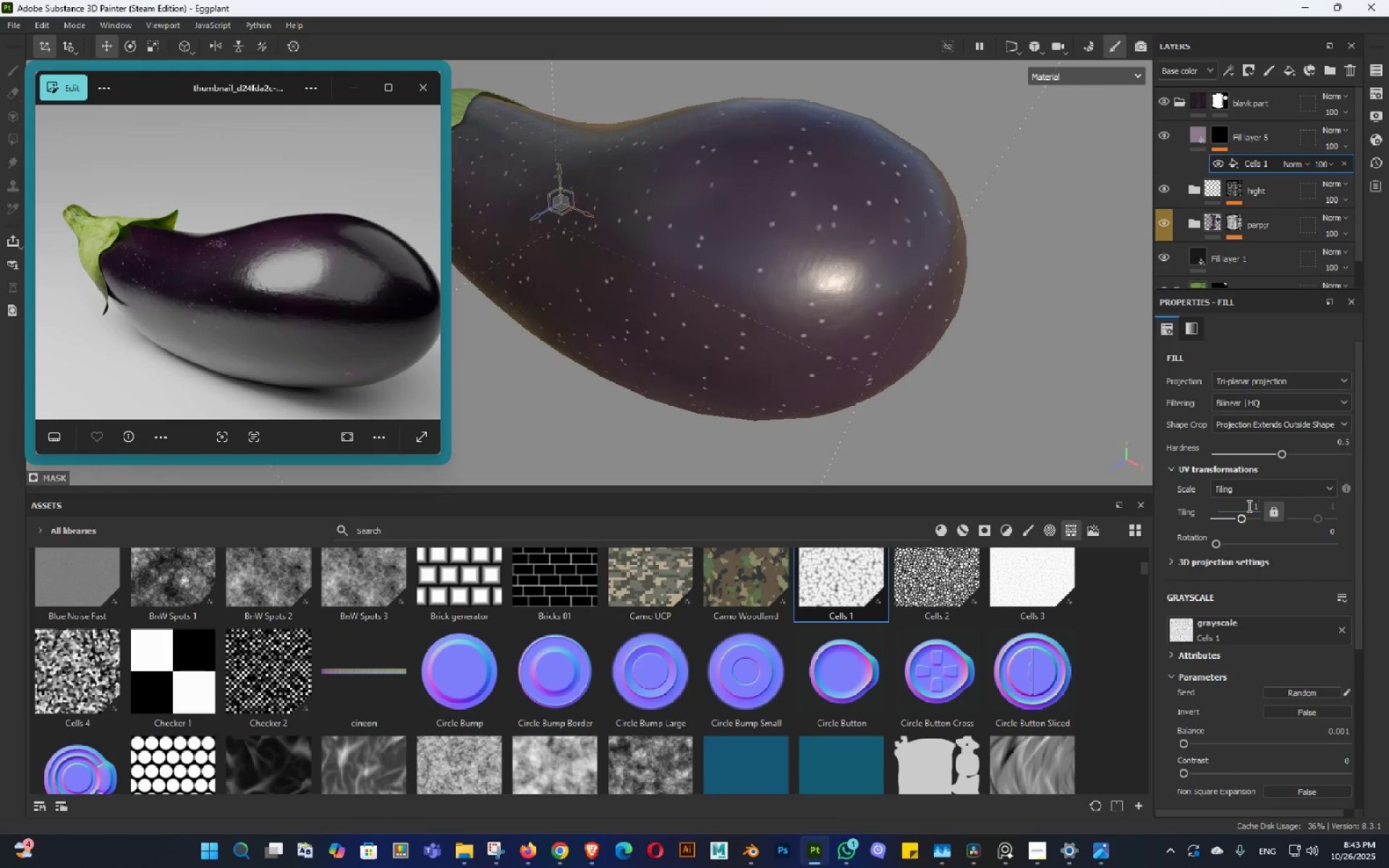 
hold_key(key=NumpadEnter, duration=20.14)
 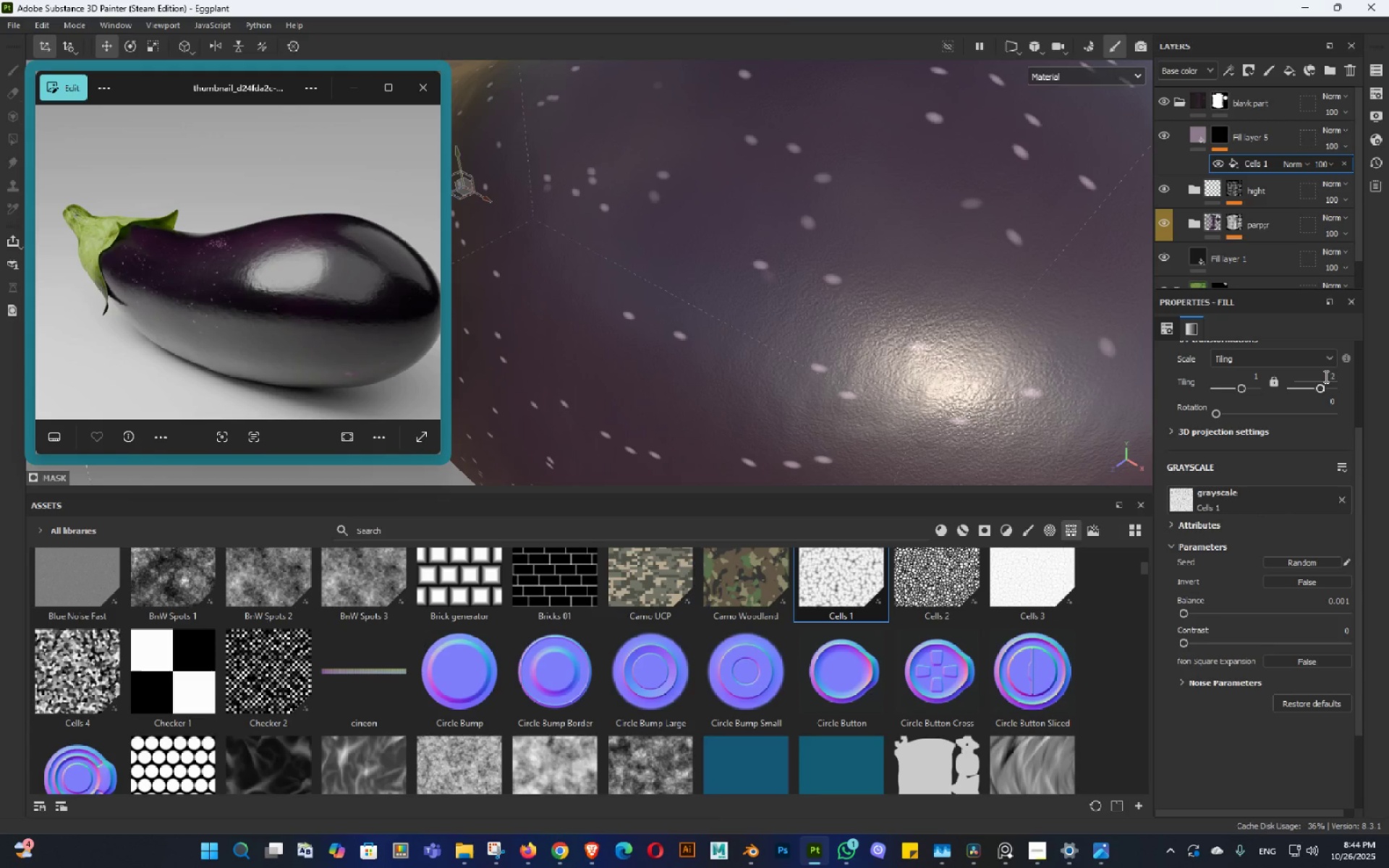 
hold_key(key=AltLeft, duration=0.9)
left_click_drag(start_coordinate=[843, 229], to_coordinate=[831, 221])
 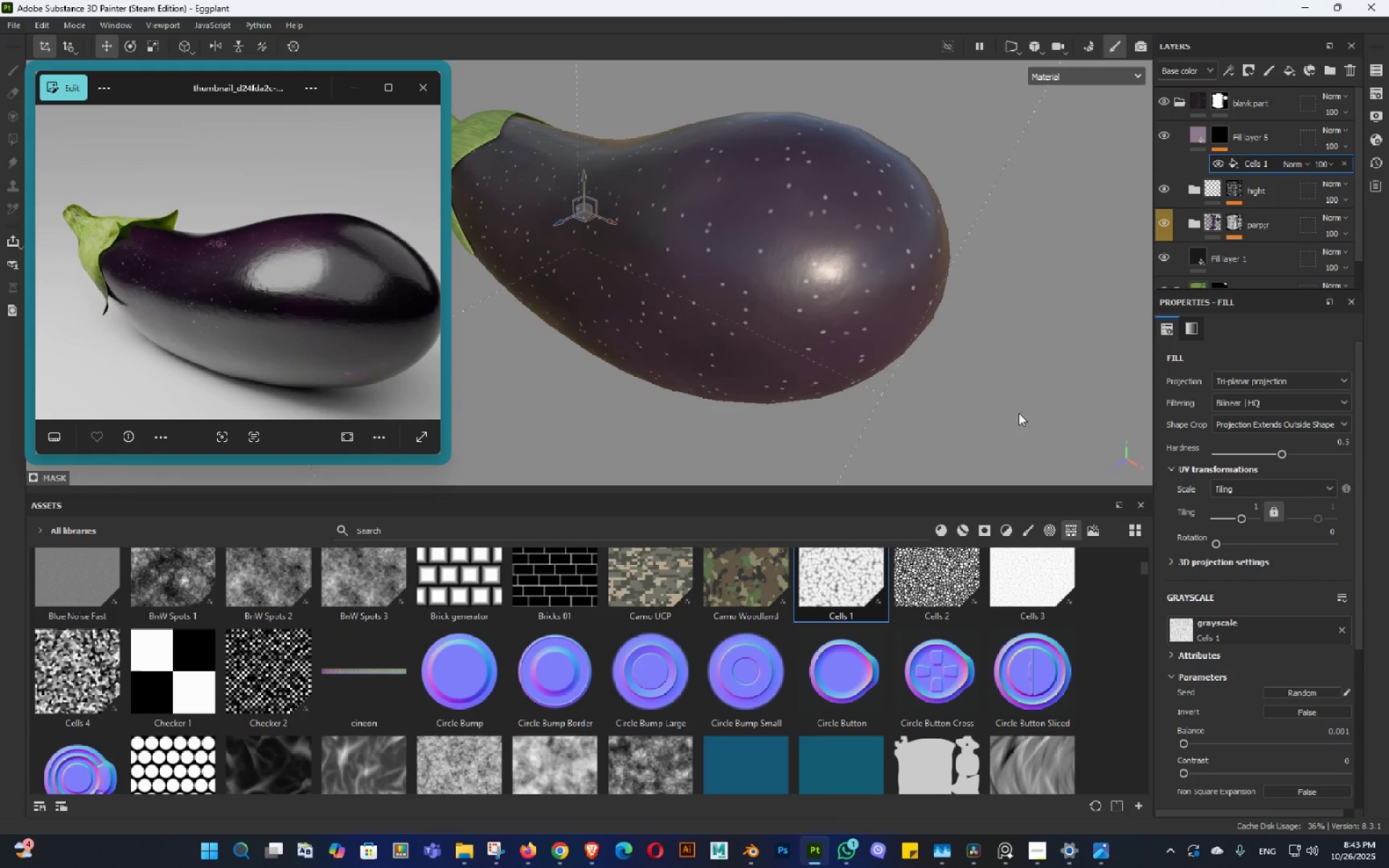 
hold_key(key=AltLeft, duration=0.59)
left_click_drag(start_coordinate=[891, 352], to_coordinate=[880, 354])
 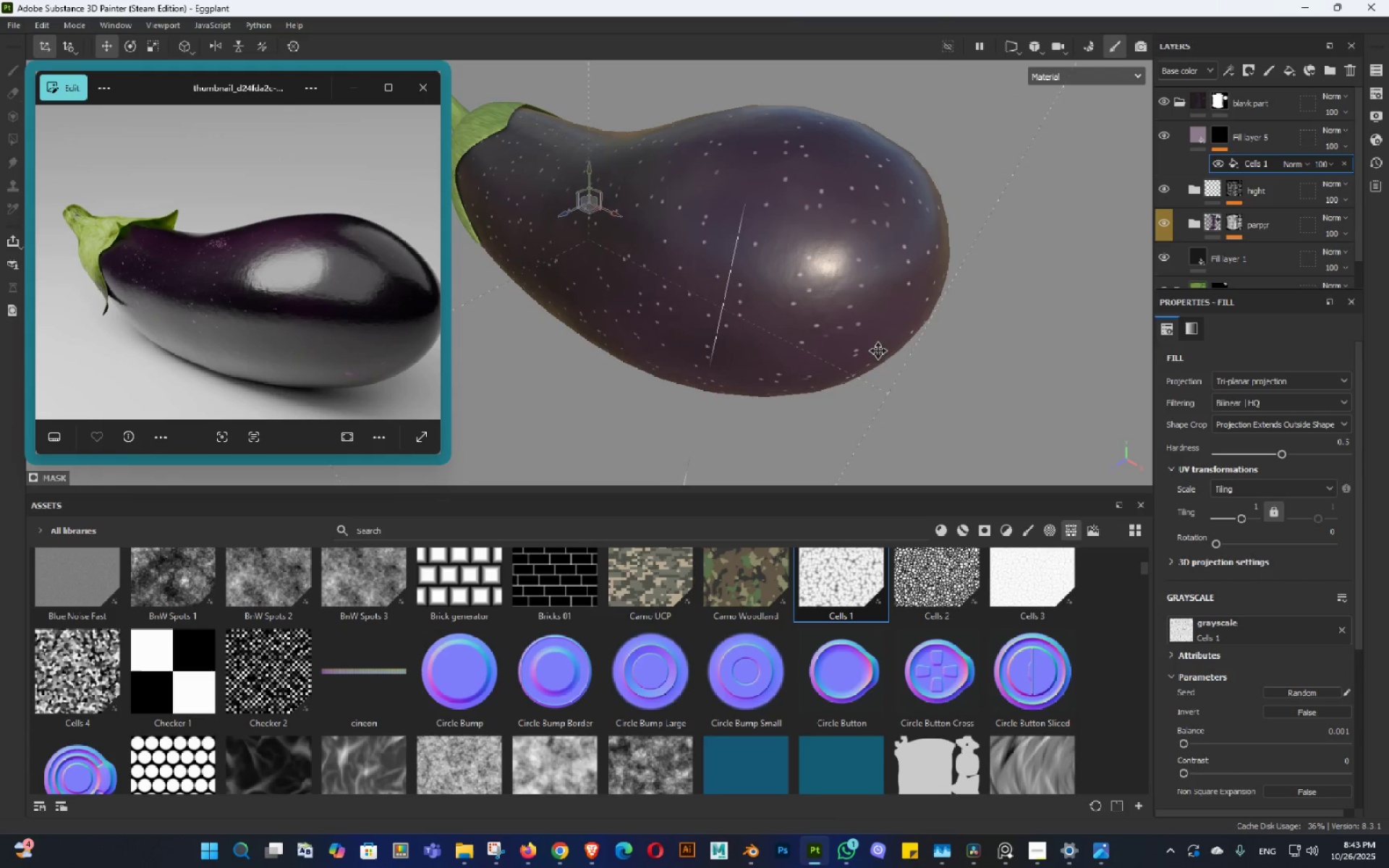 
double_click([878, 351])
 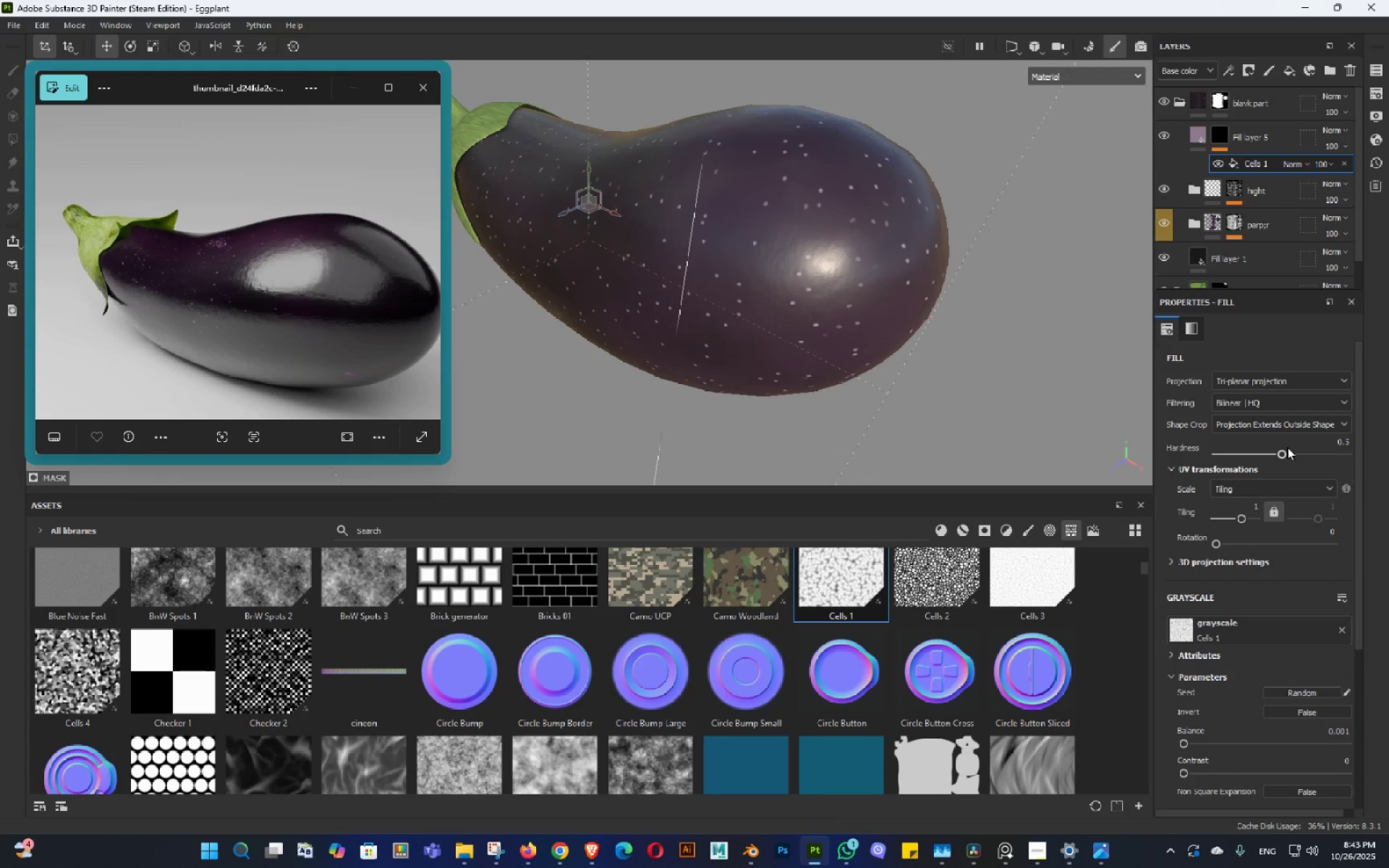 
left_click_drag(start_coordinate=[1277, 453], to_coordinate=[1264, 450])
 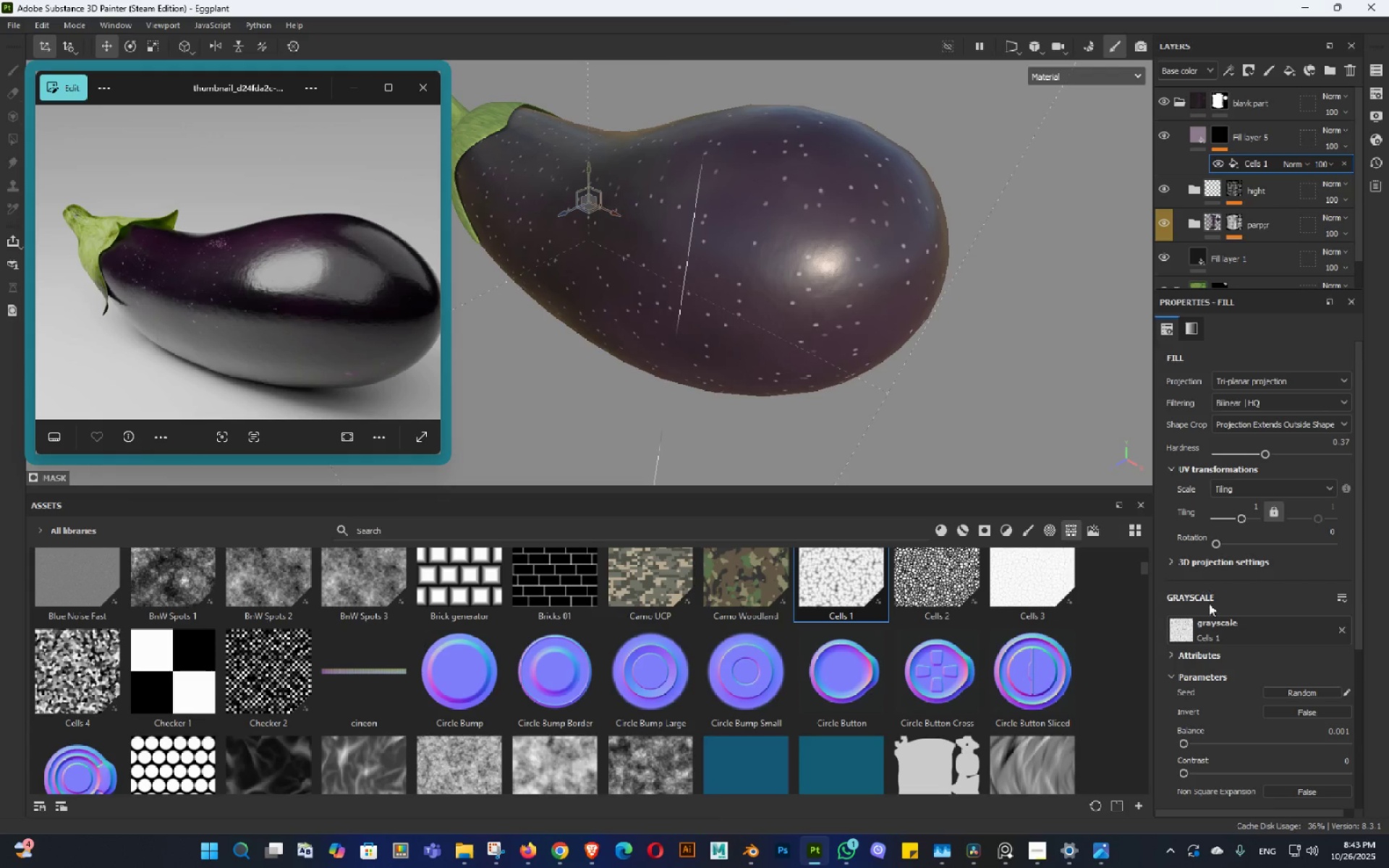 
key(Alt+AltLeft)
 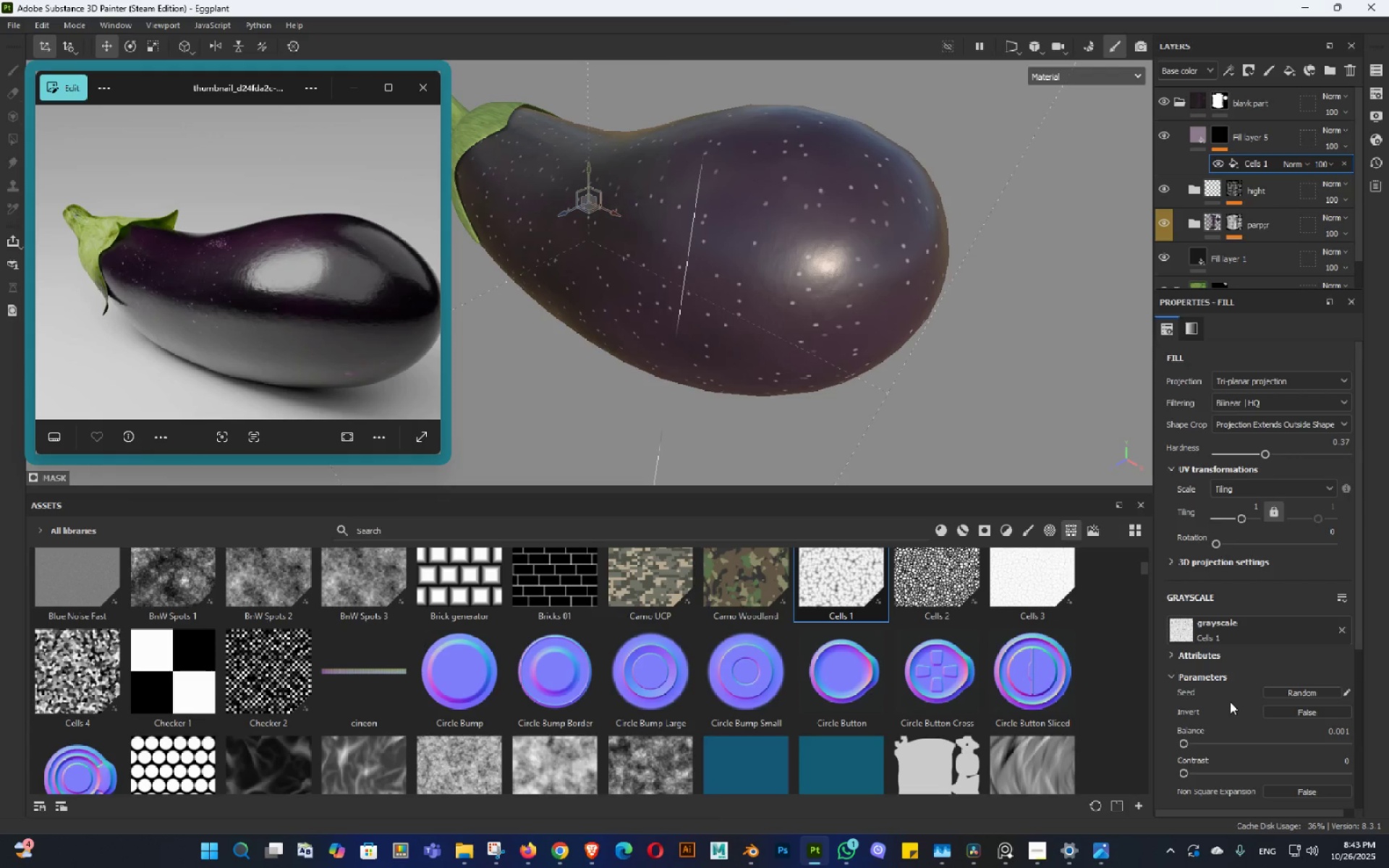 
scroll: coordinate [1230, 702], scroll_direction: down, amount: 1.0
 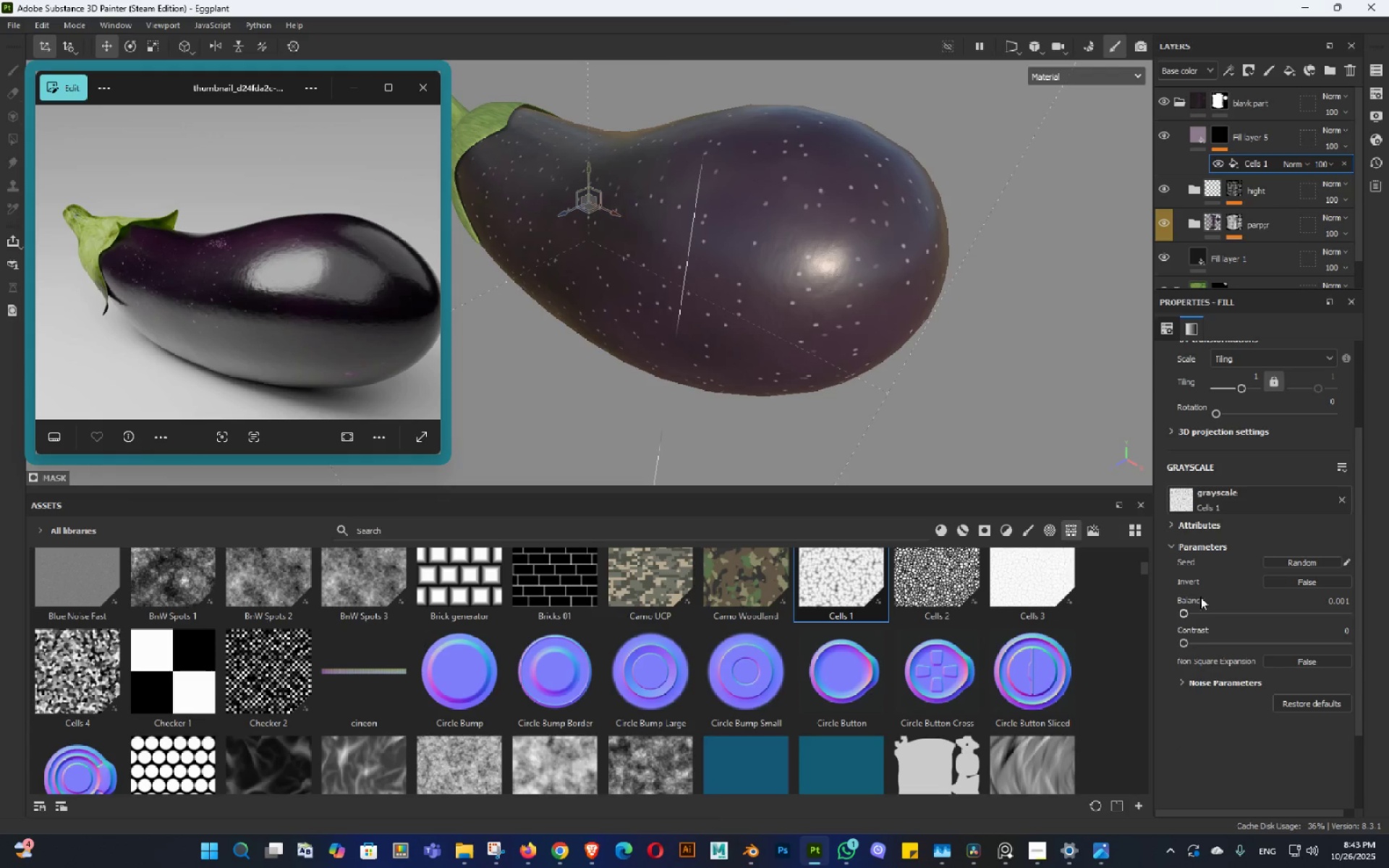 
left_click_drag(start_coordinate=[1178, 610], to_coordinate=[1174, 615])
 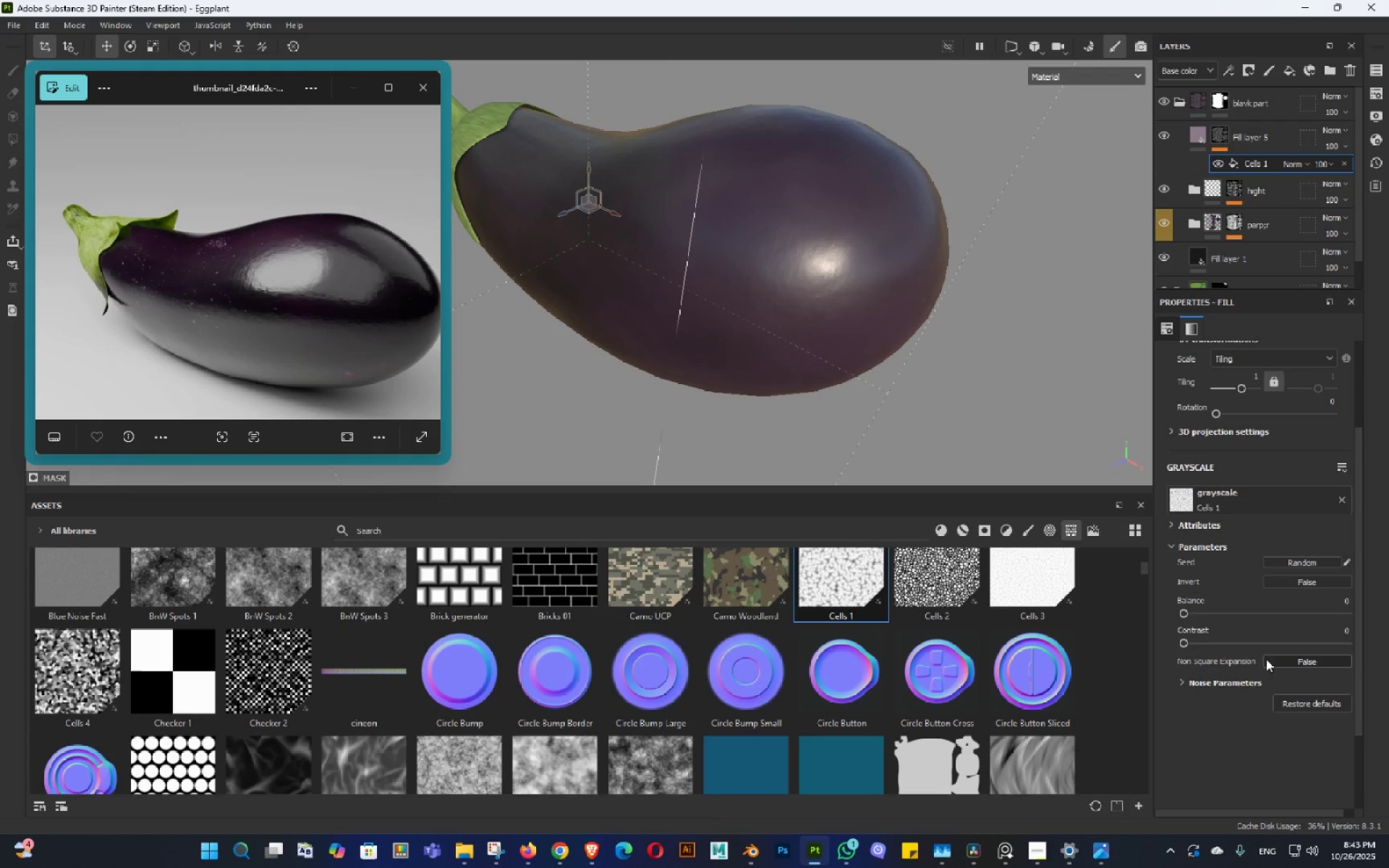 
key(Control+ControlLeft)
 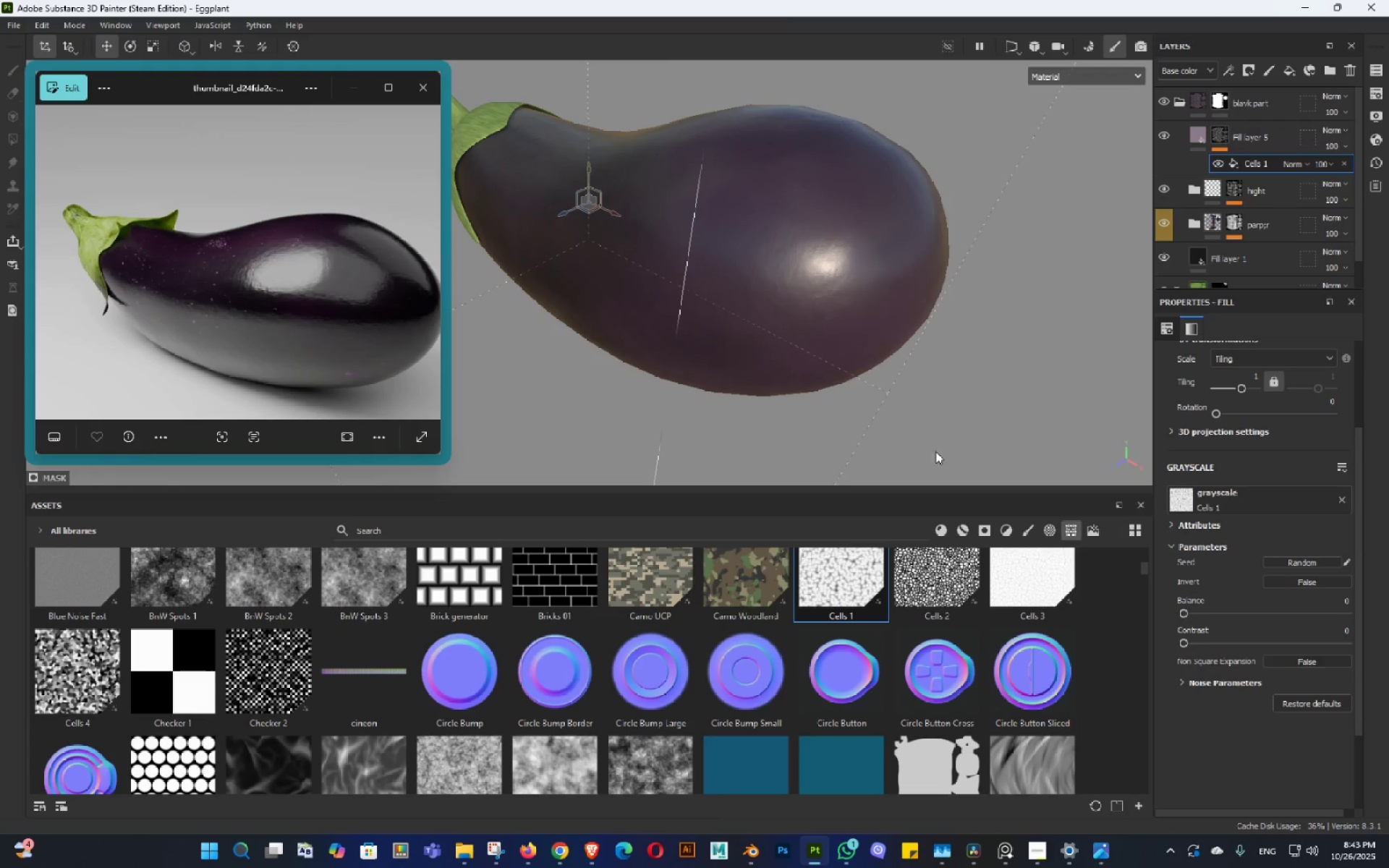 
key(Control+Z)
 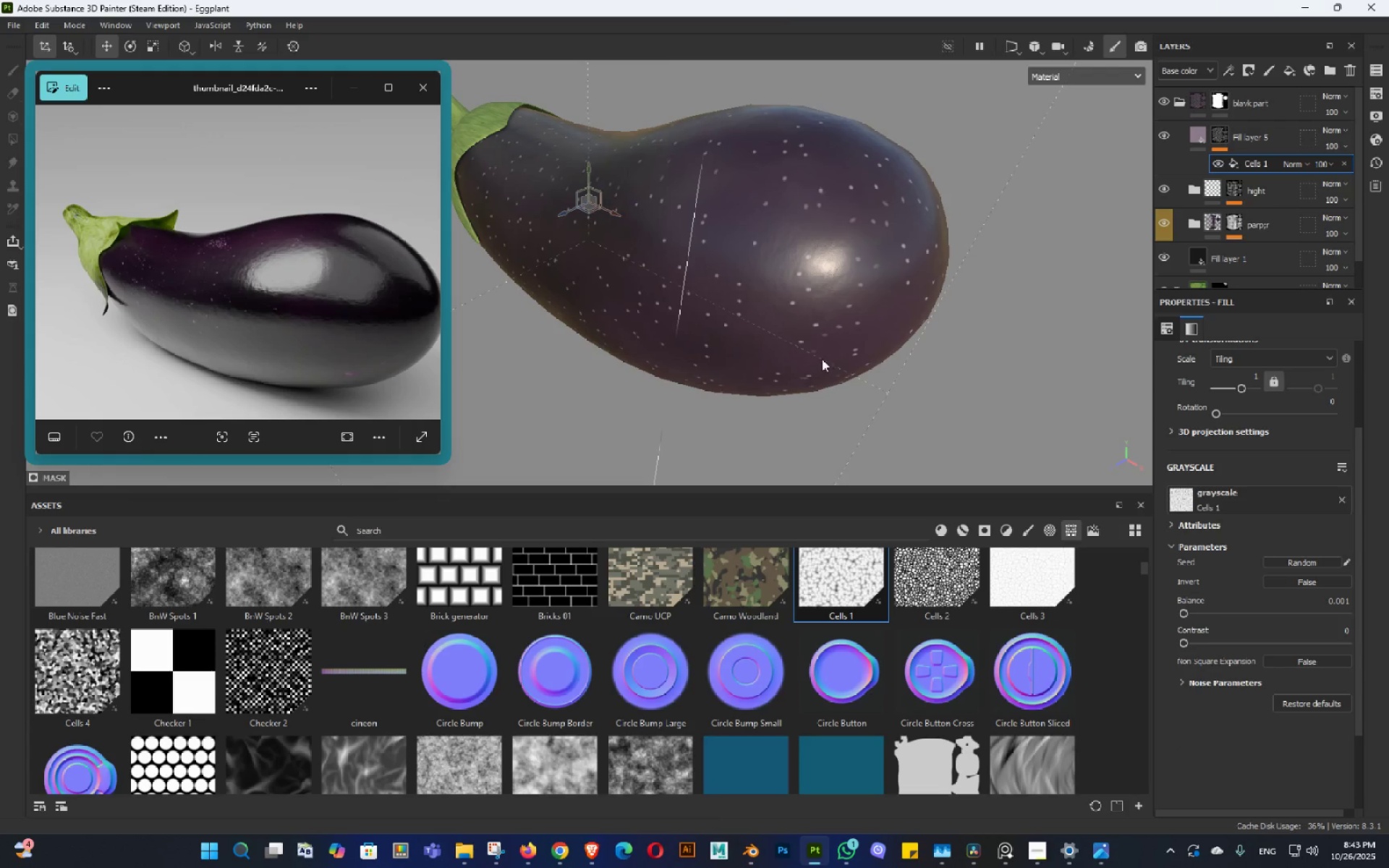 
hold_key(key=AltLeft, duration=1.53)
left_click_drag(start_coordinate=[610, 203], to_coordinate=[728, 252])
 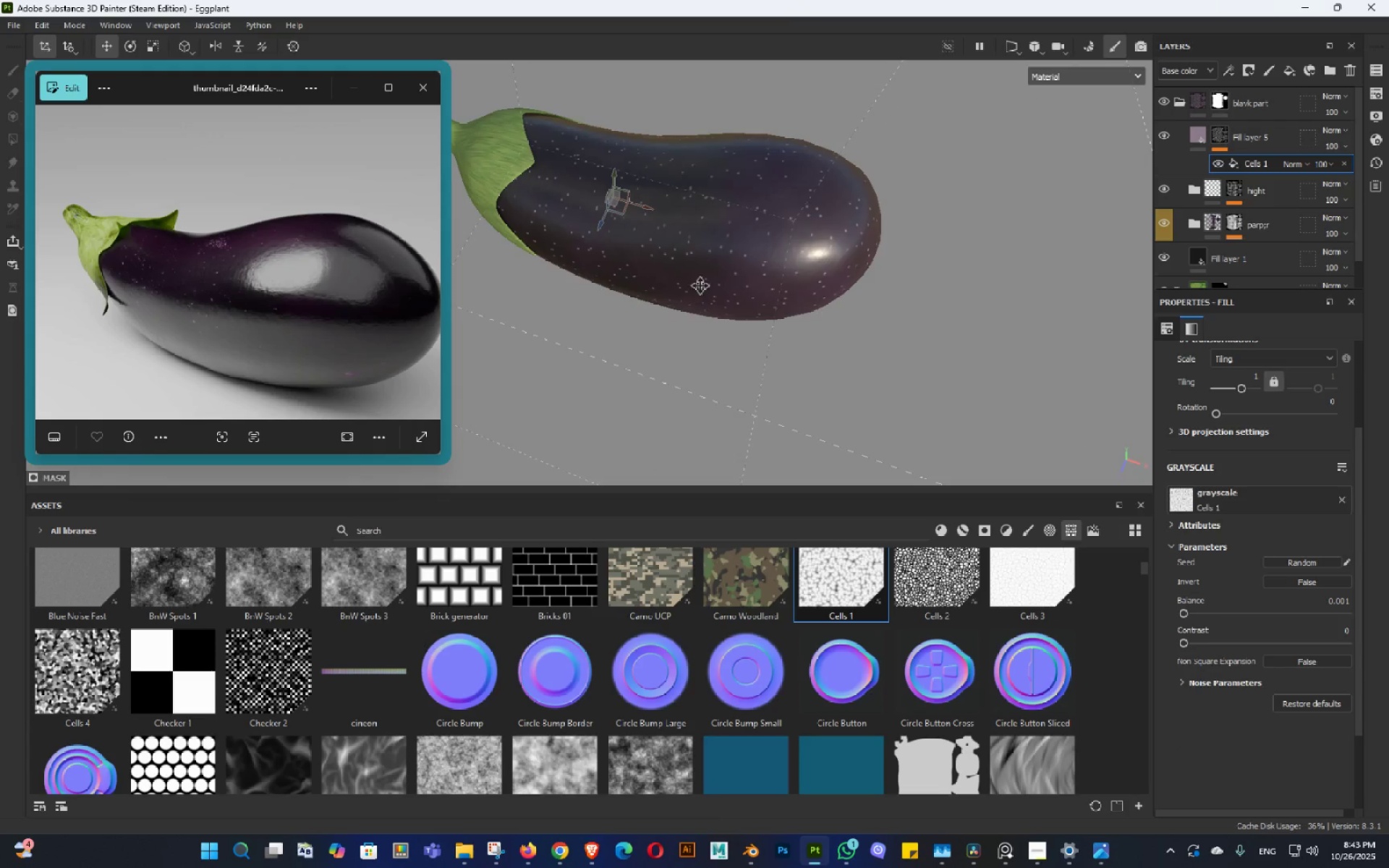 
double_click([701, 285])
 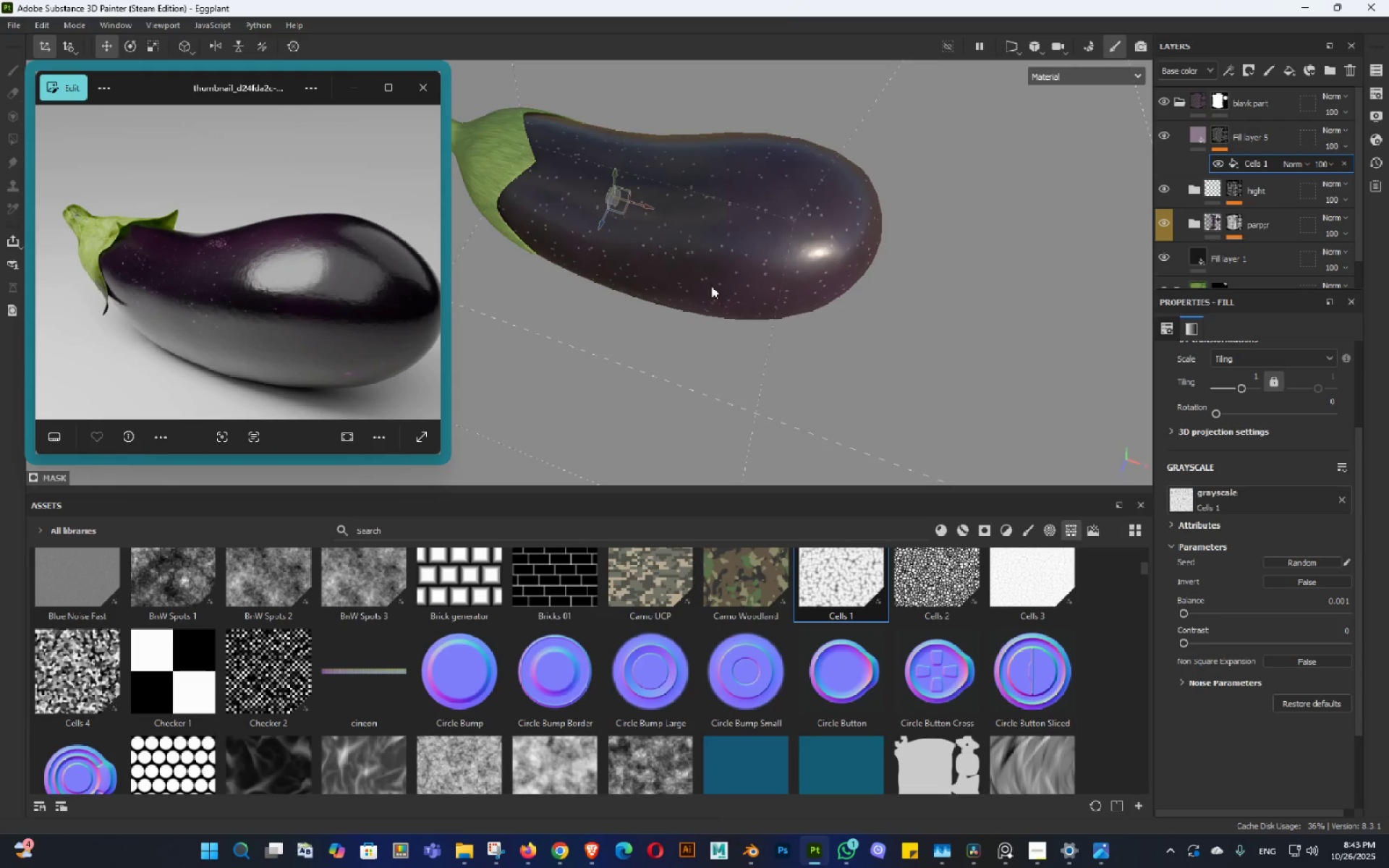 
left_click_drag(start_coordinate=[710, 276], to_coordinate=[676, 201])
 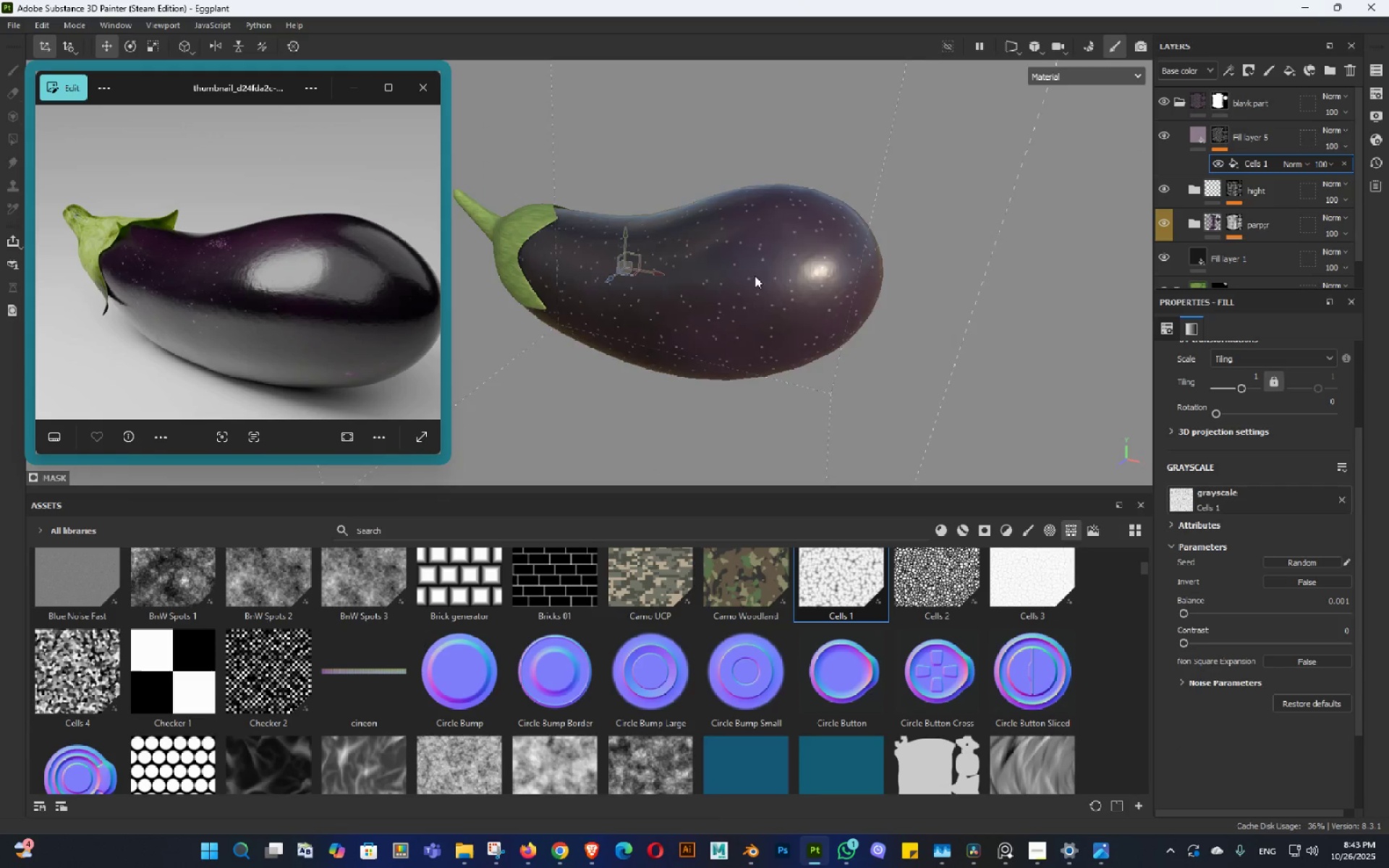 
hold_key(key=AltLeft, duration=0.57)
left_click_drag(start_coordinate=[776, 292], to_coordinate=[721, 292])
 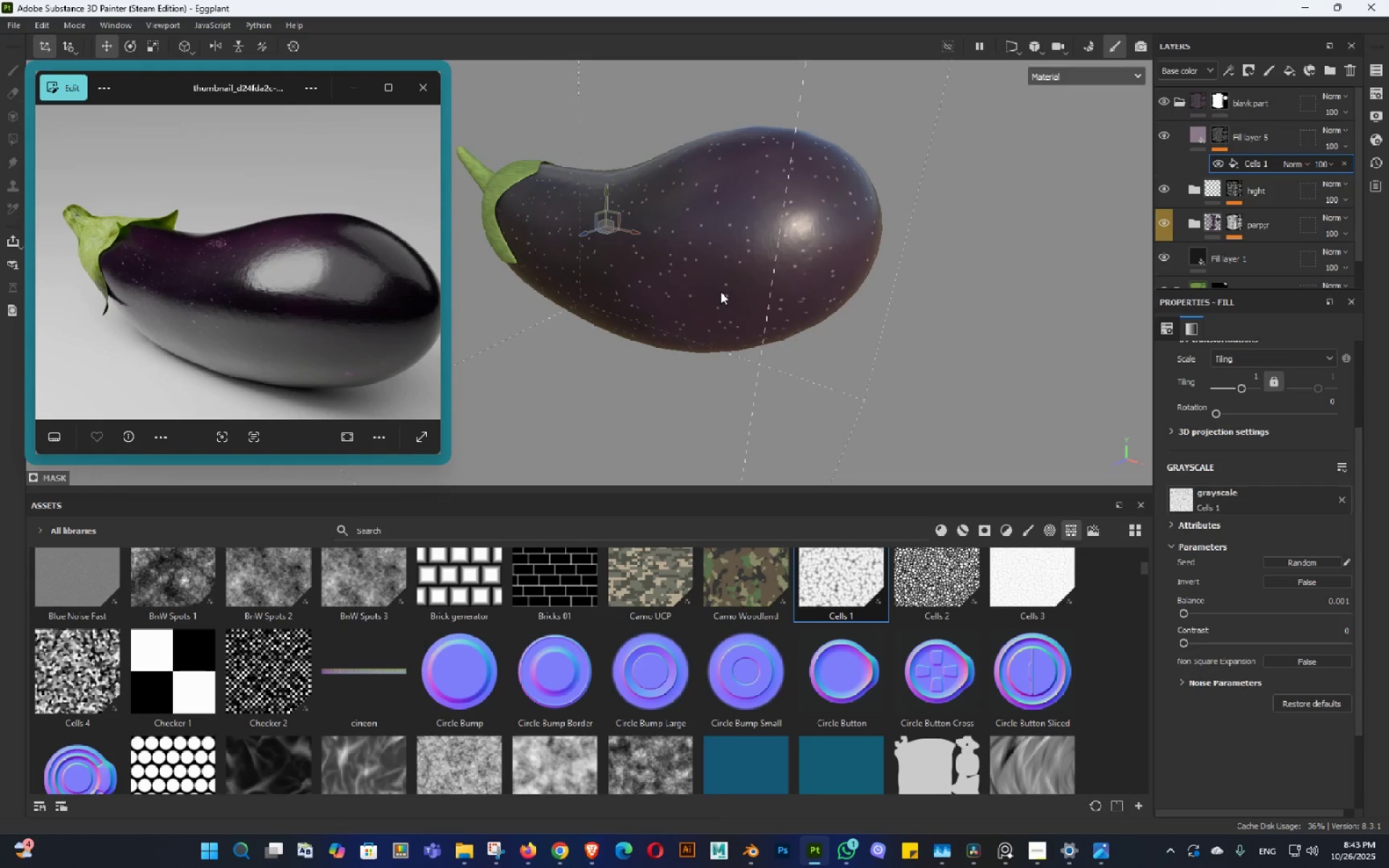 
key(Control+ControlLeft)
 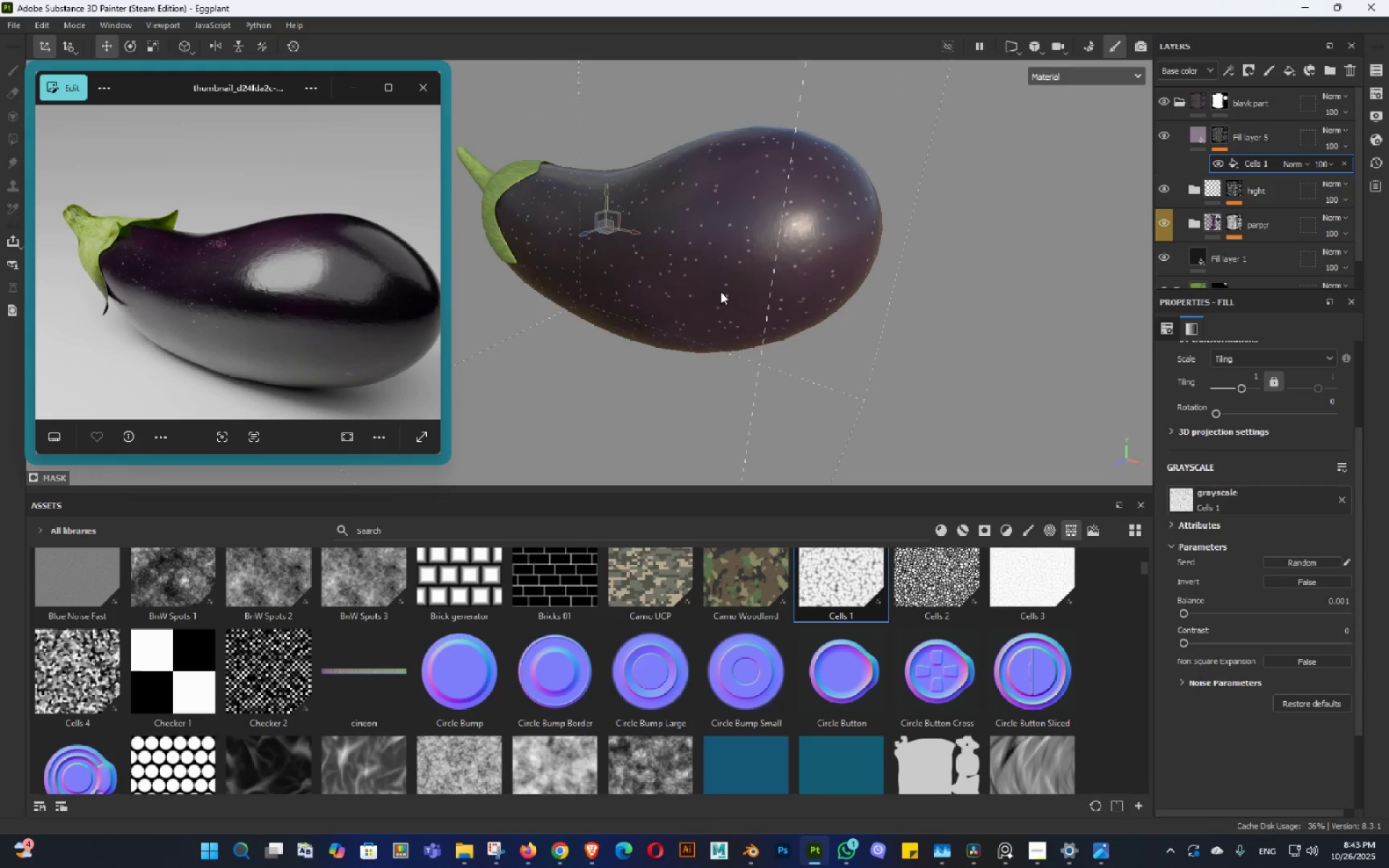 
key(Control+S)
 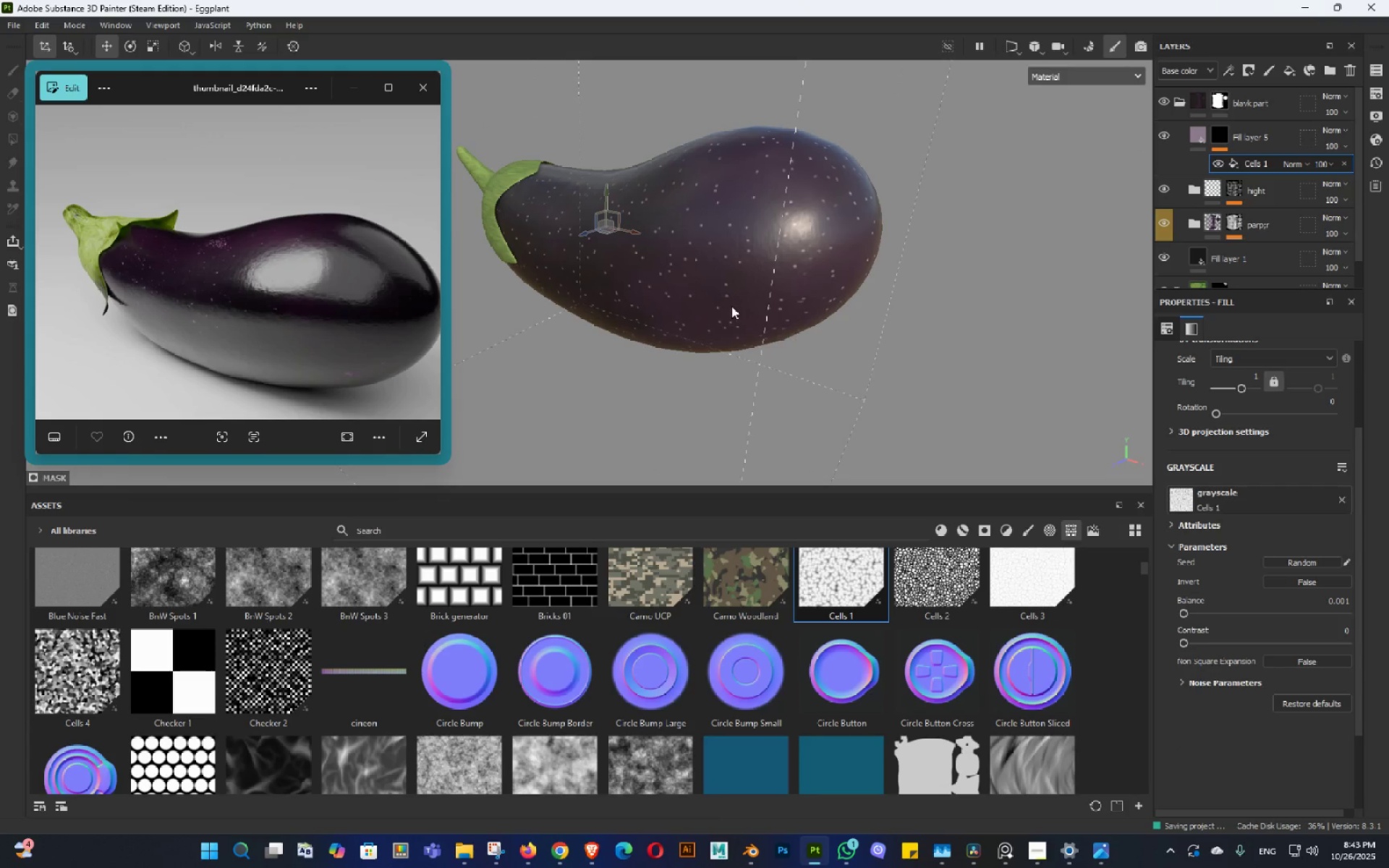 
hold_key(key=AltLeft, duration=1.52)
left_click_drag(start_coordinate=[773, 320], to_coordinate=[739, 326])
 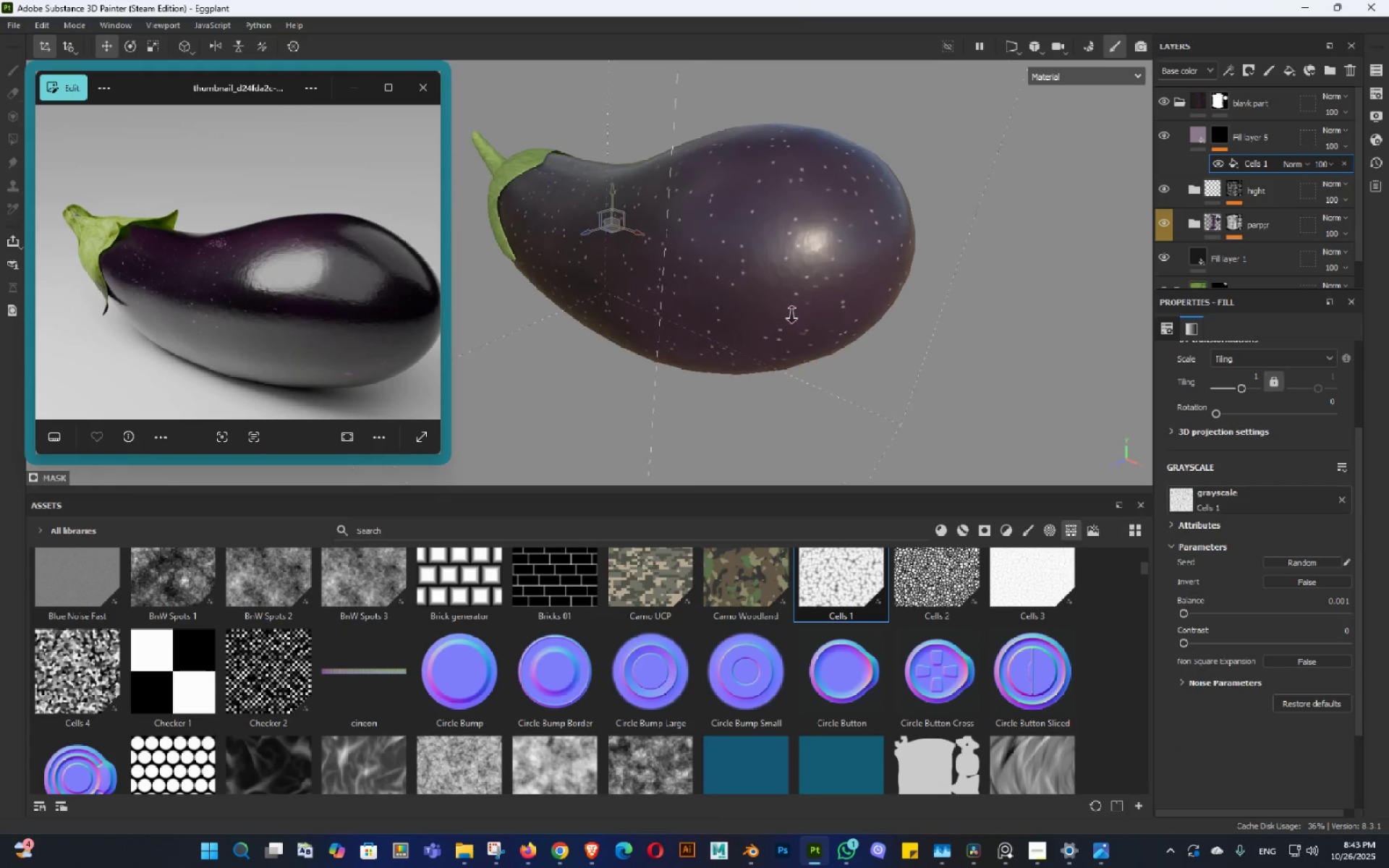 
left_click_drag(start_coordinate=[808, 324], to_coordinate=[817, 337])
 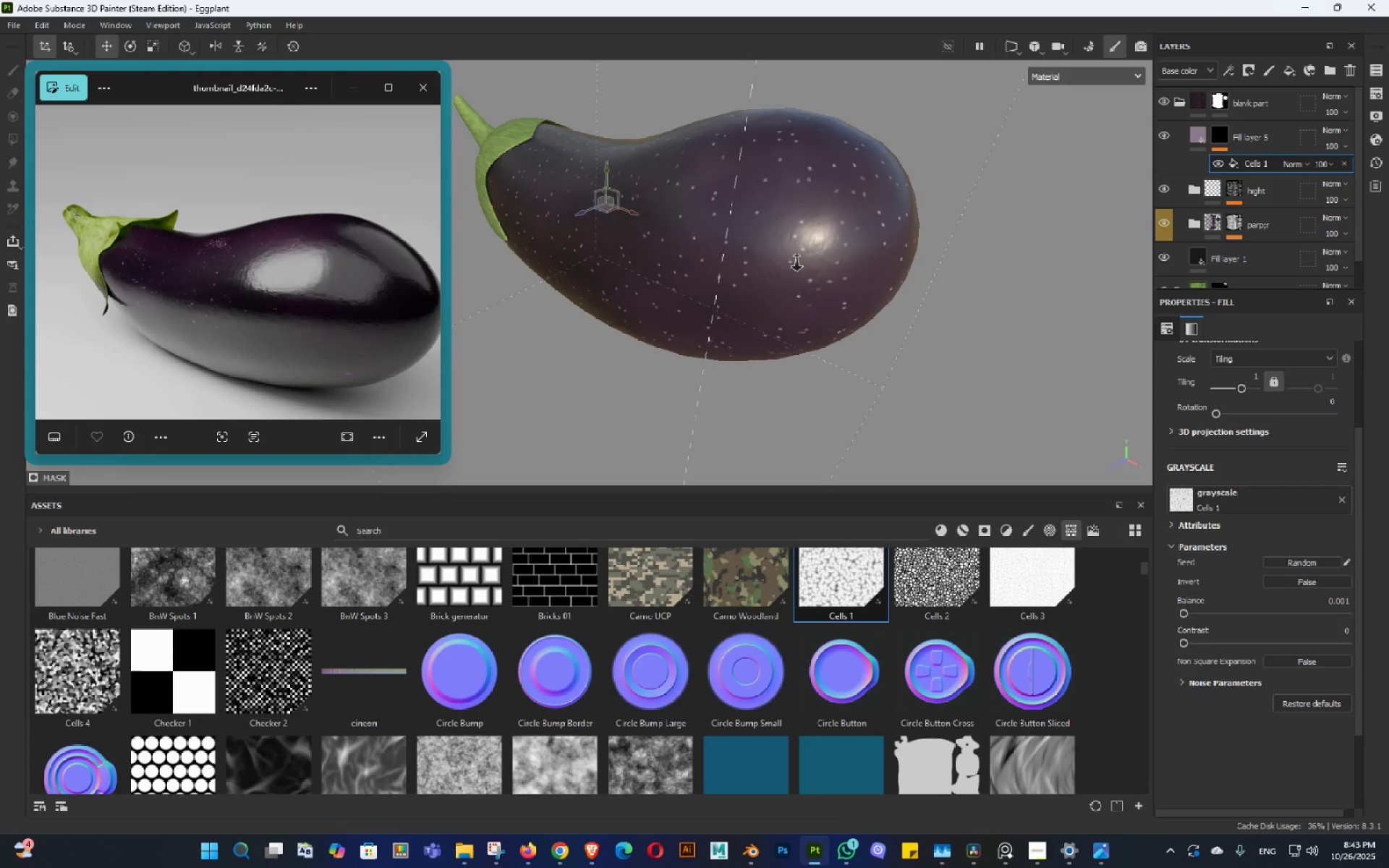 
hold_key(key=AltLeft, duration=1.52)
left_click_drag(start_coordinate=[805, 286], to_coordinate=[815, 301])
 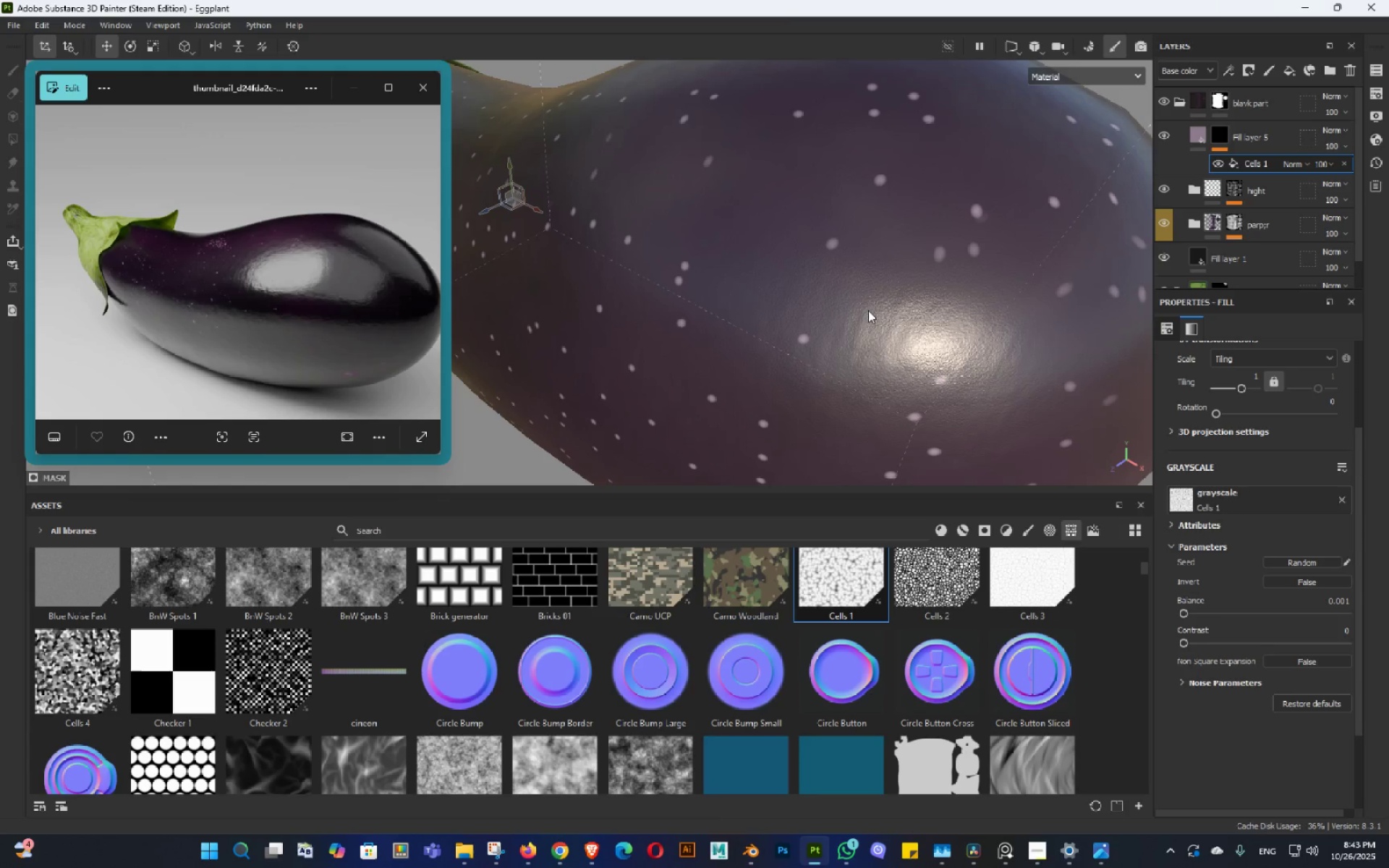 
hold_key(key=AltLeft, duration=0.79)
 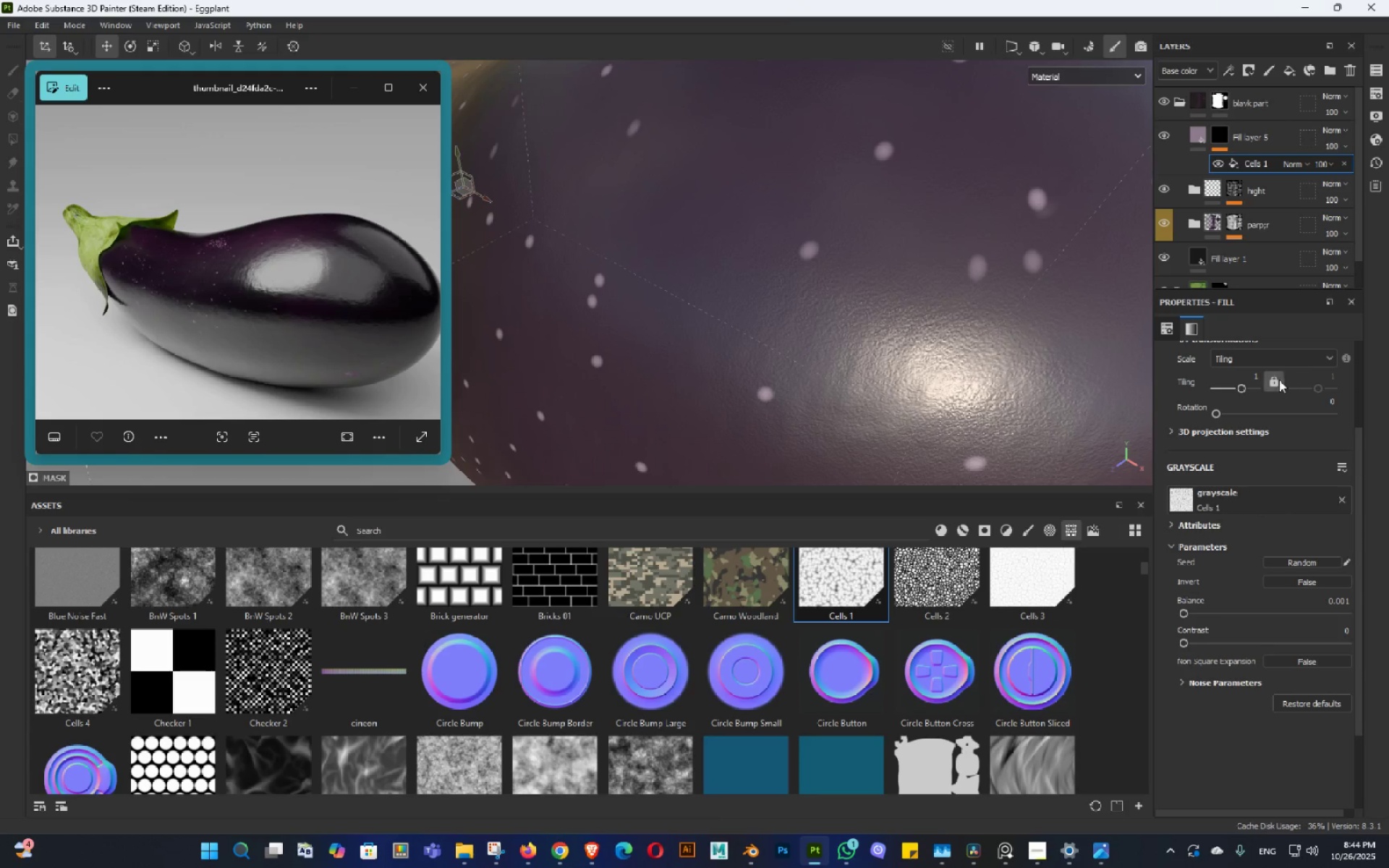 
left_click([1272, 380])
 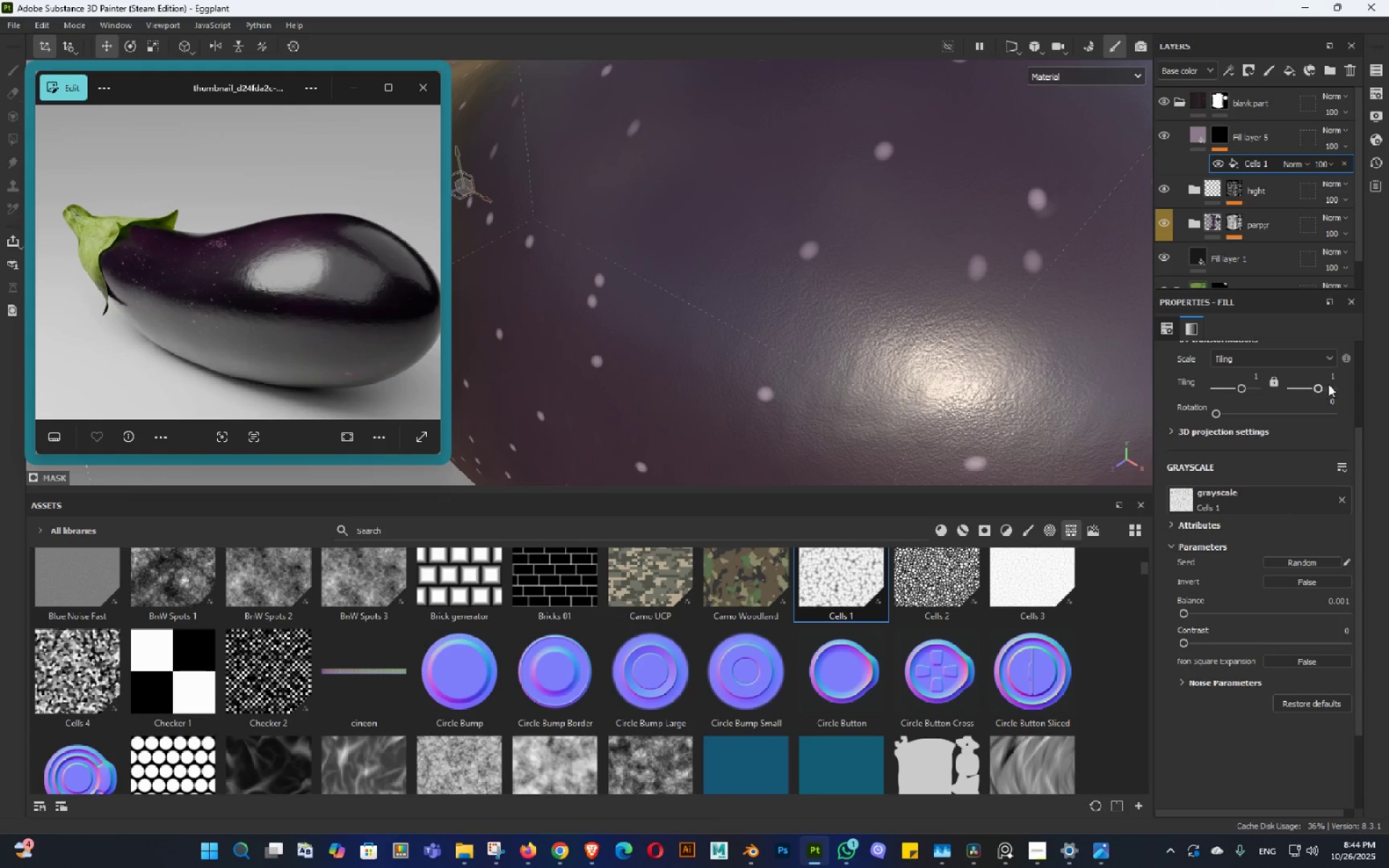 
left_click_drag(start_coordinate=[1329, 382], to_coordinate=[1330, 378])
 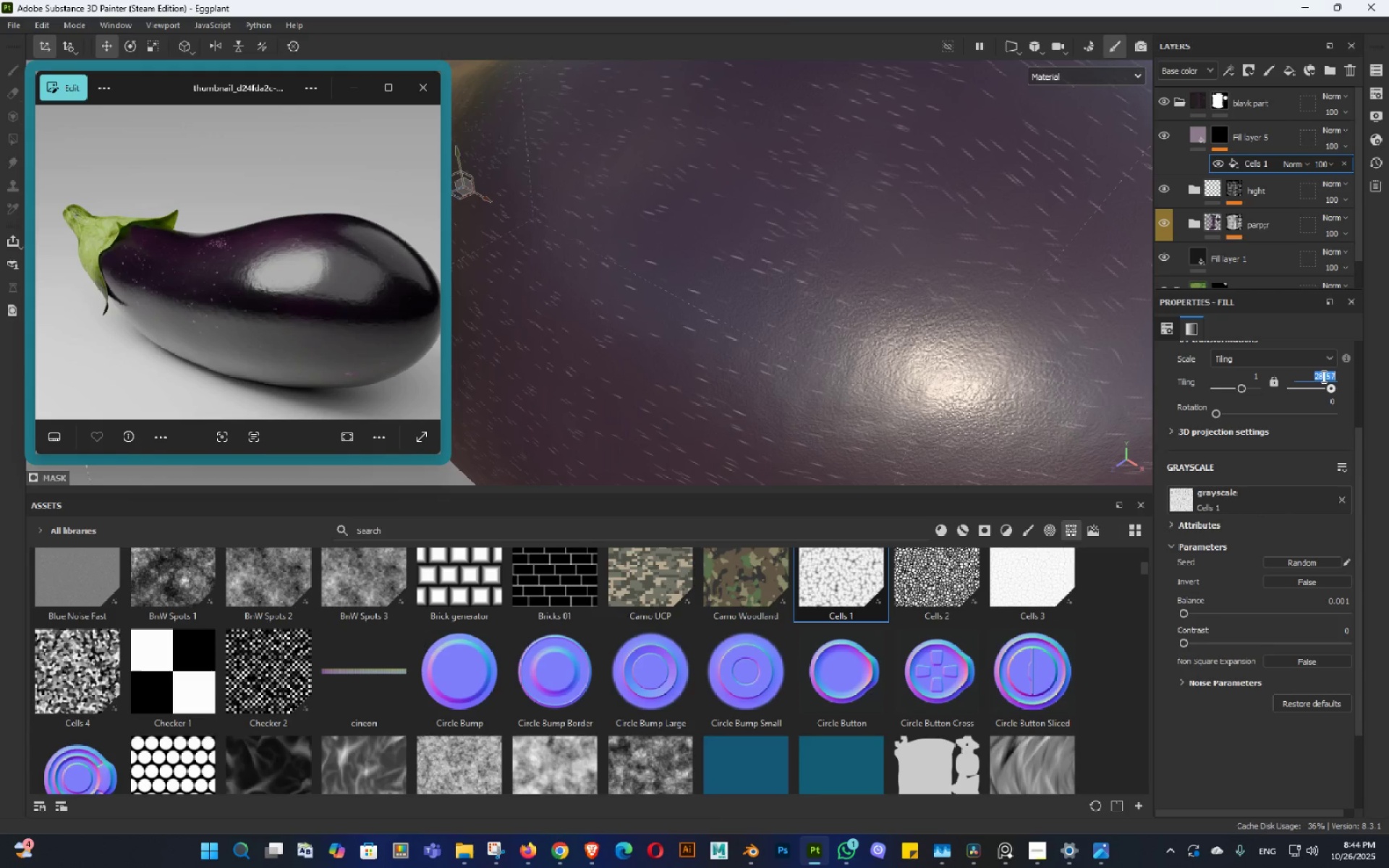 
left_click([1322, 376])
 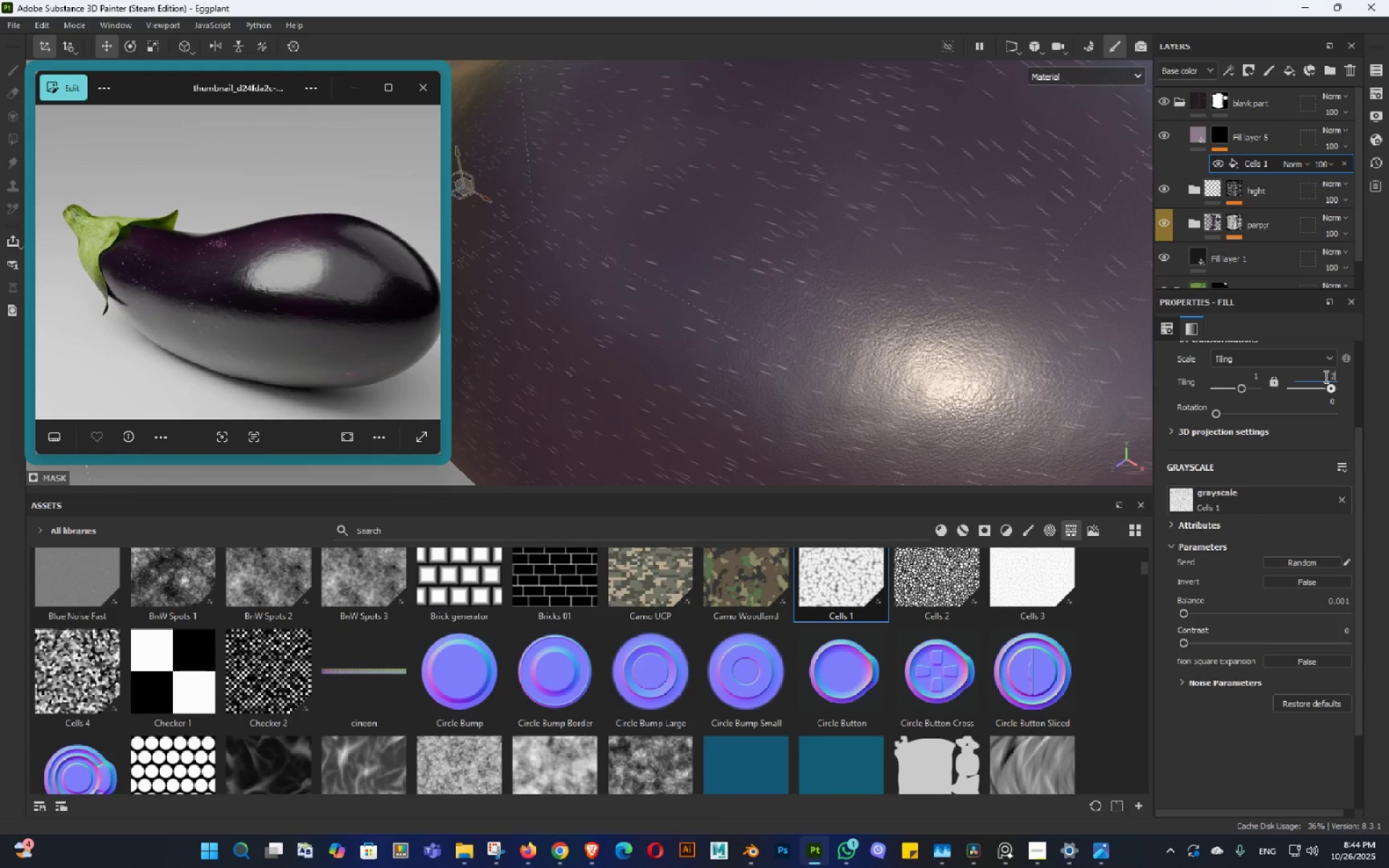 
hold_key(key=Numpad2, duration=28.92)
 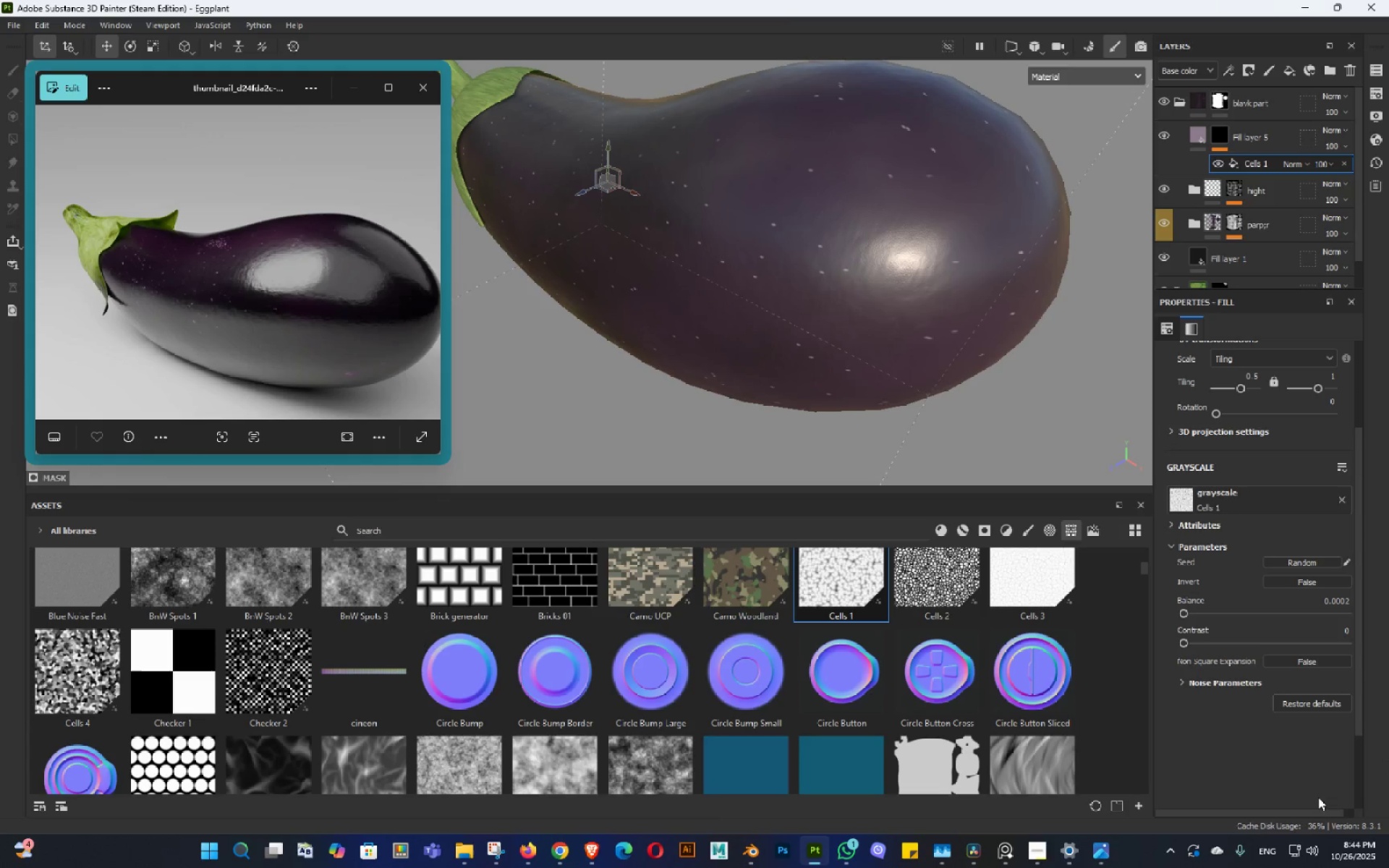 
hold_key(key=AltLeft, duration=1.5)
double_click([744, 255])
 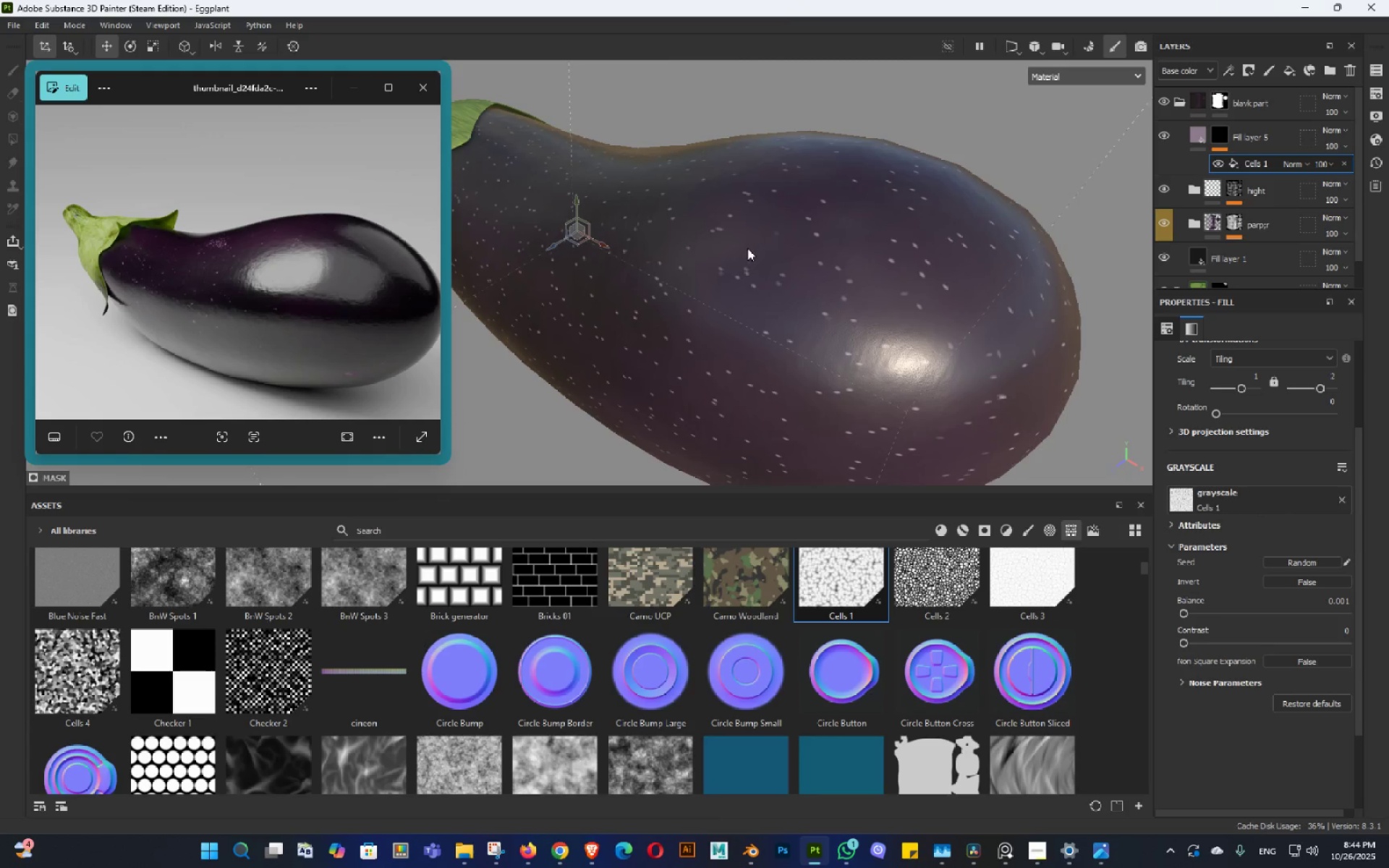 
hold_key(key=AltLeft, duration=1.52)
left_click_drag(start_coordinate=[826, 222], to_coordinate=[817, 212])
 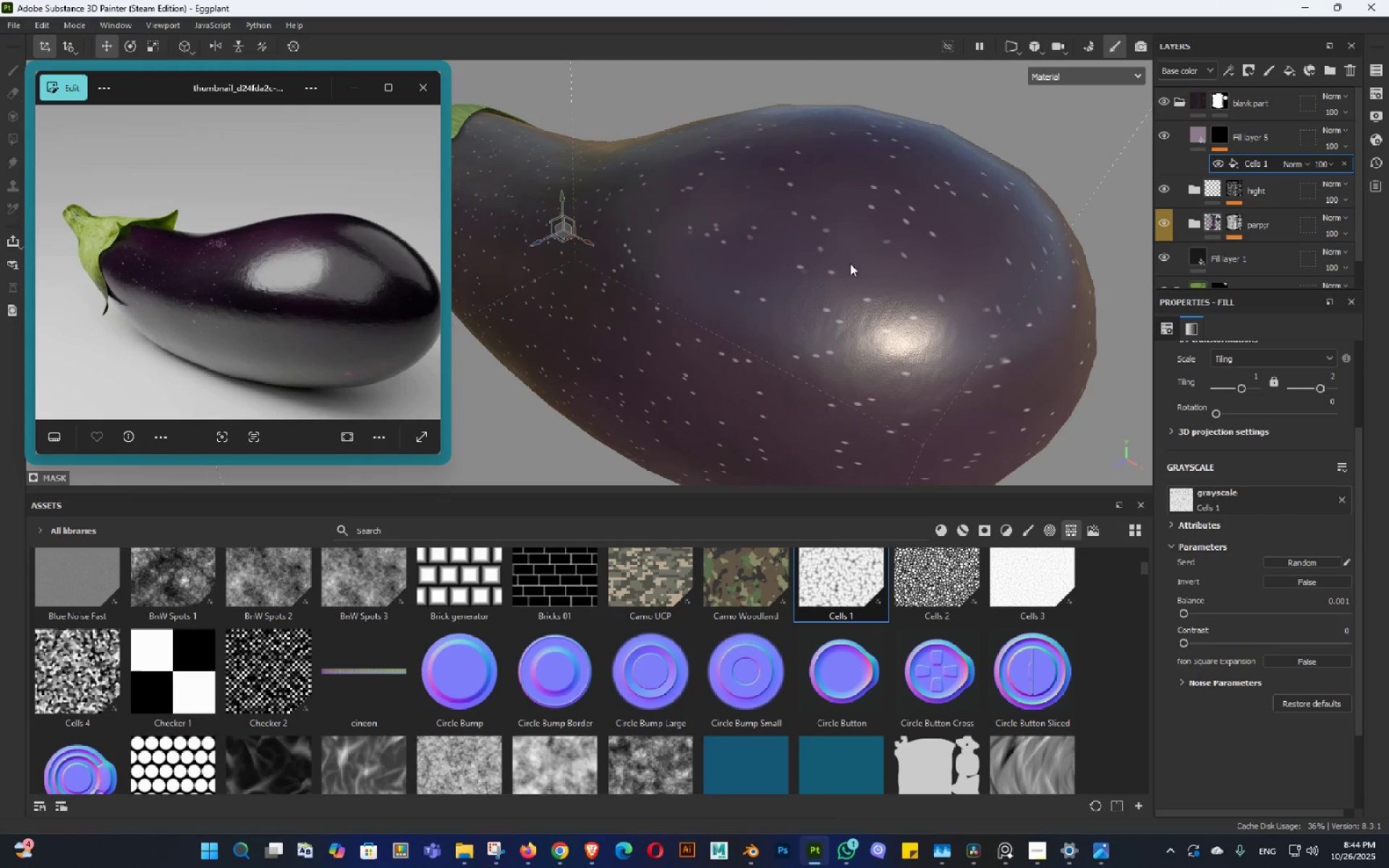 
hold_key(key=AltLeft, duration=0.53)
 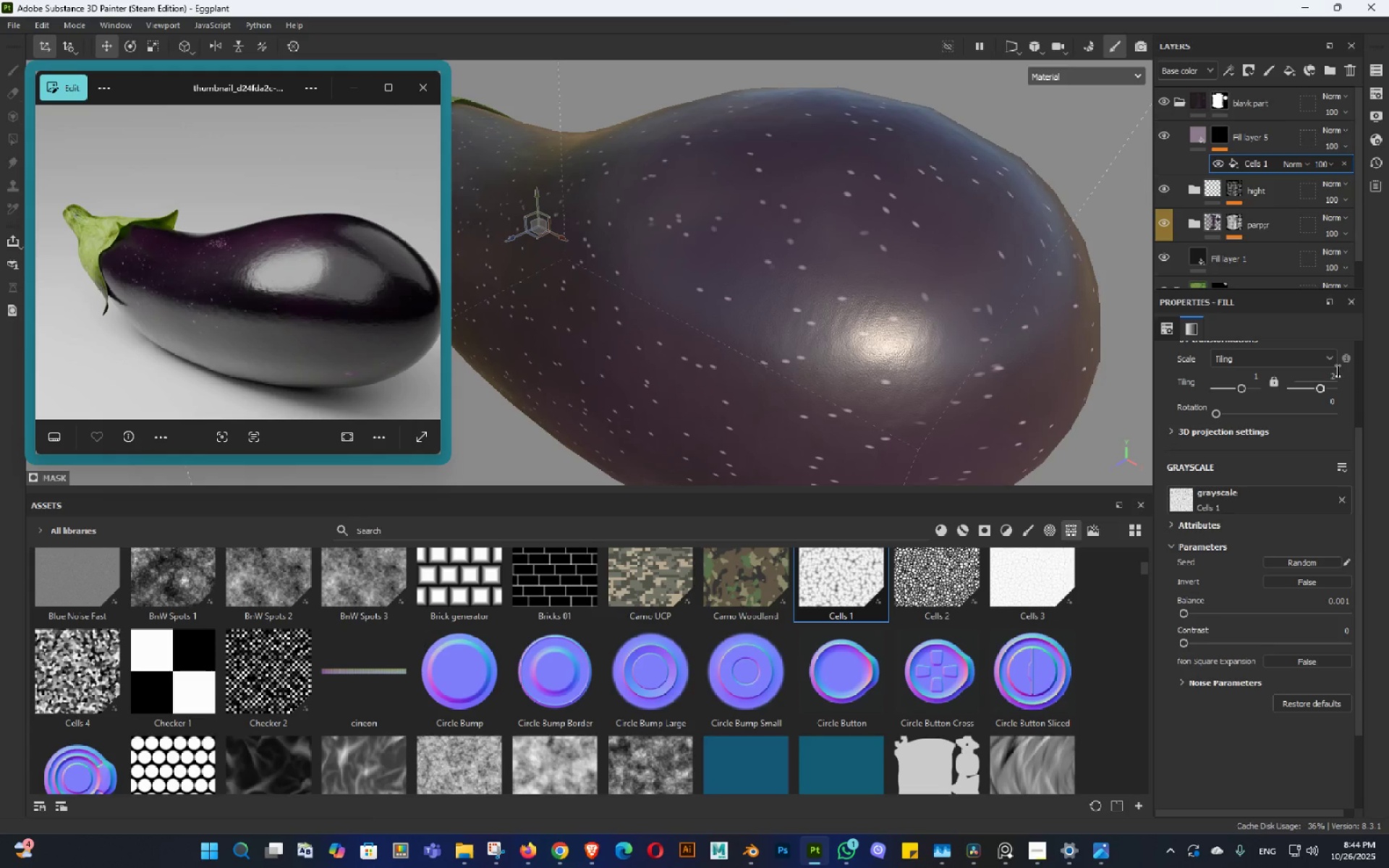 
double_click([1330, 370])
 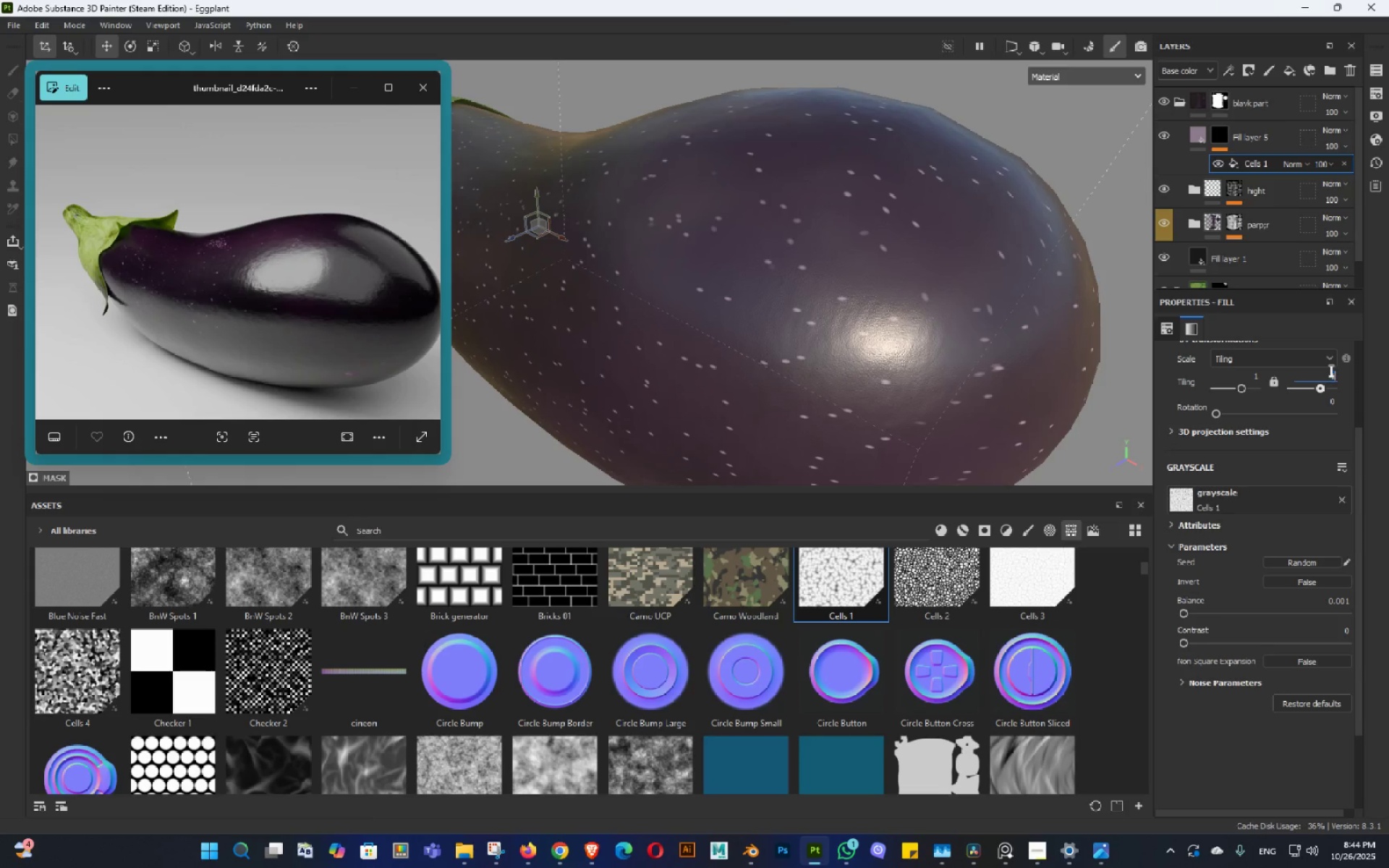 
key(Numpad1)
 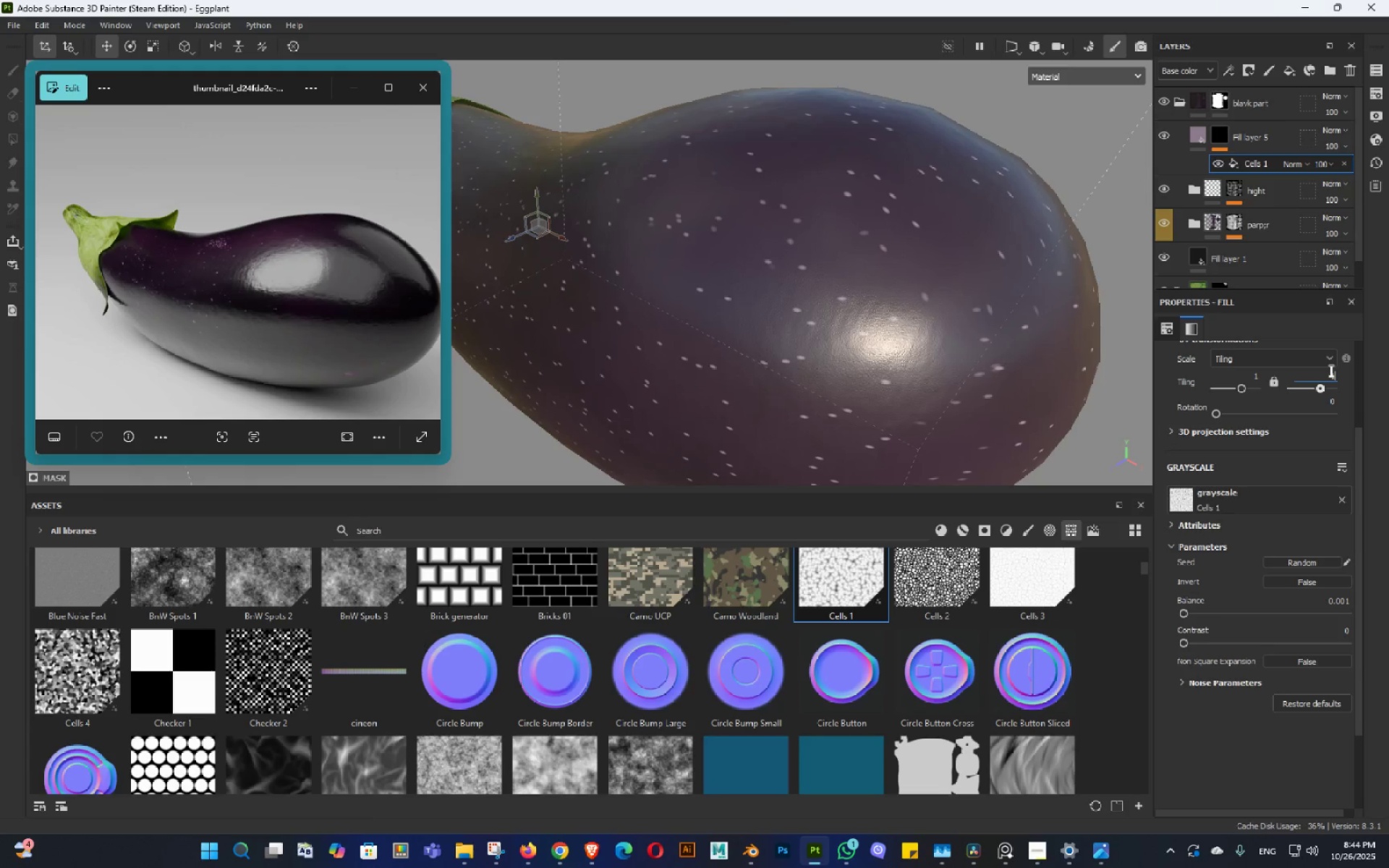 
key(NumpadEnter)
 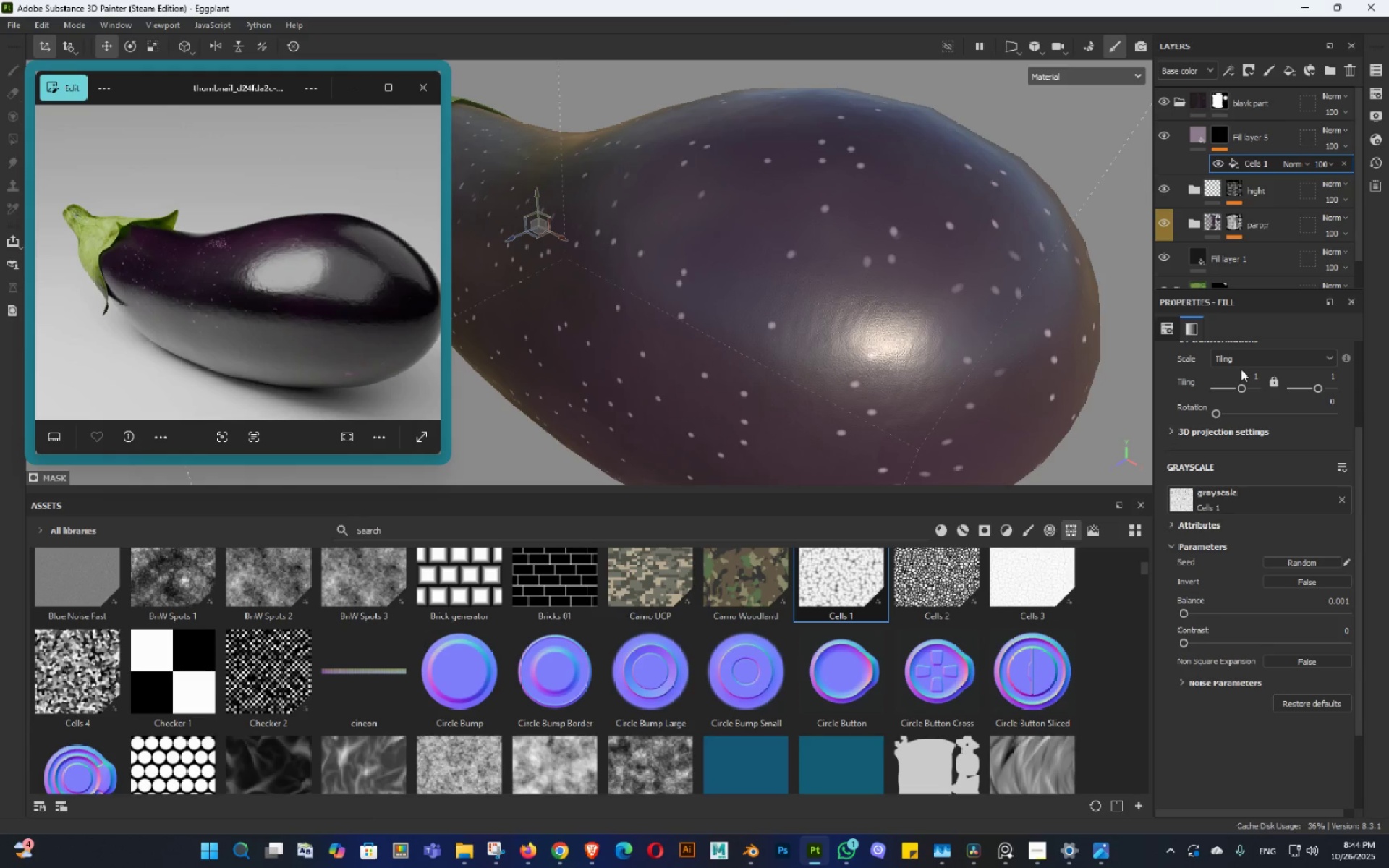 
double_click([1244, 373])
 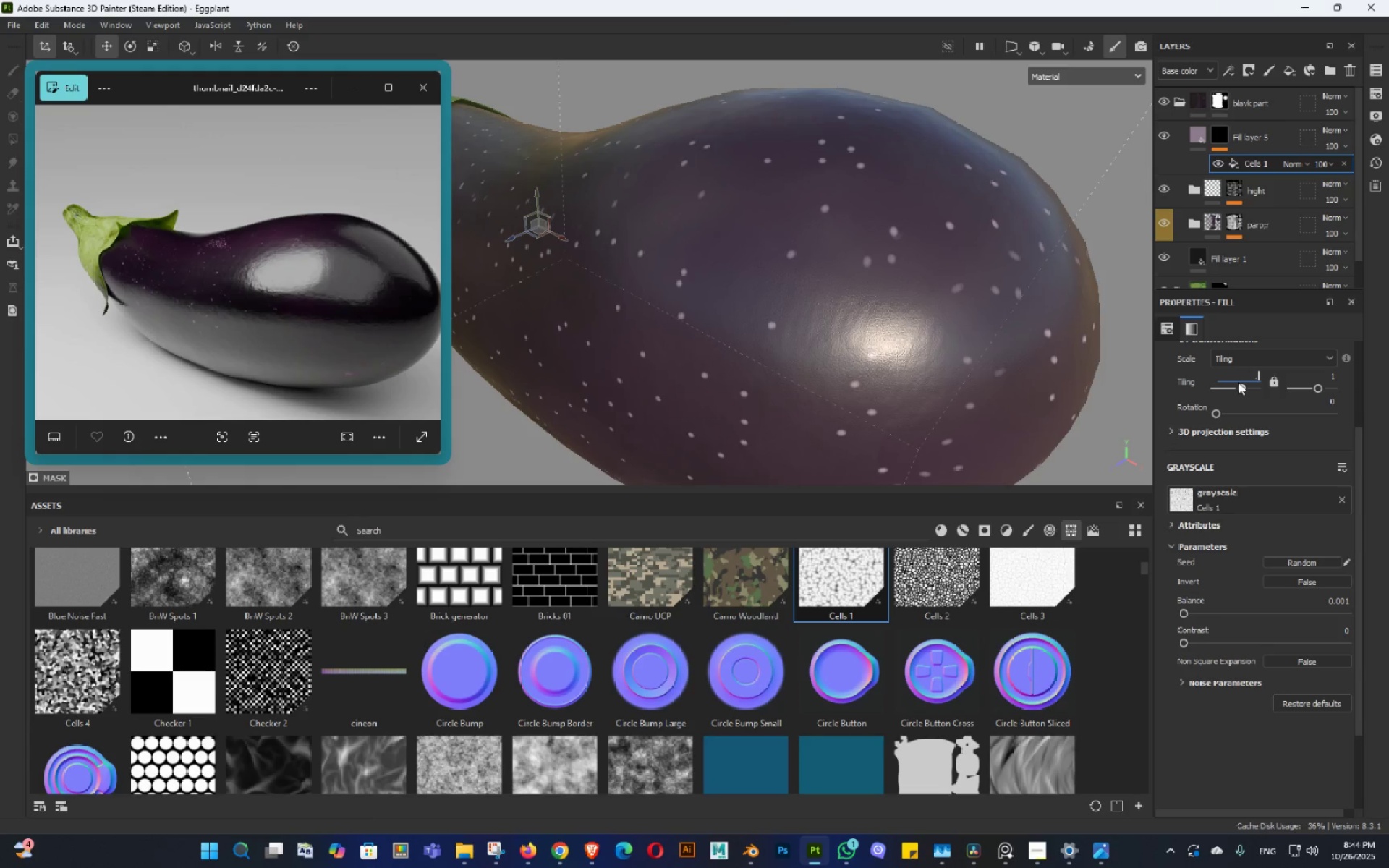 
key(NumpadDecimal)
 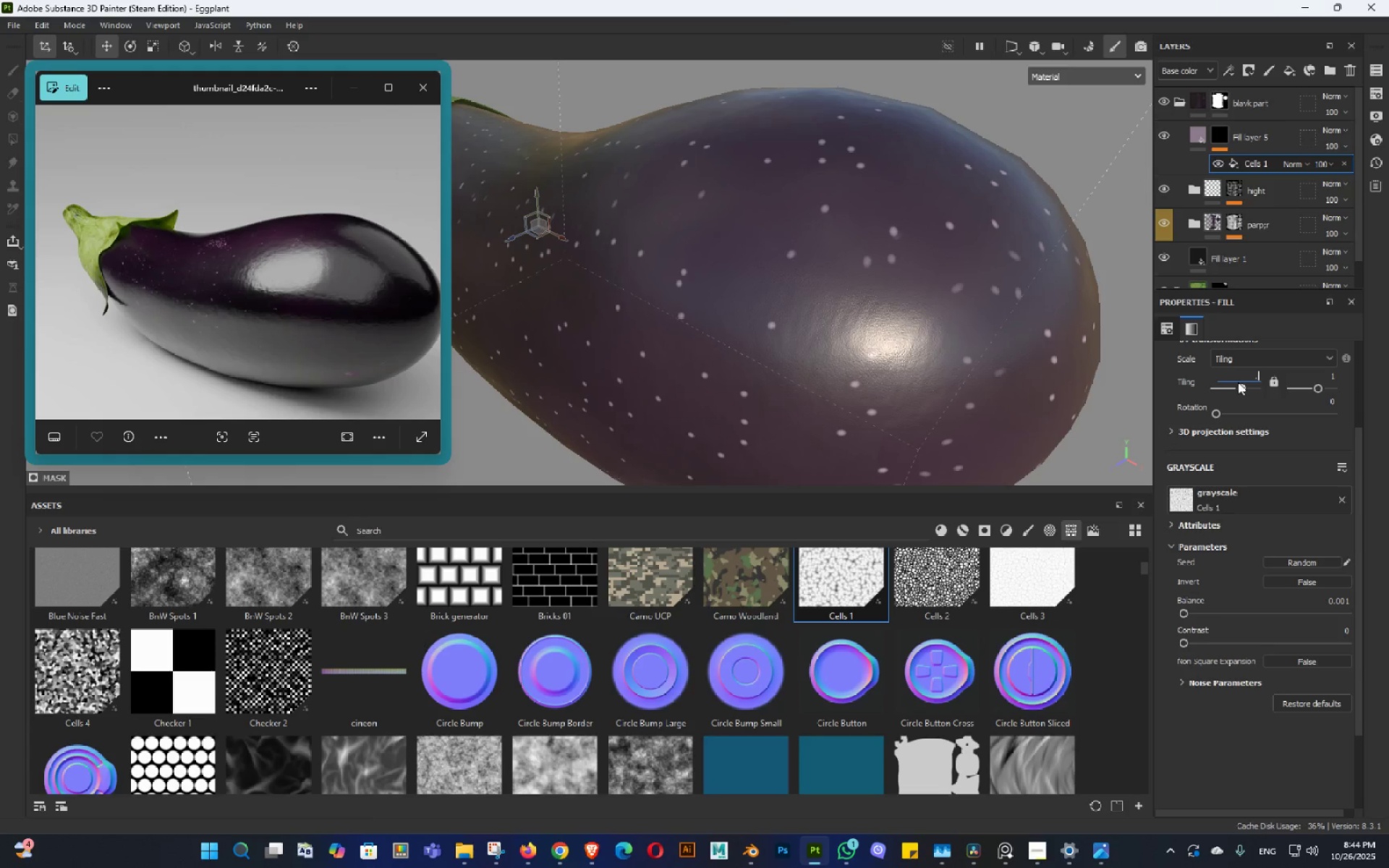 
key(Numpad5)
 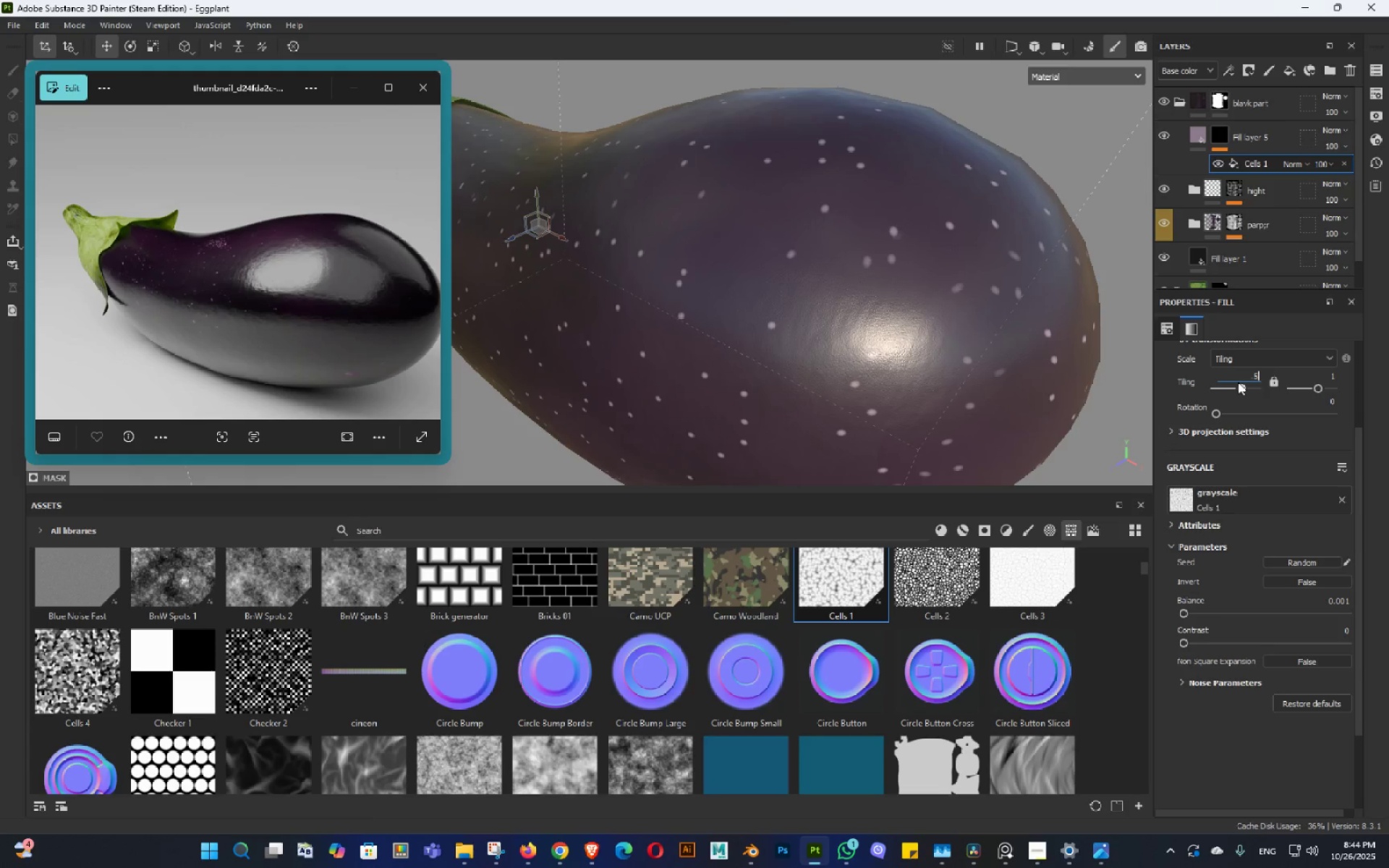 
key(NumpadEnter)
 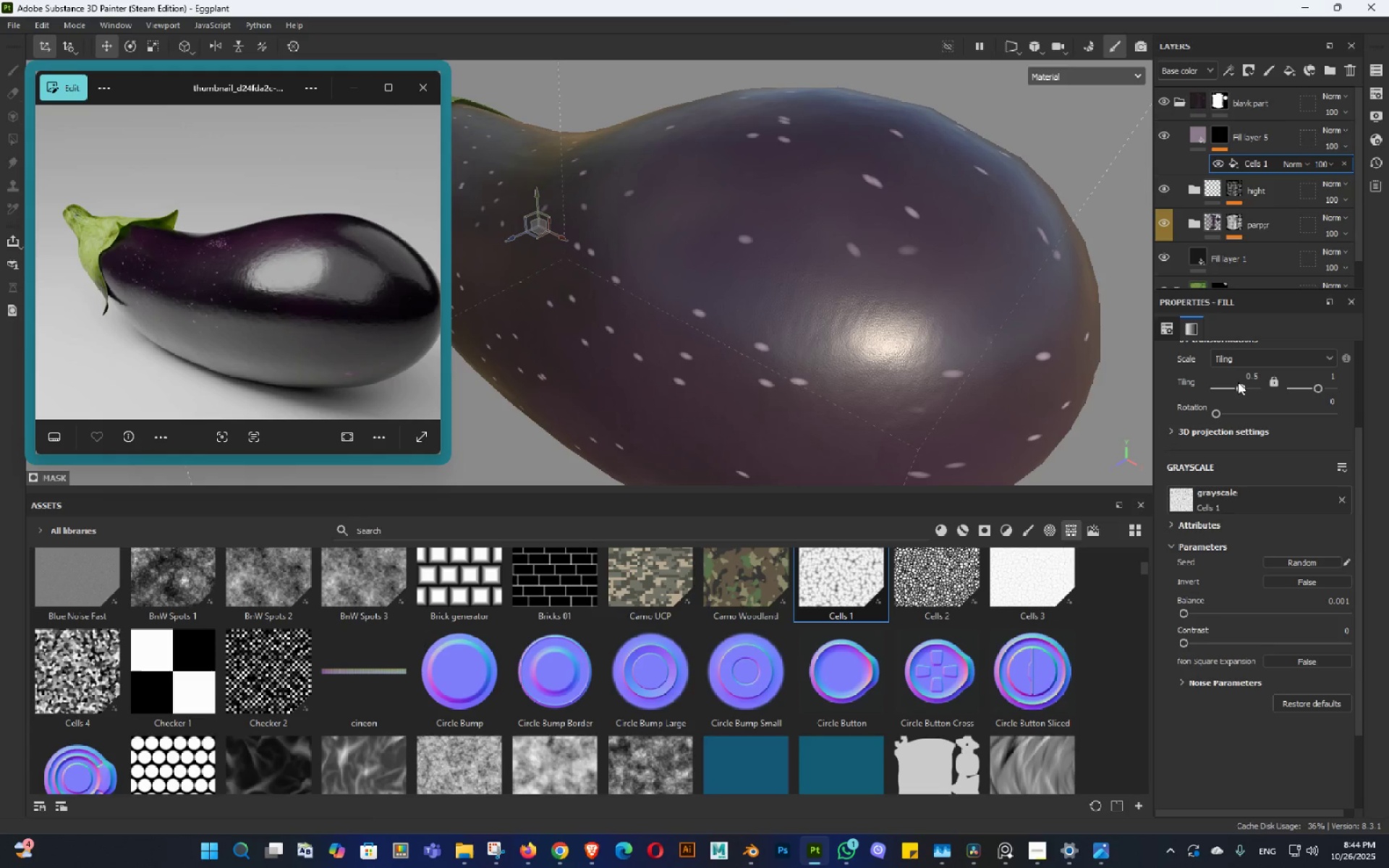 
hold_key(key=AltLeft, duration=1.42)
left_click_drag(start_coordinate=[723, 271], to_coordinate=[715, 261])
 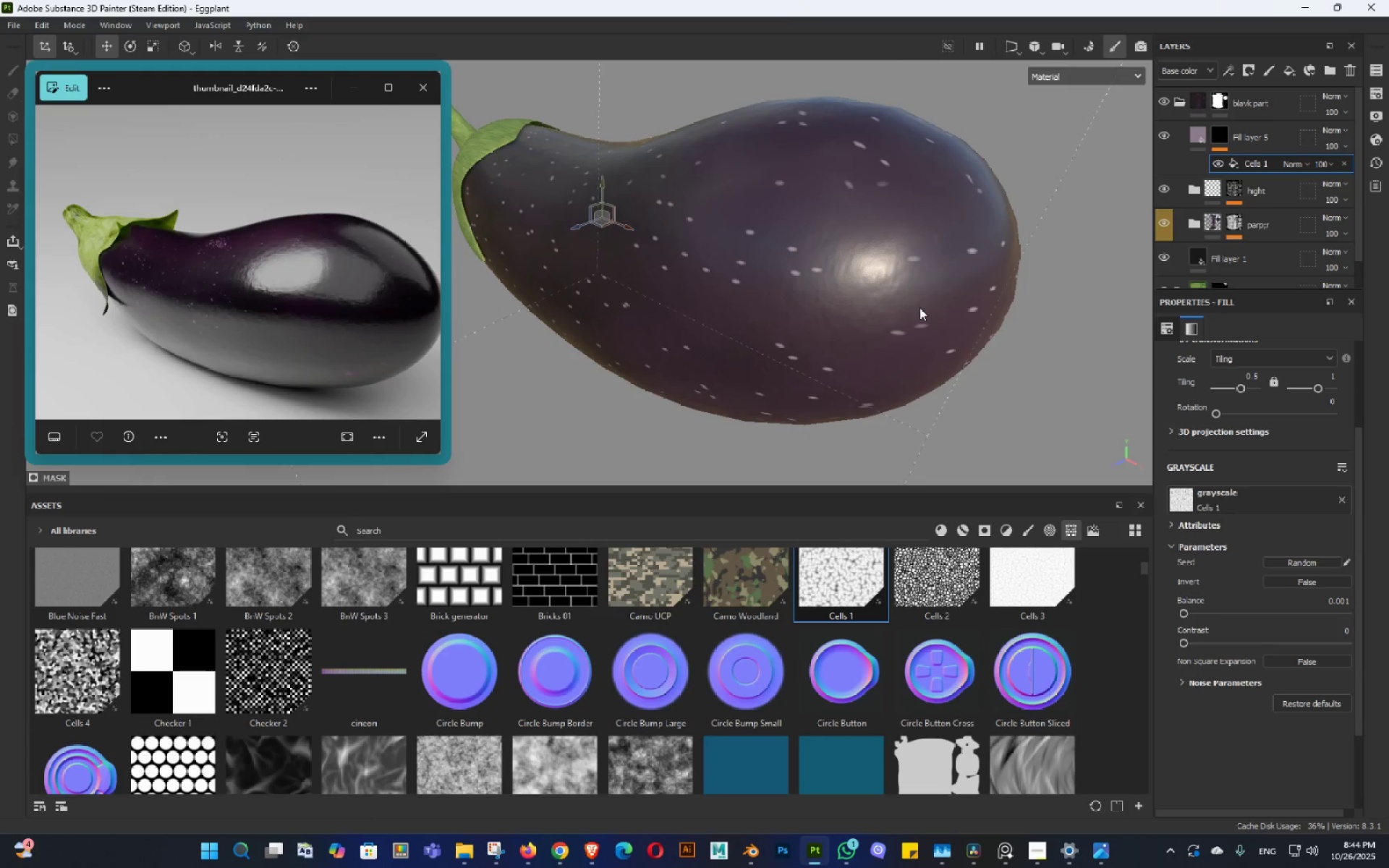 
hold_key(key=AltLeft, duration=0.7)
 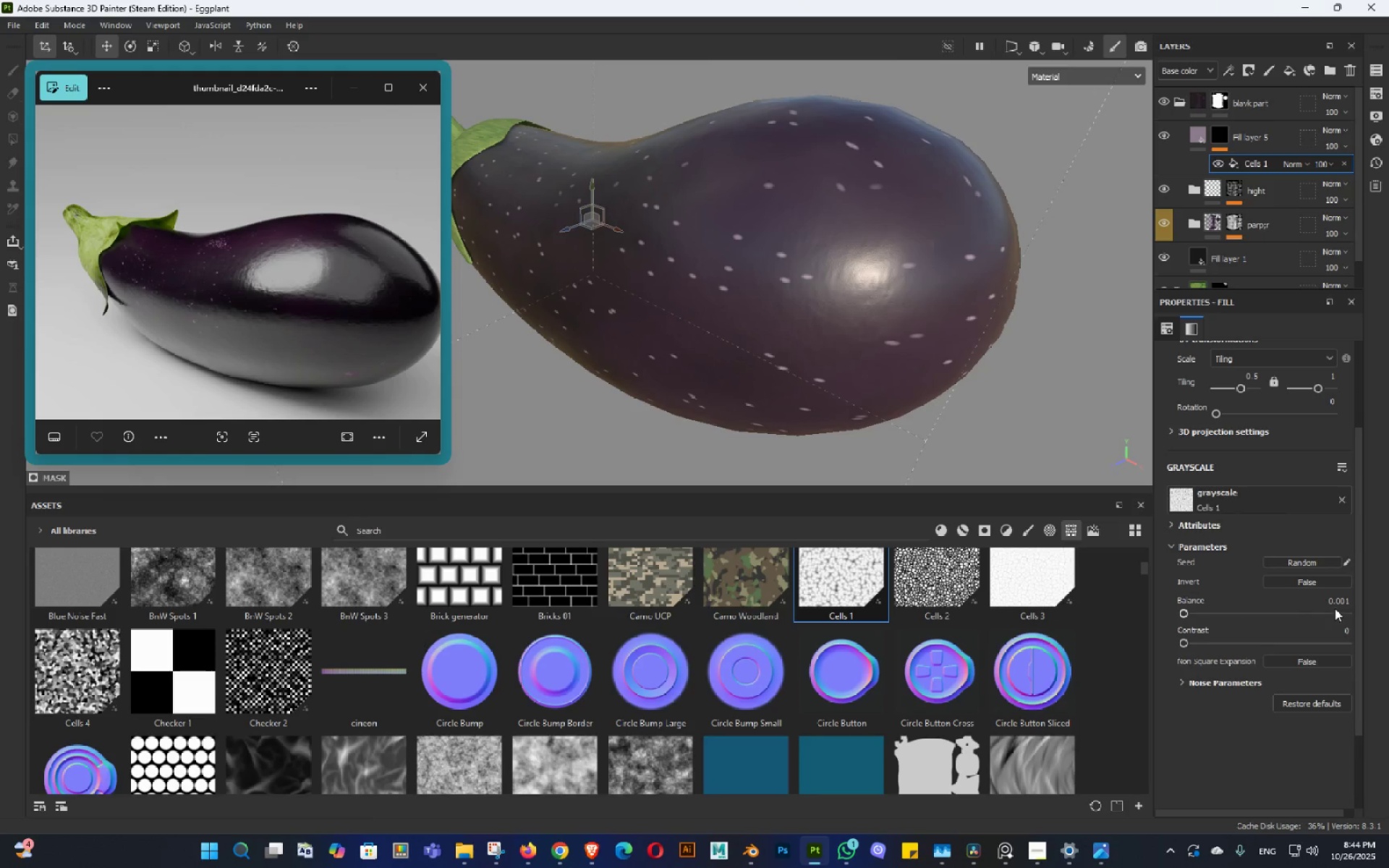 
left_click([1339, 600])
 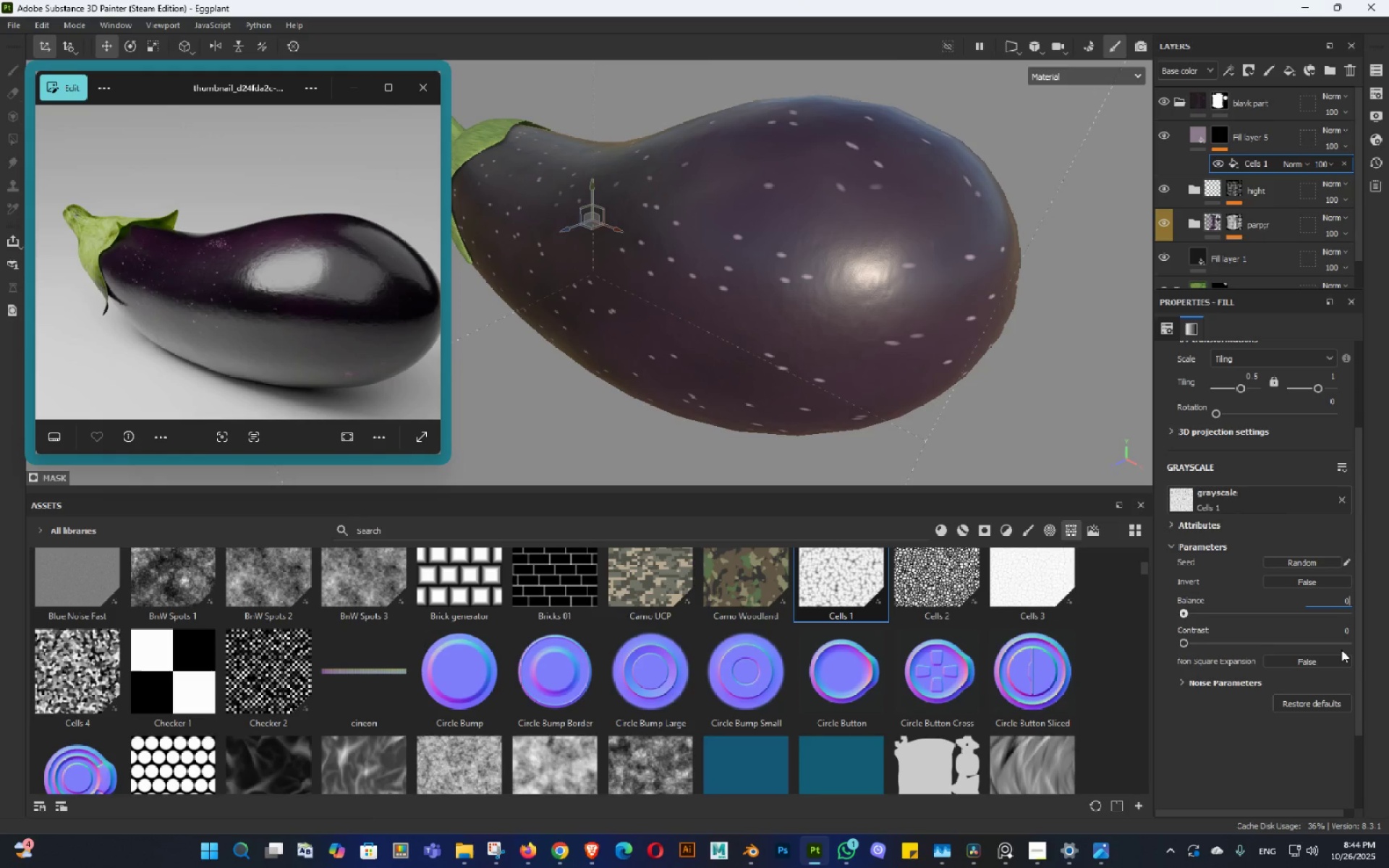 
key(Numpad0)
 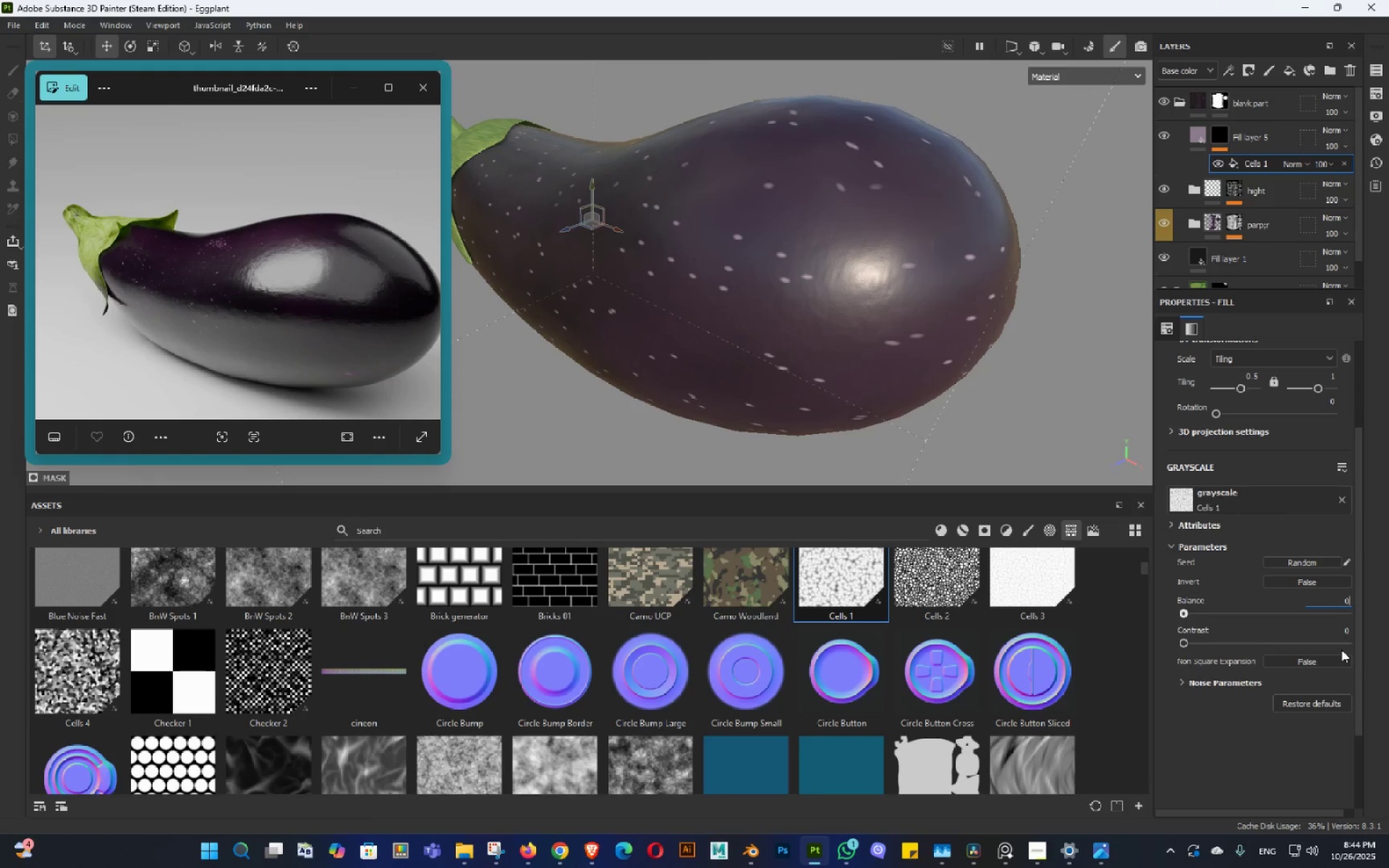 
key(NumpadDecimal)
 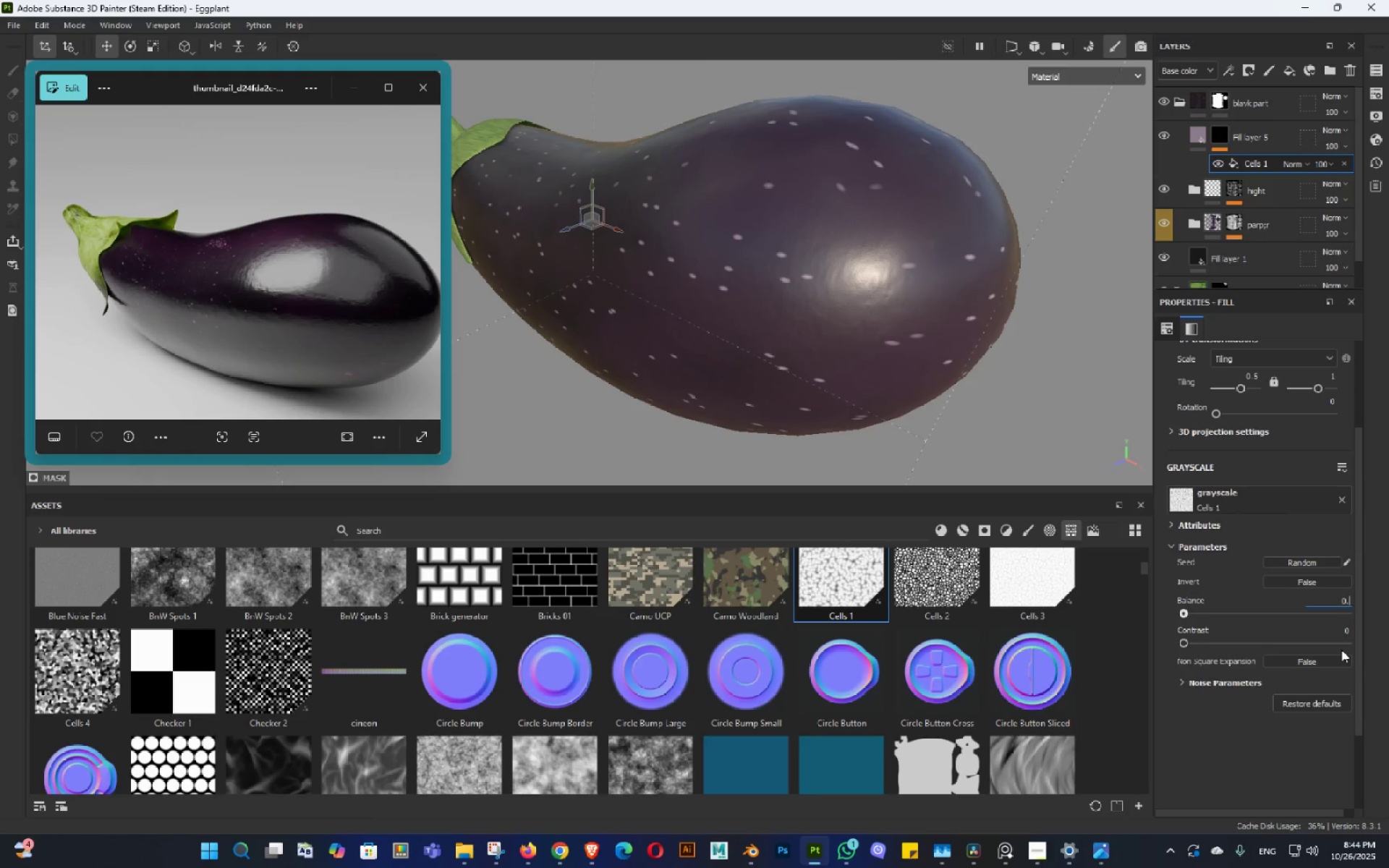 
key(Numpad0)
 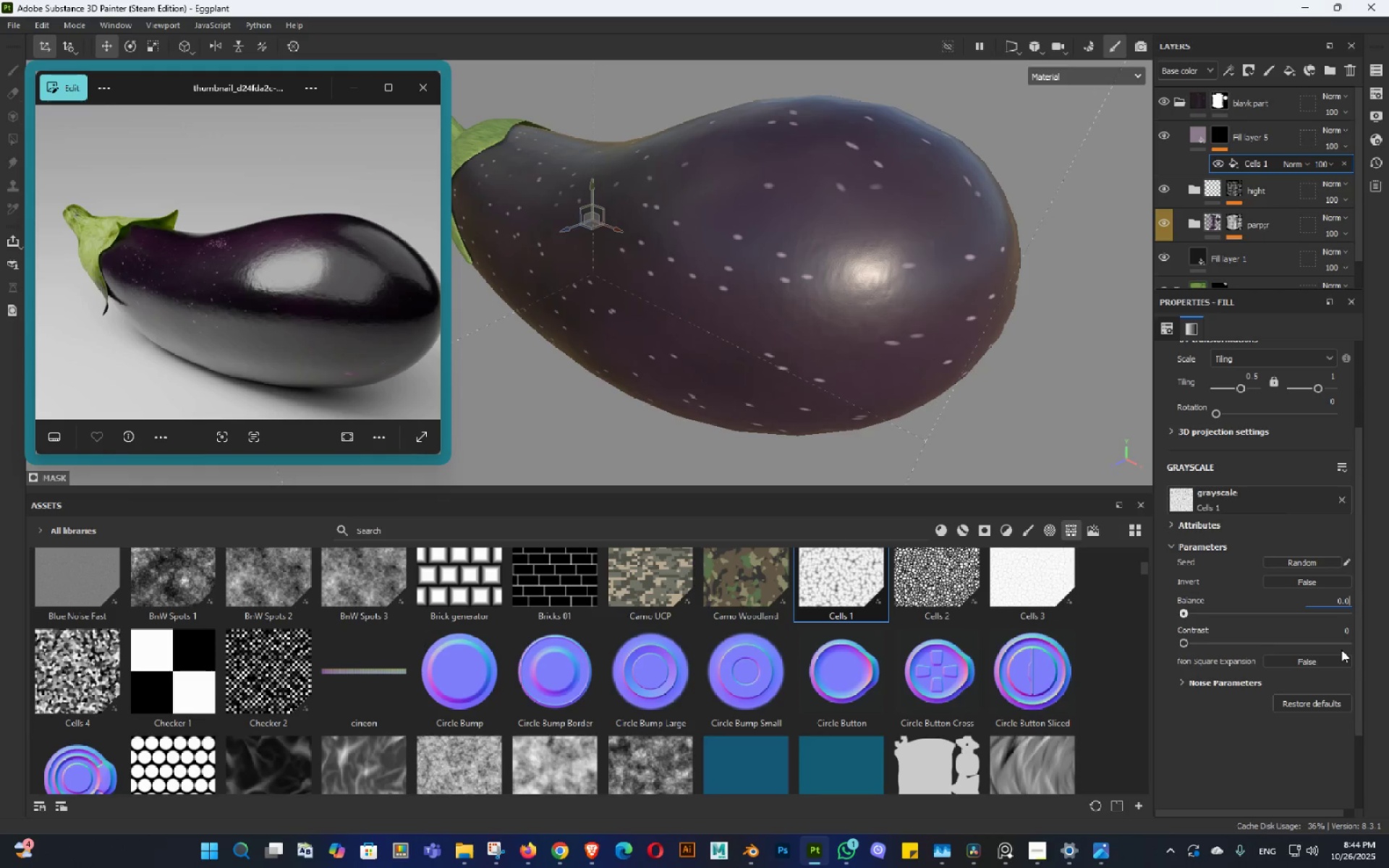 
key(Numpad0)
 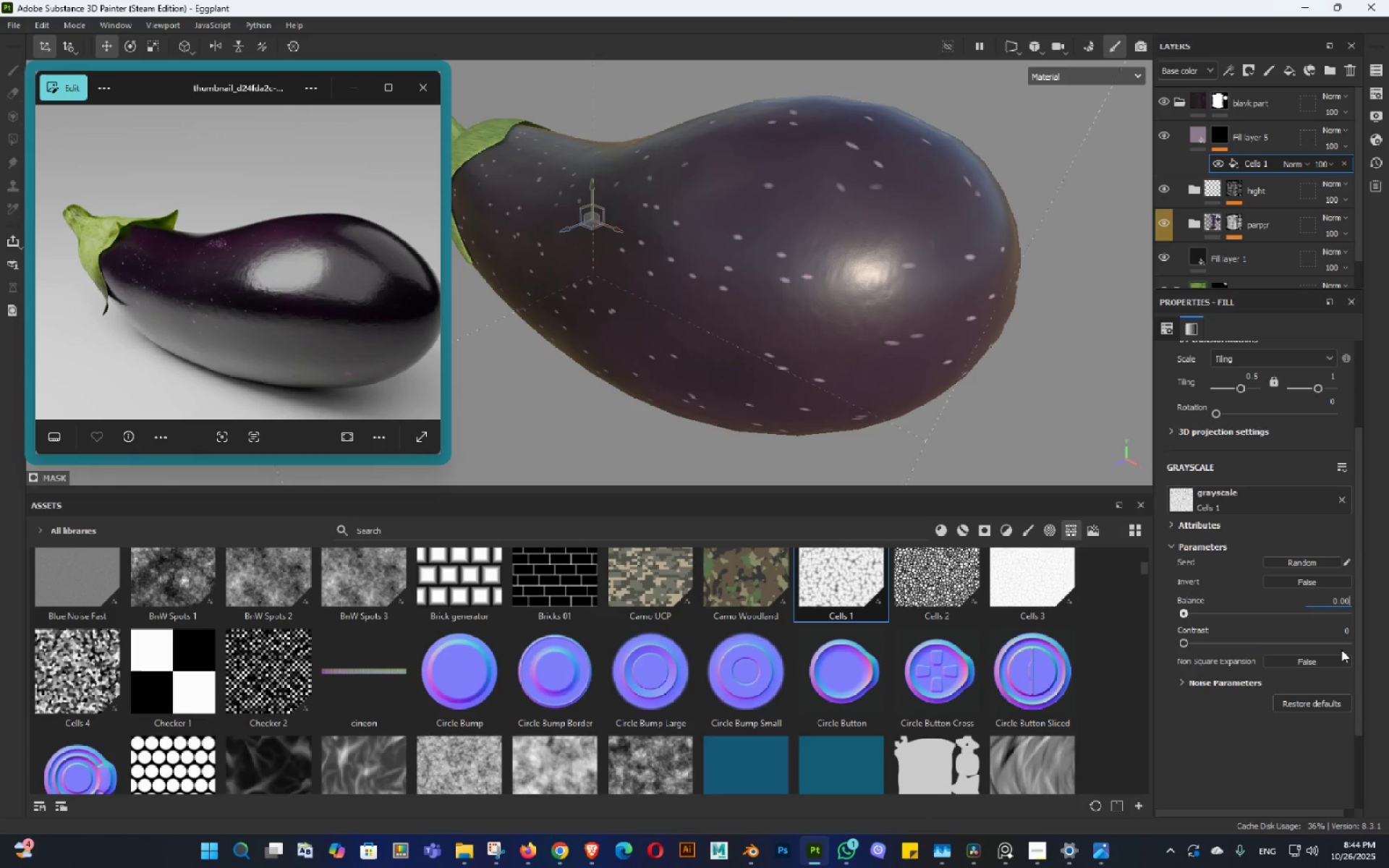 
key(Numpad0)
 